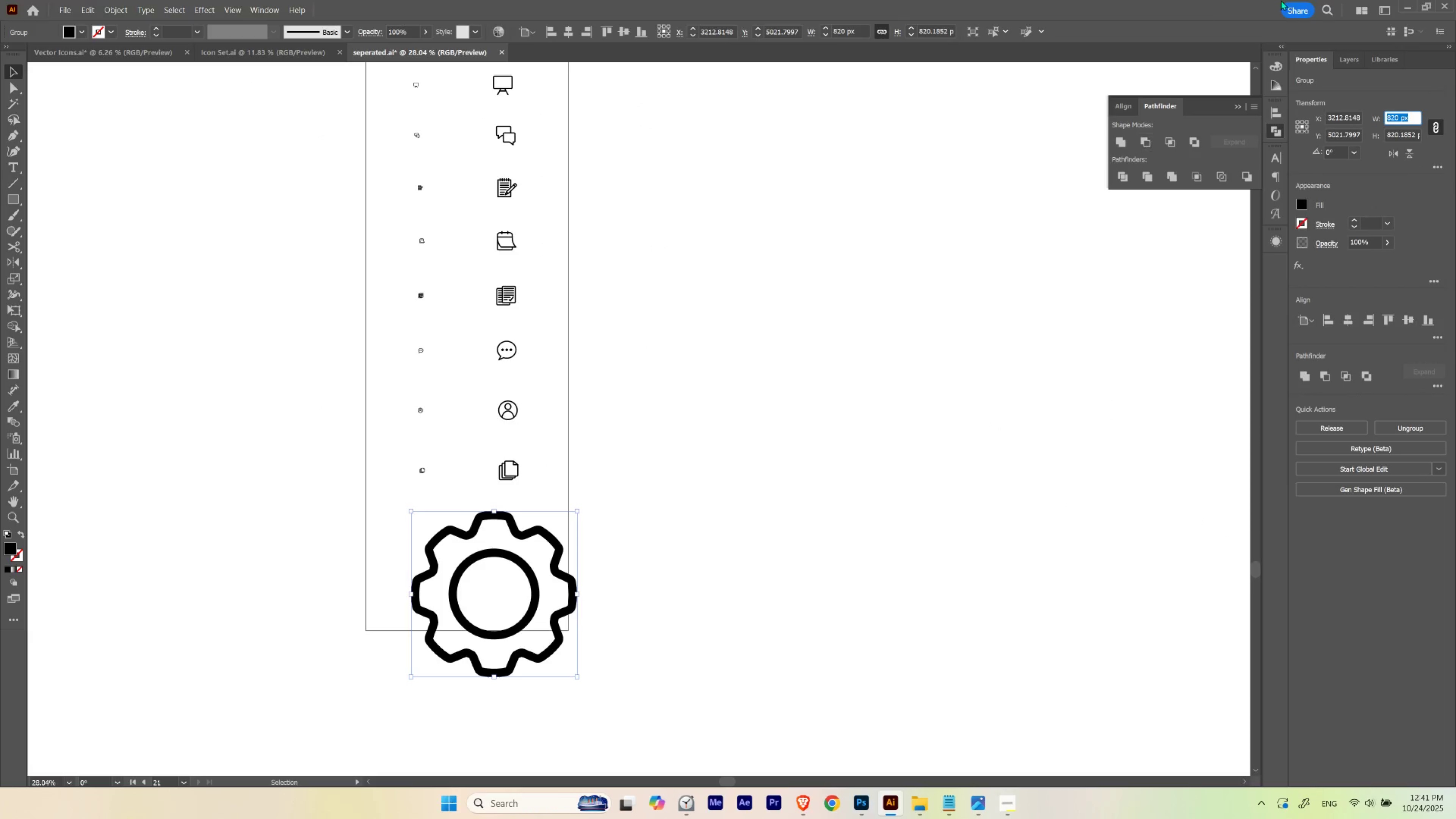 
key(Numpad9)
 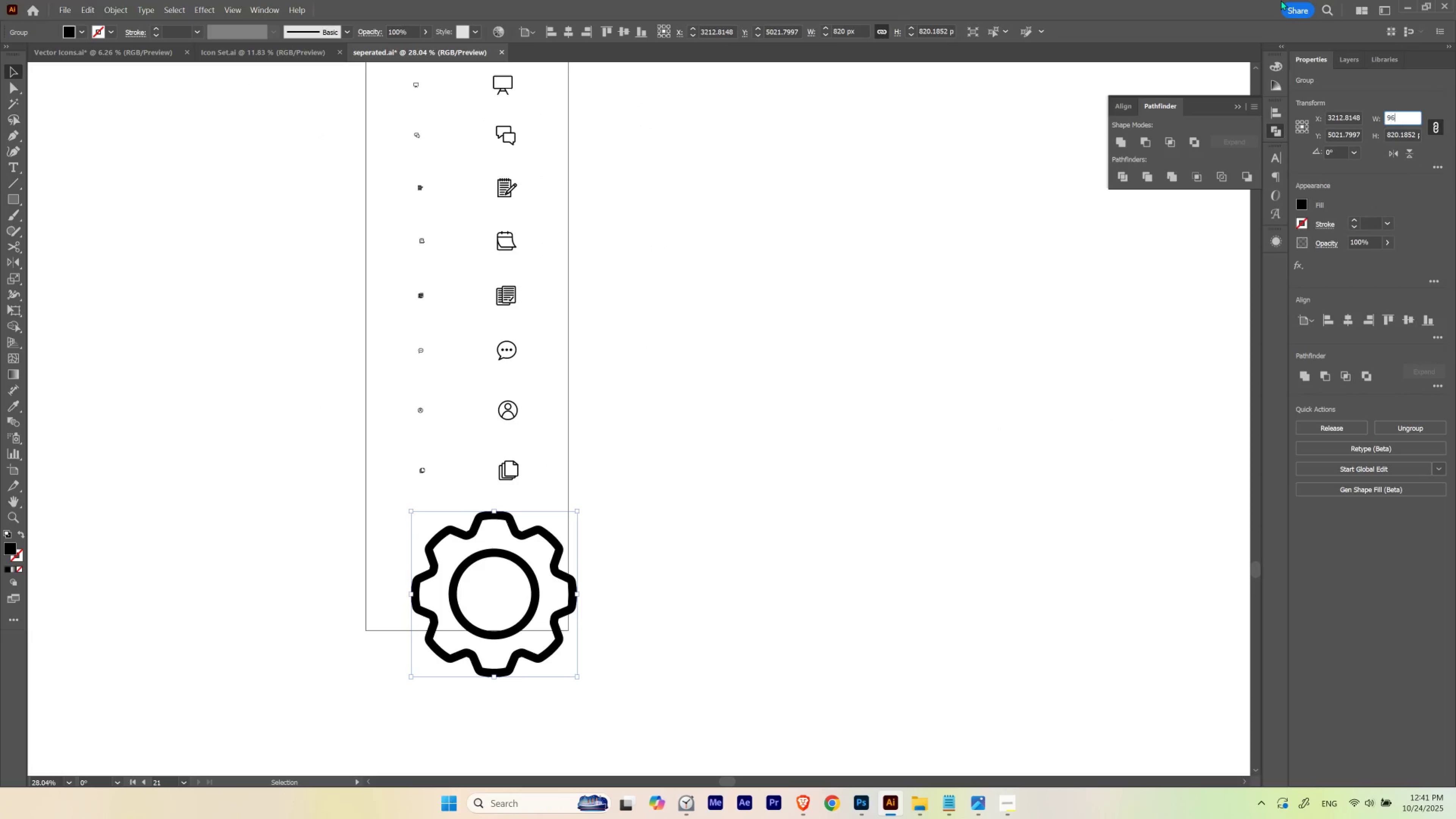 
key(Numpad6)
 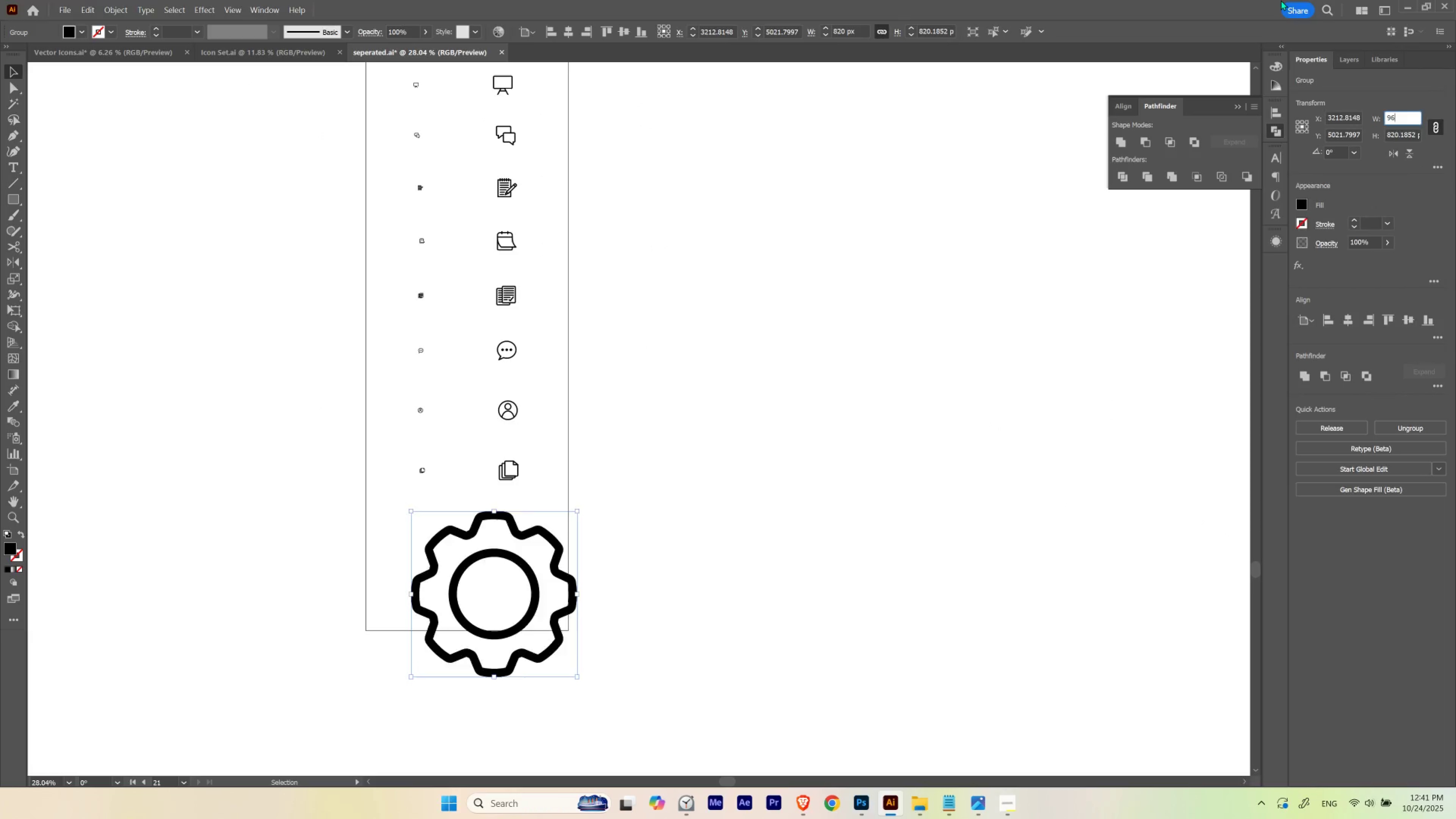 
key(NumpadEnter)
 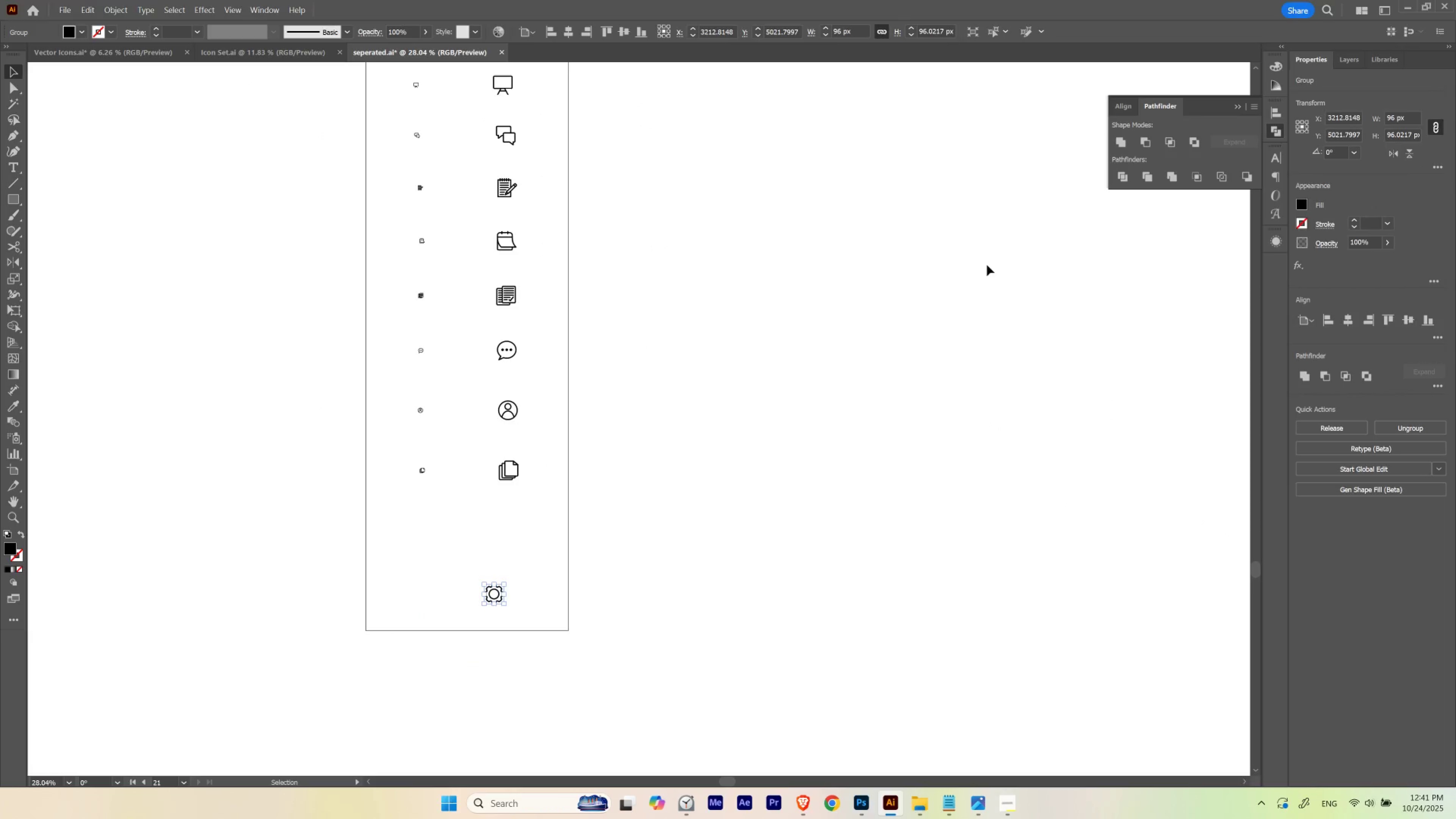 
left_click([949, 279])
 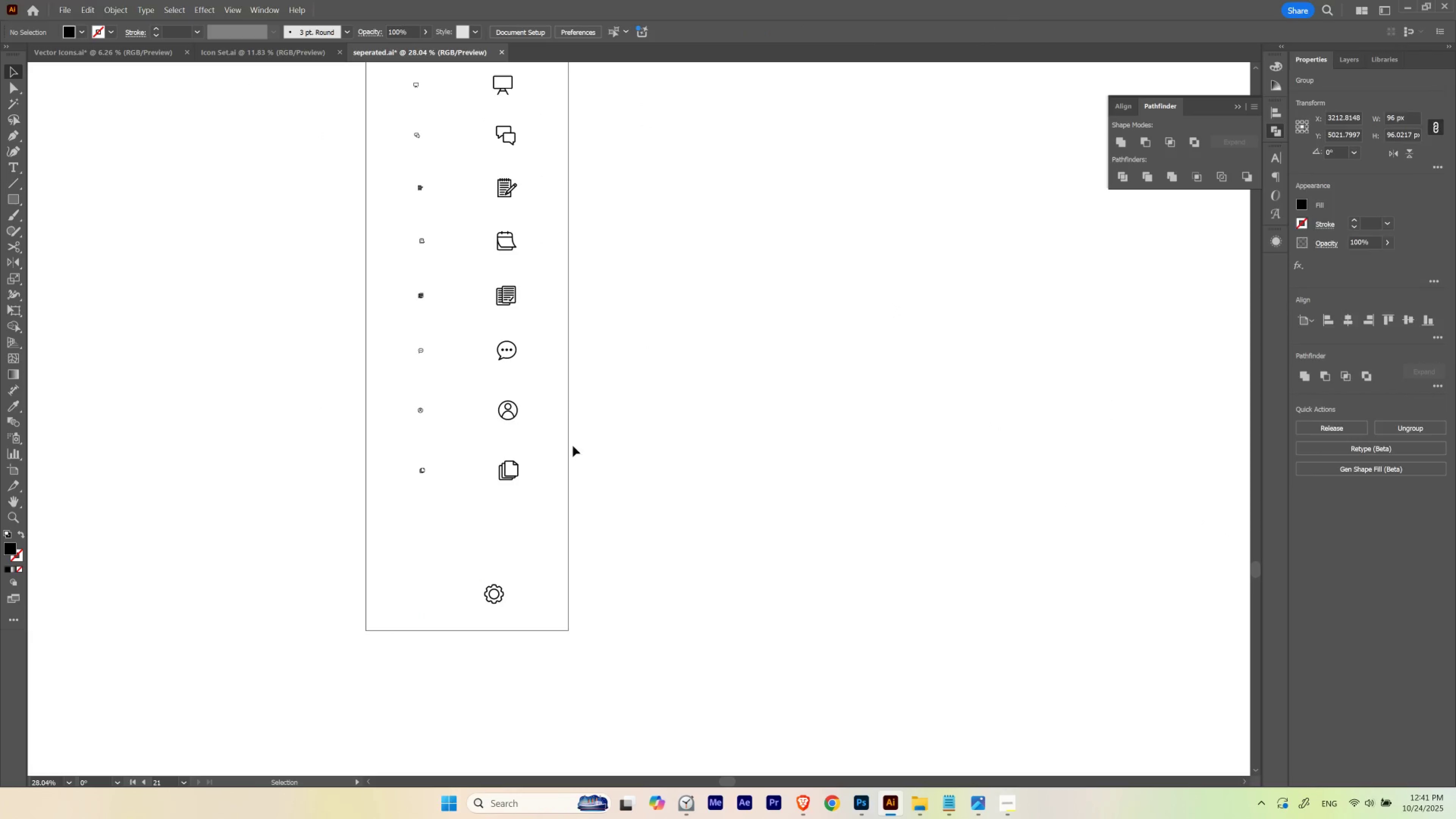 
hold_key(key=ControlLeft, duration=0.61)
 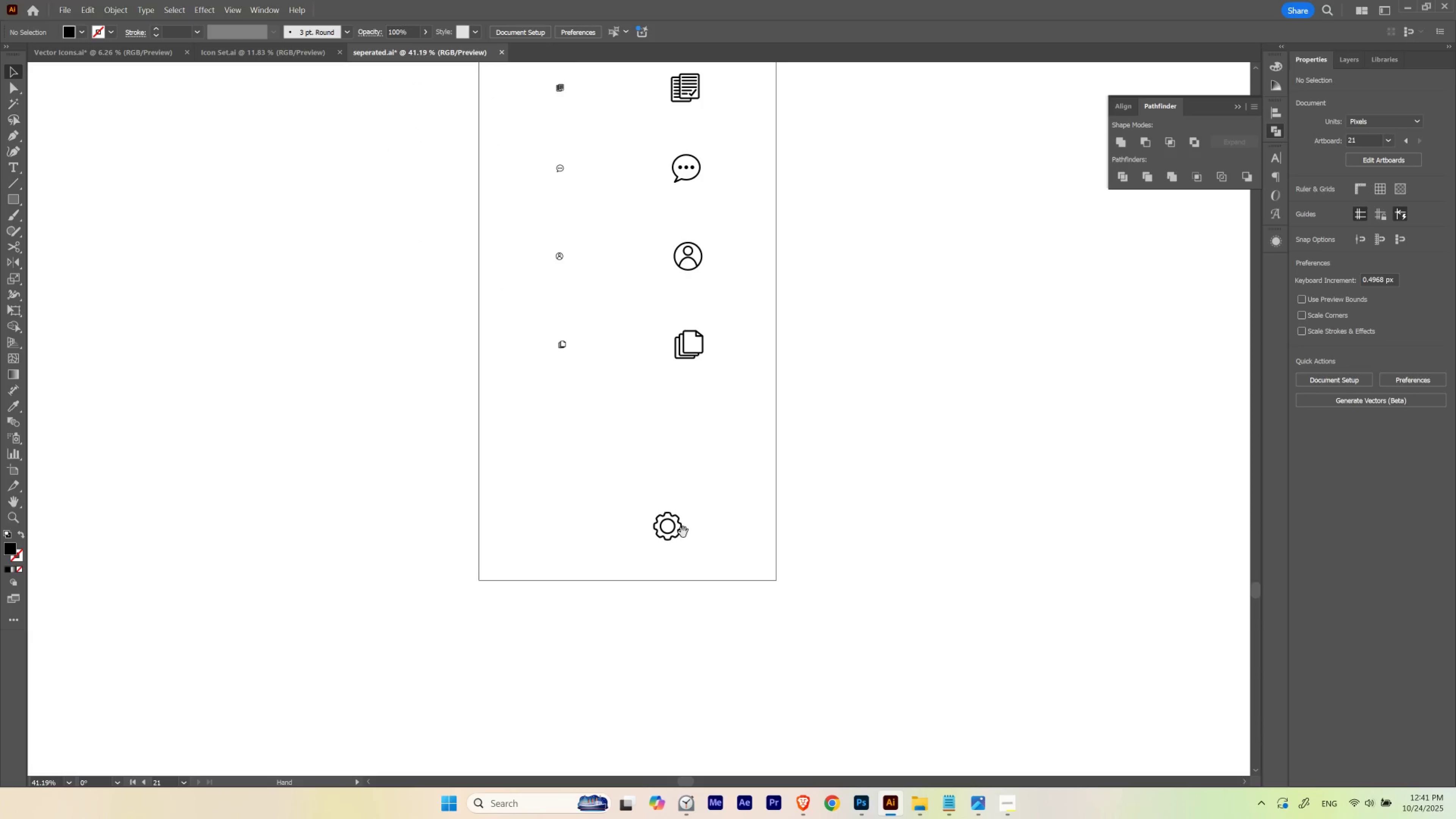 
hold_key(key=Space, duration=1.17)
 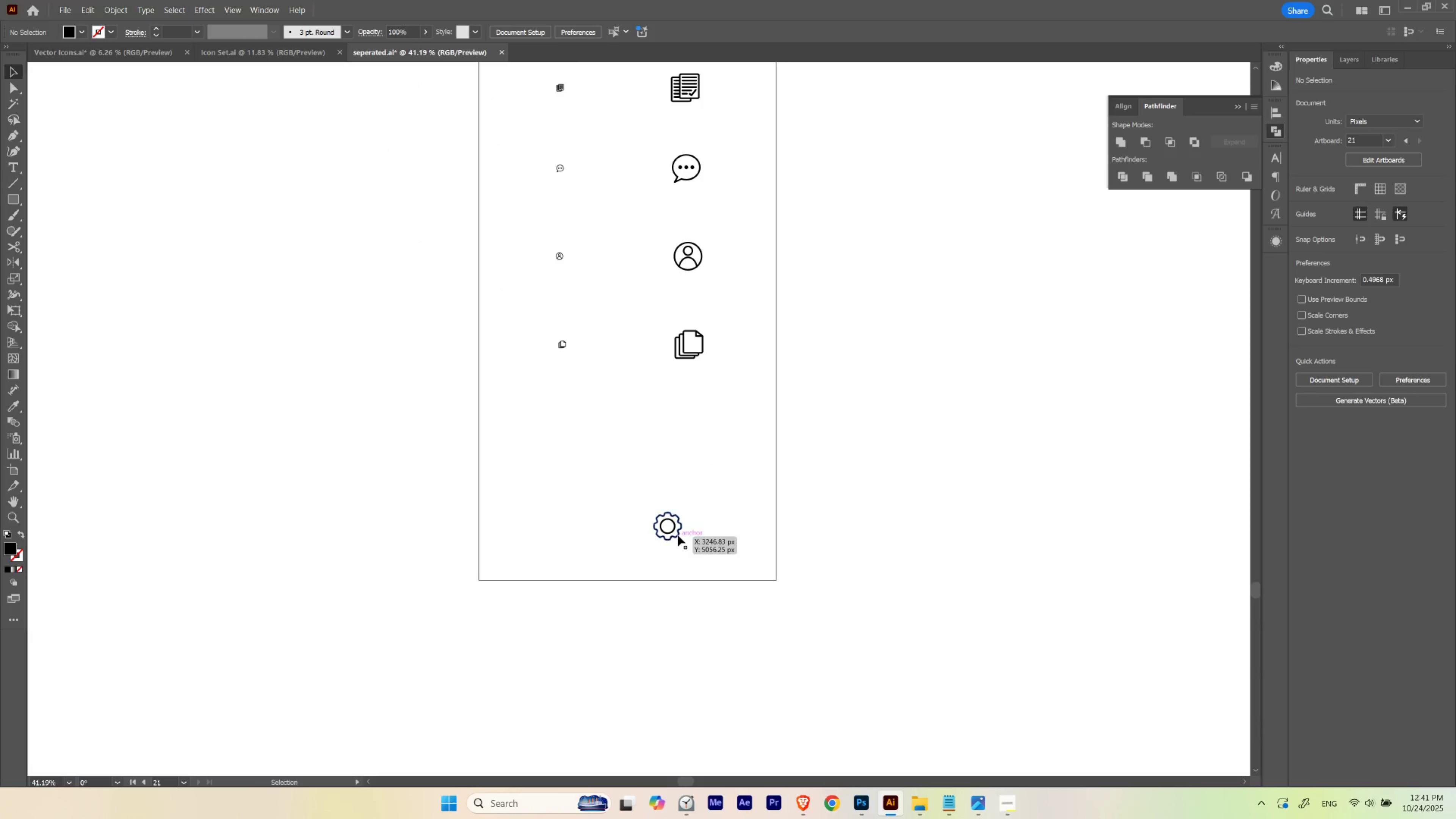 
left_click_drag(start_coordinate=[509, 480], to_coordinate=[552, 483])
 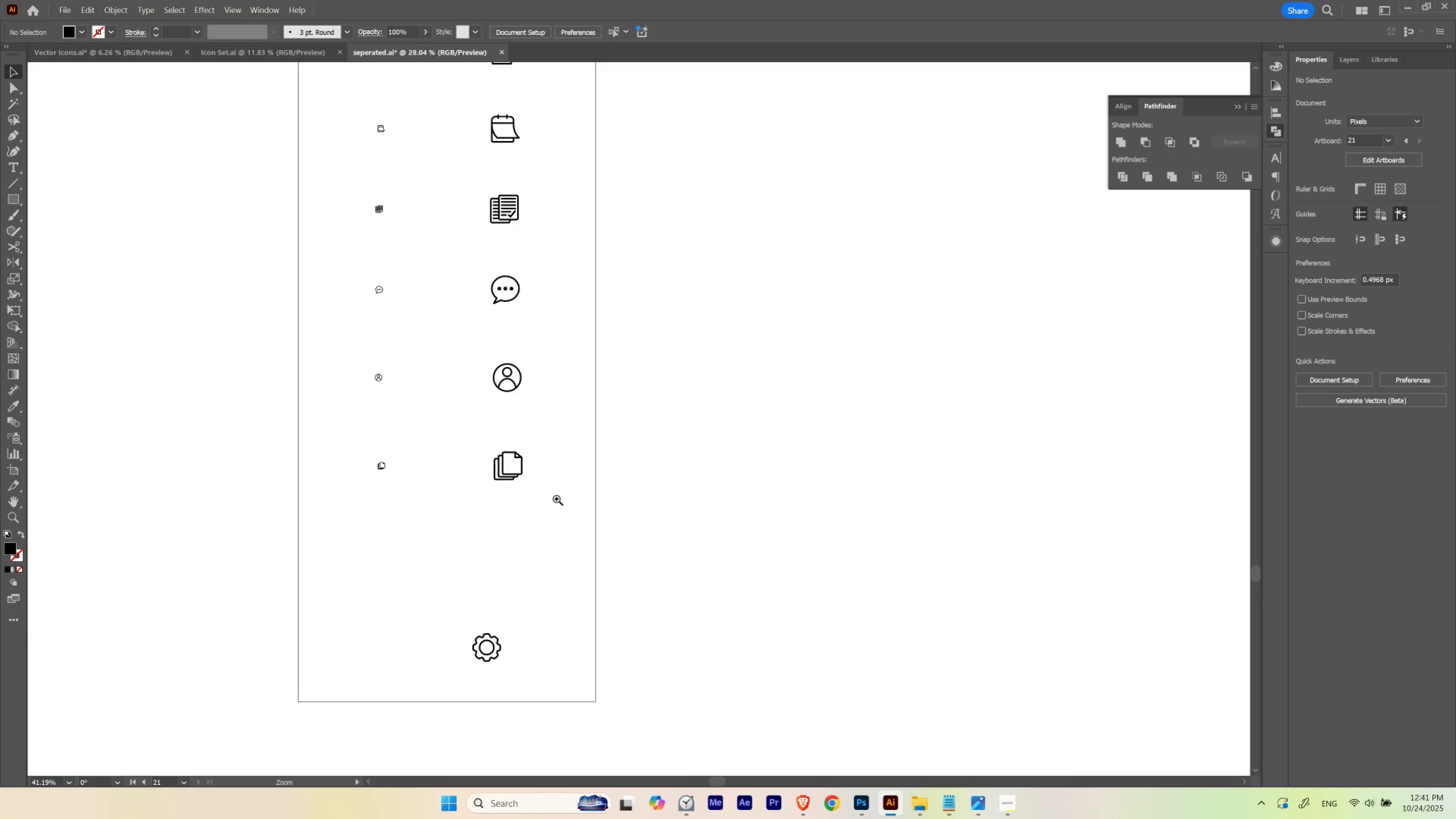 
left_click_drag(start_coordinate=[557, 498], to_coordinate=[739, 376])
 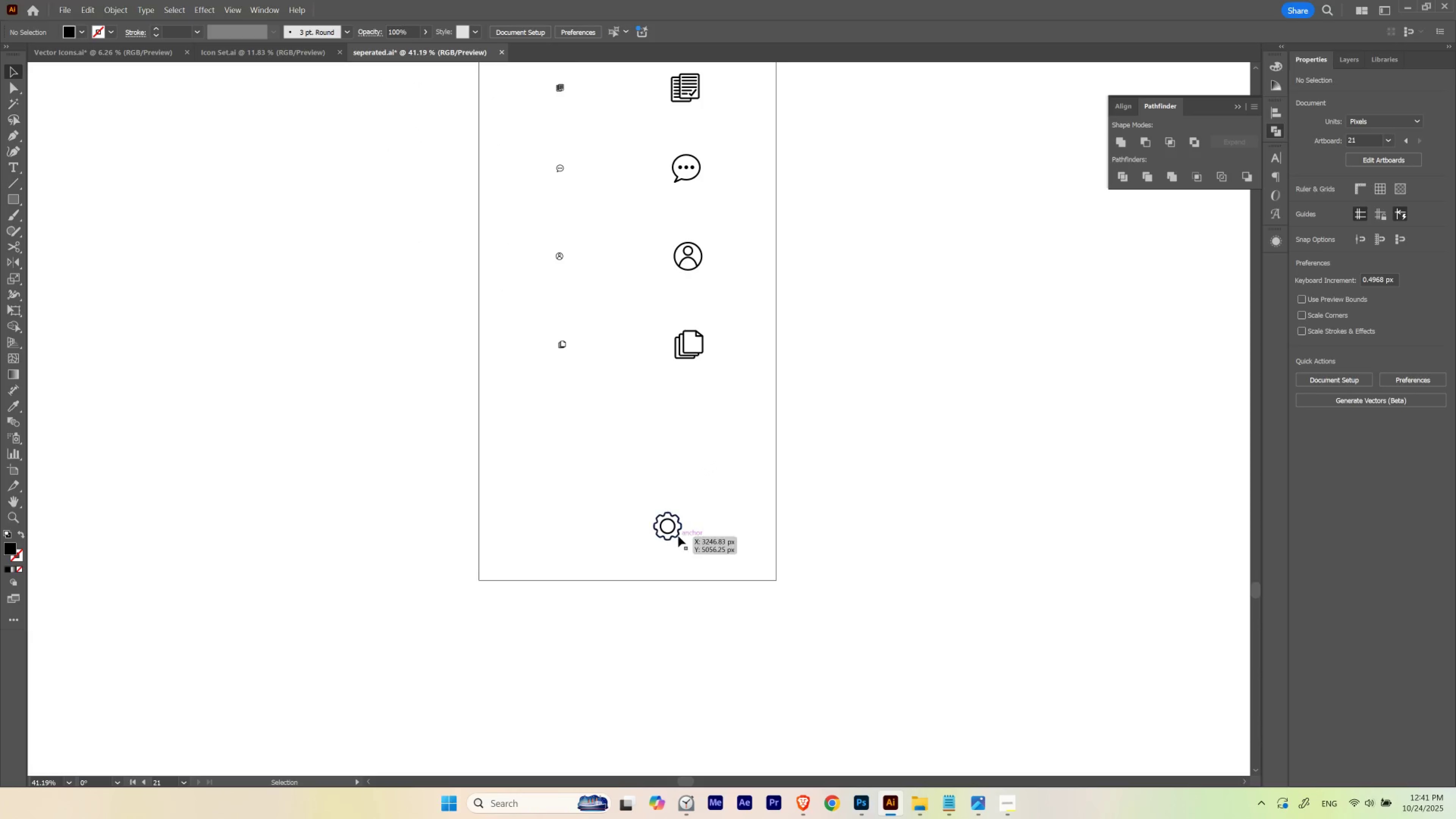 
left_click_drag(start_coordinate=[678, 535], to_coordinate=[699, 446])
 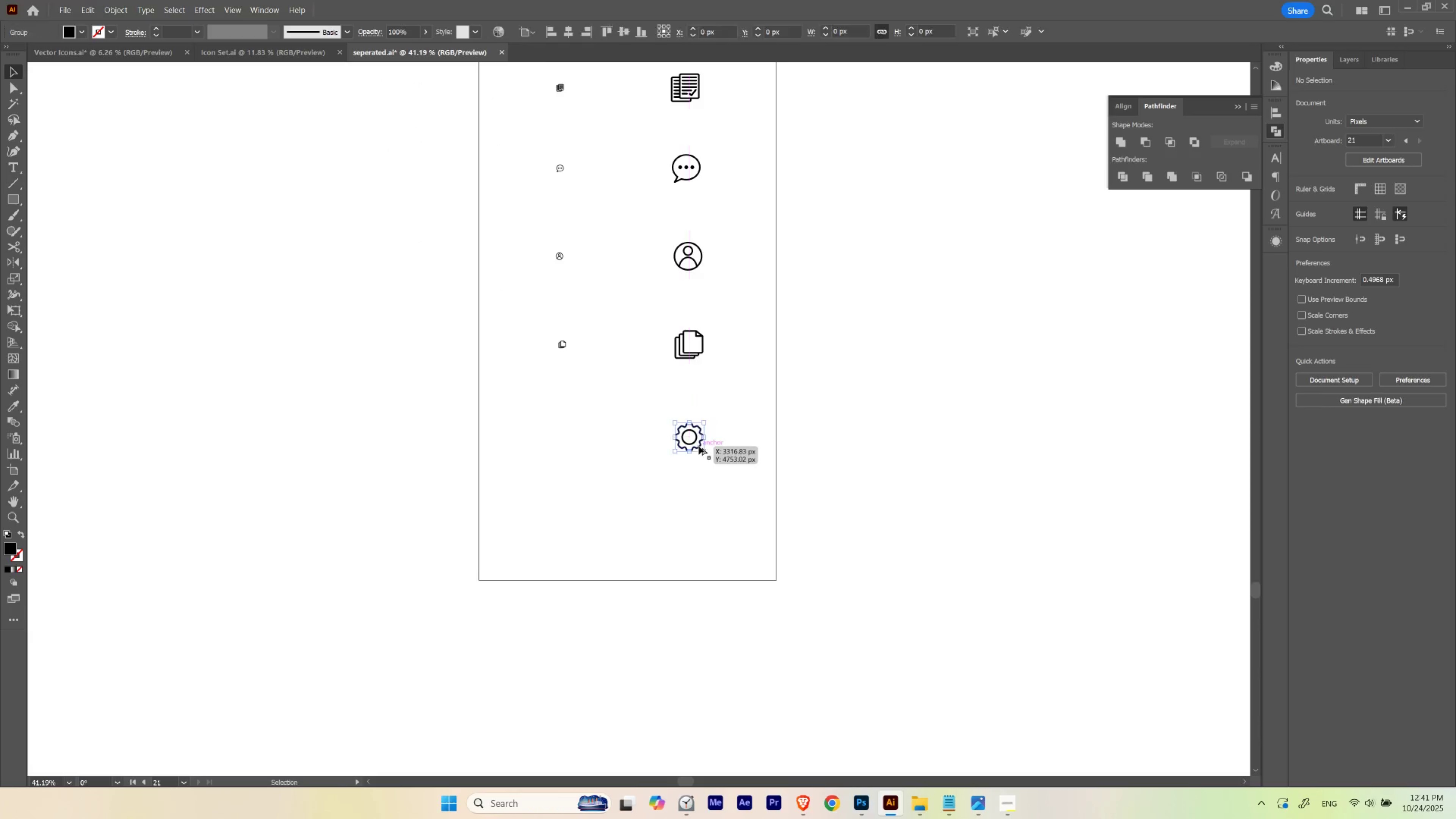 
hold_key(key=AltLeft, duration=2.03)
left_click_drag(start_coordinate=[699, 446], to_coordinate=[575, 462])
 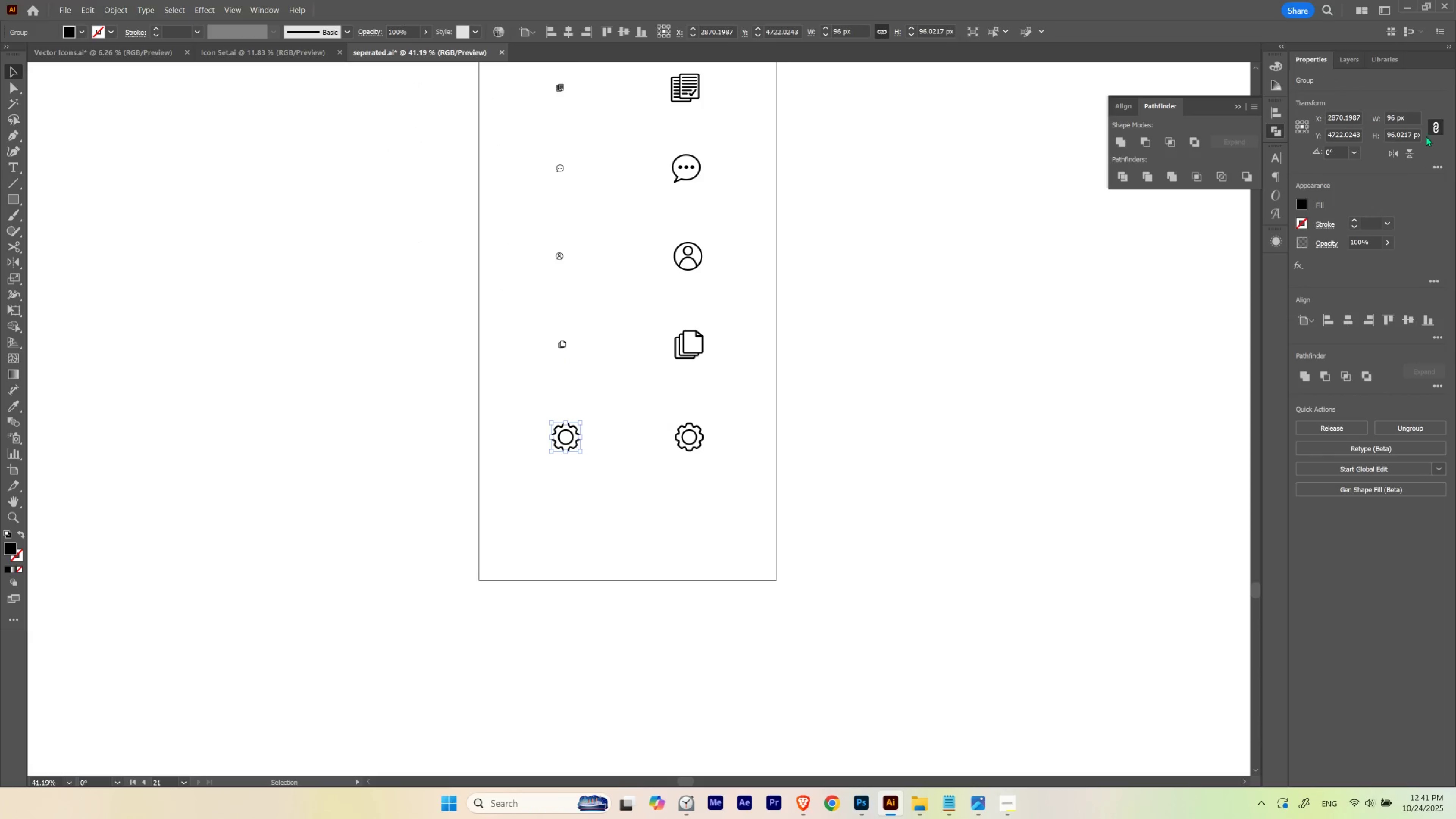 
hold_key(key=ShiftLeft, duration=1.46)
 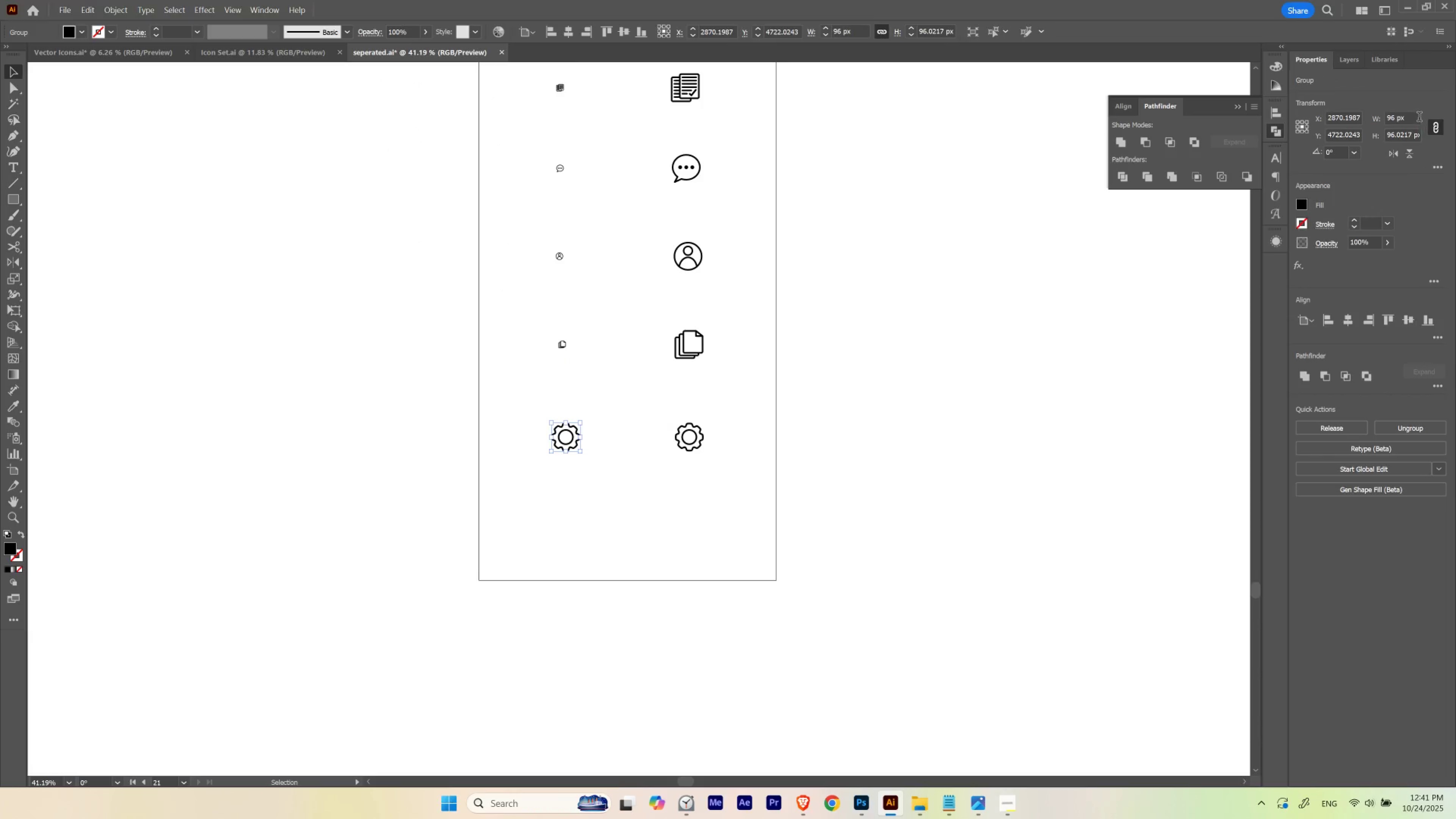 
left_click_drag(start_coordinate=[1417, 118], to_coordinate=[1331, 130])
 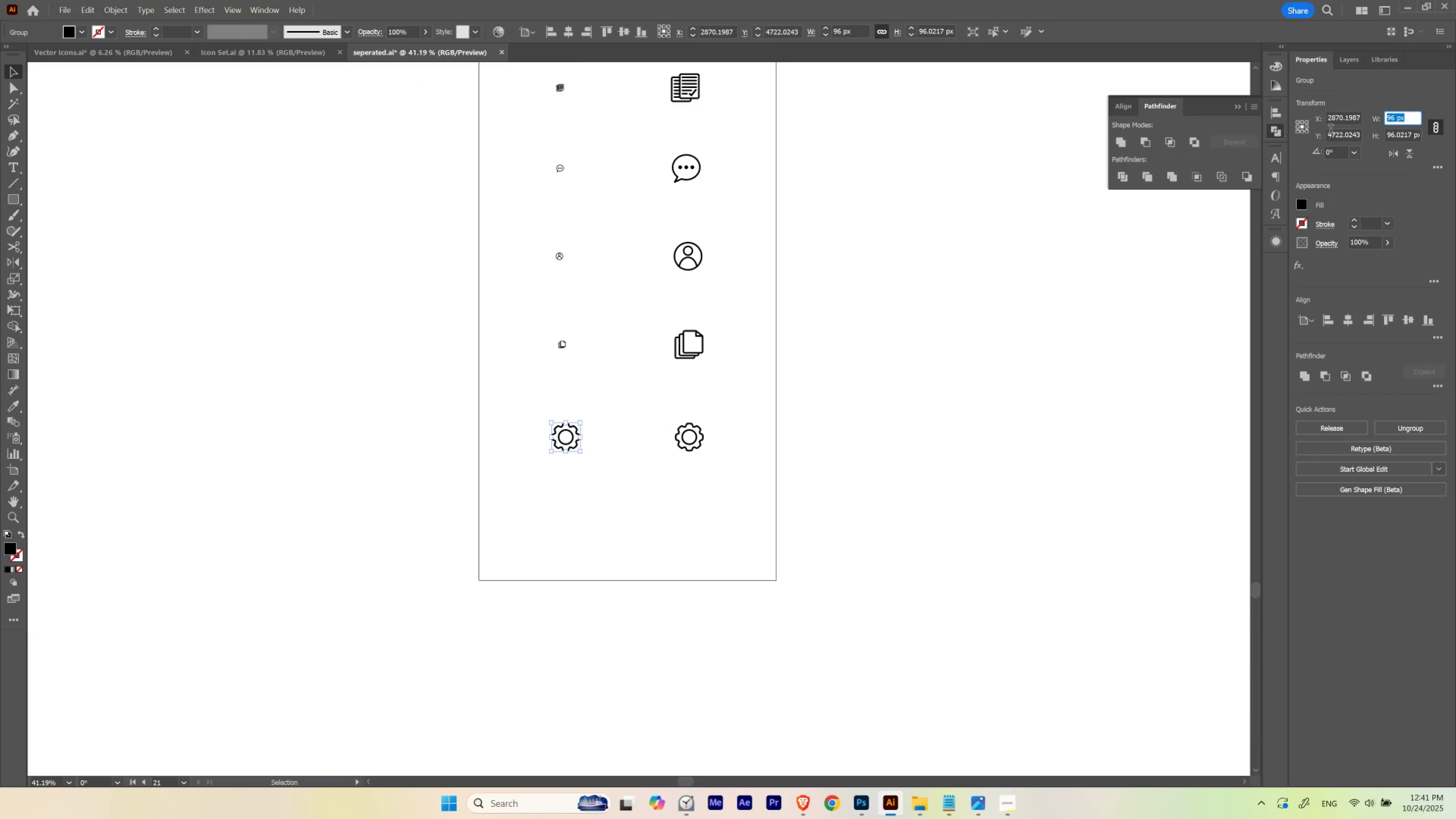 
key(Numpad2)
 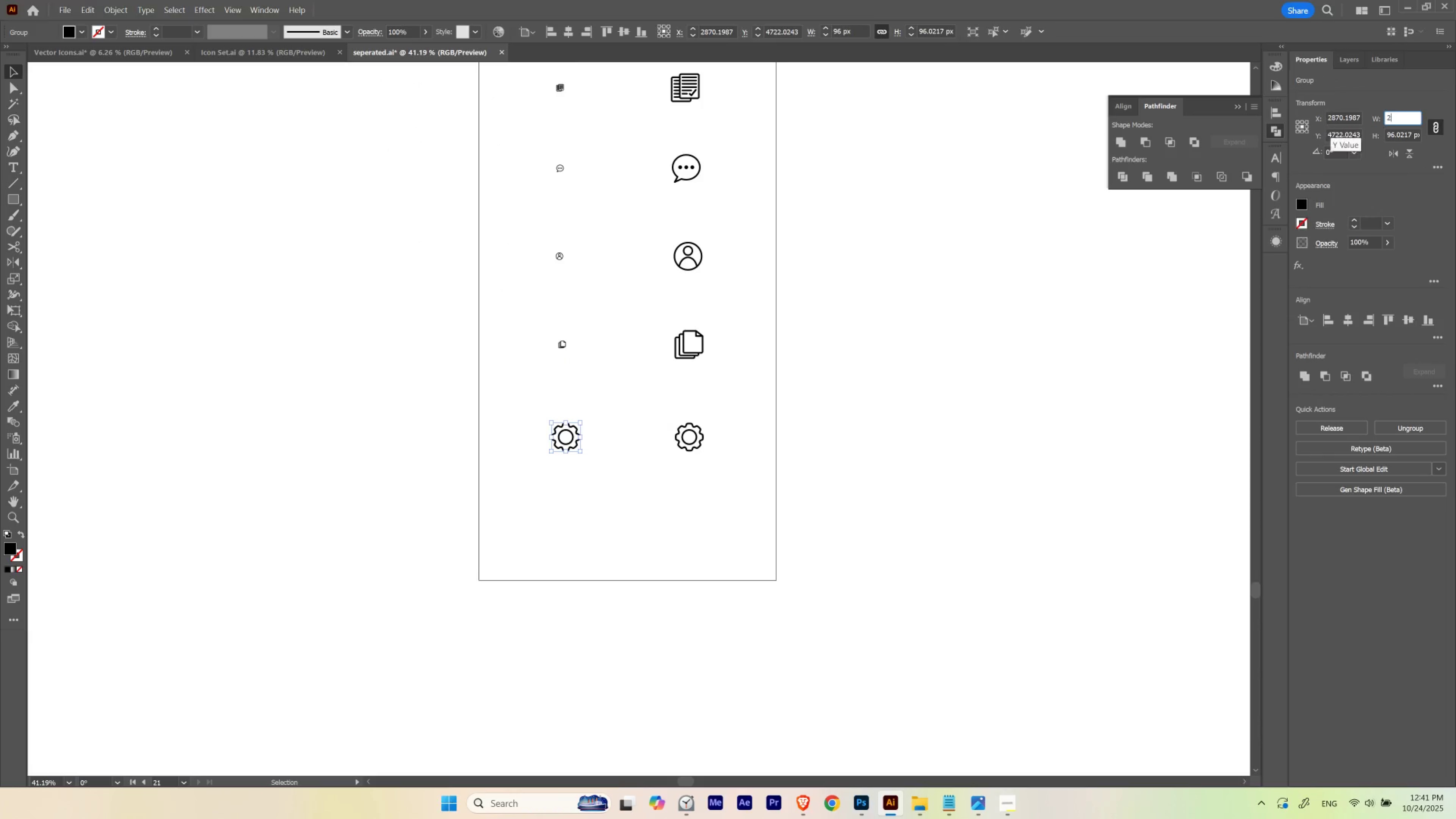 
key(Numpad4)
 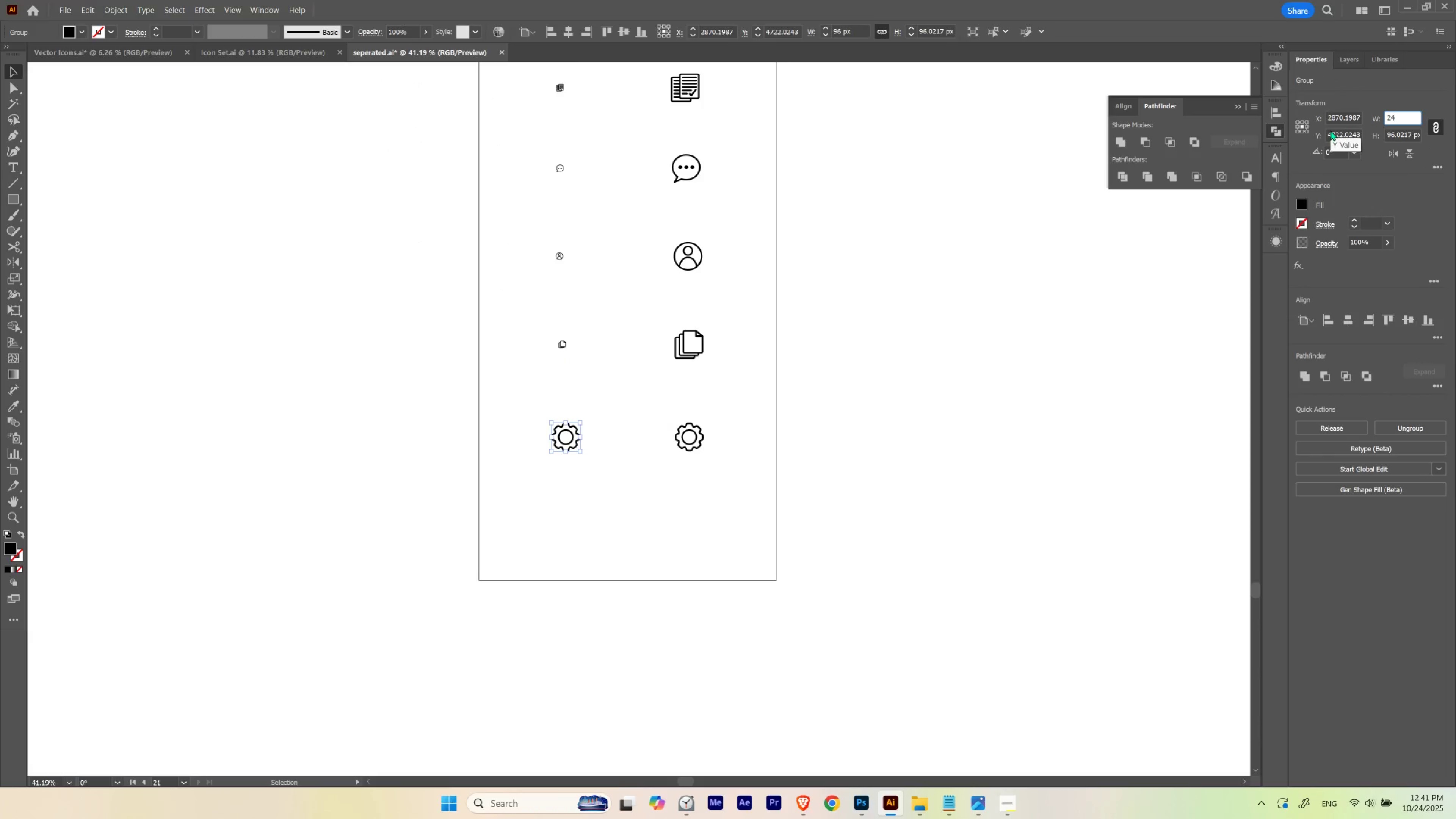 
key(NumpadEnter)
 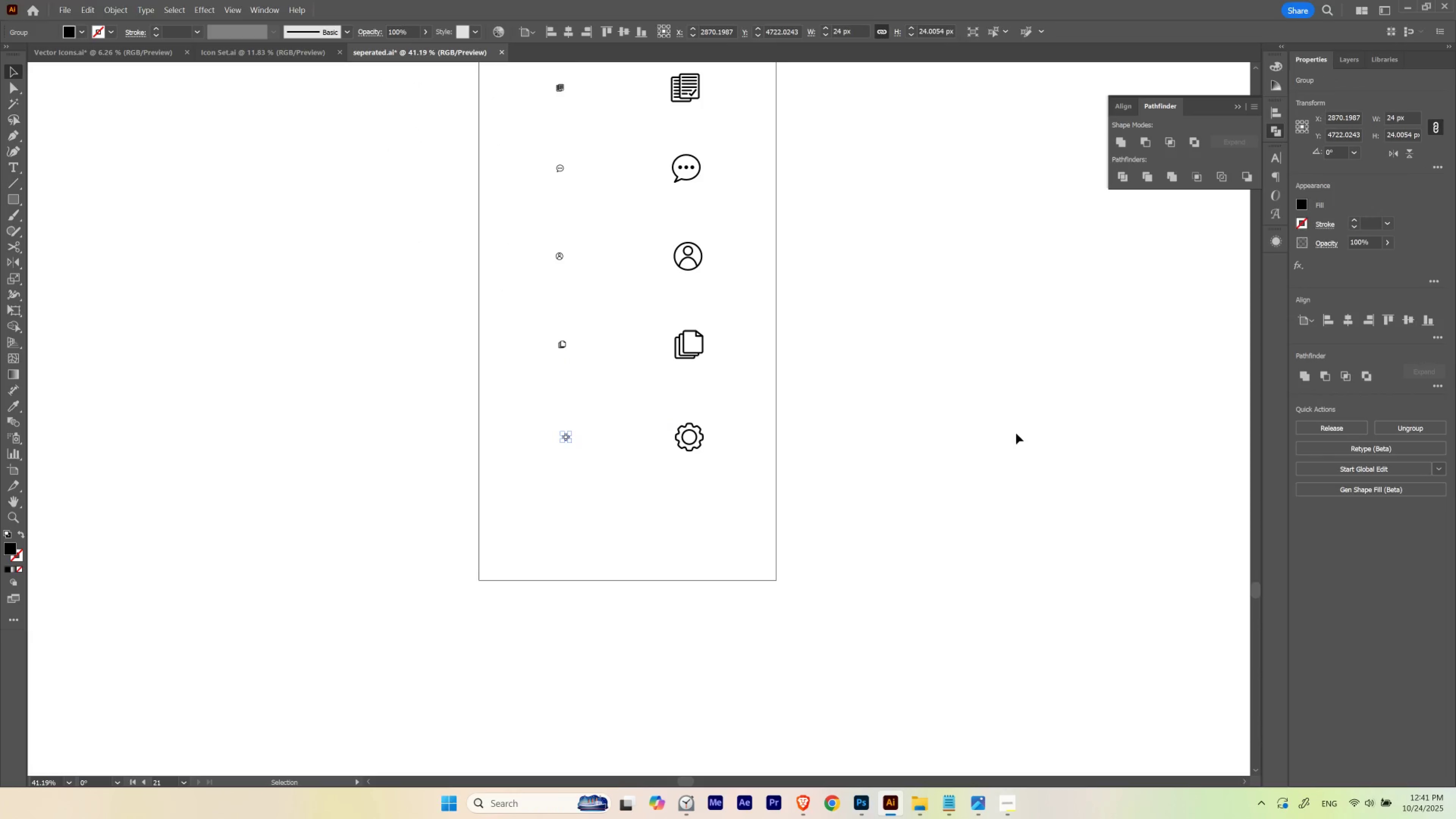 
left_click([1016, 433])
 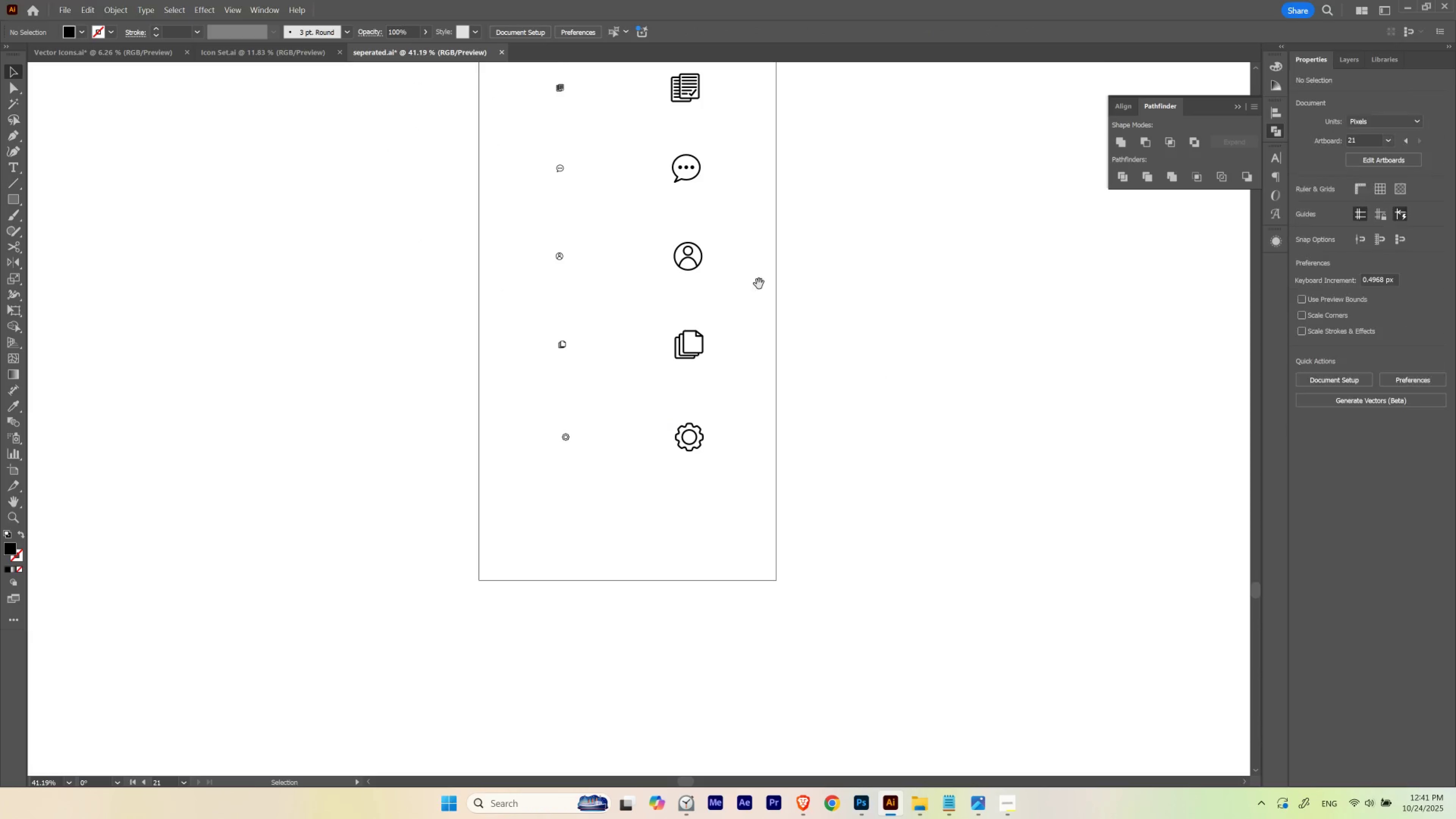 
hold_key(key=Space, duration=11.5)
 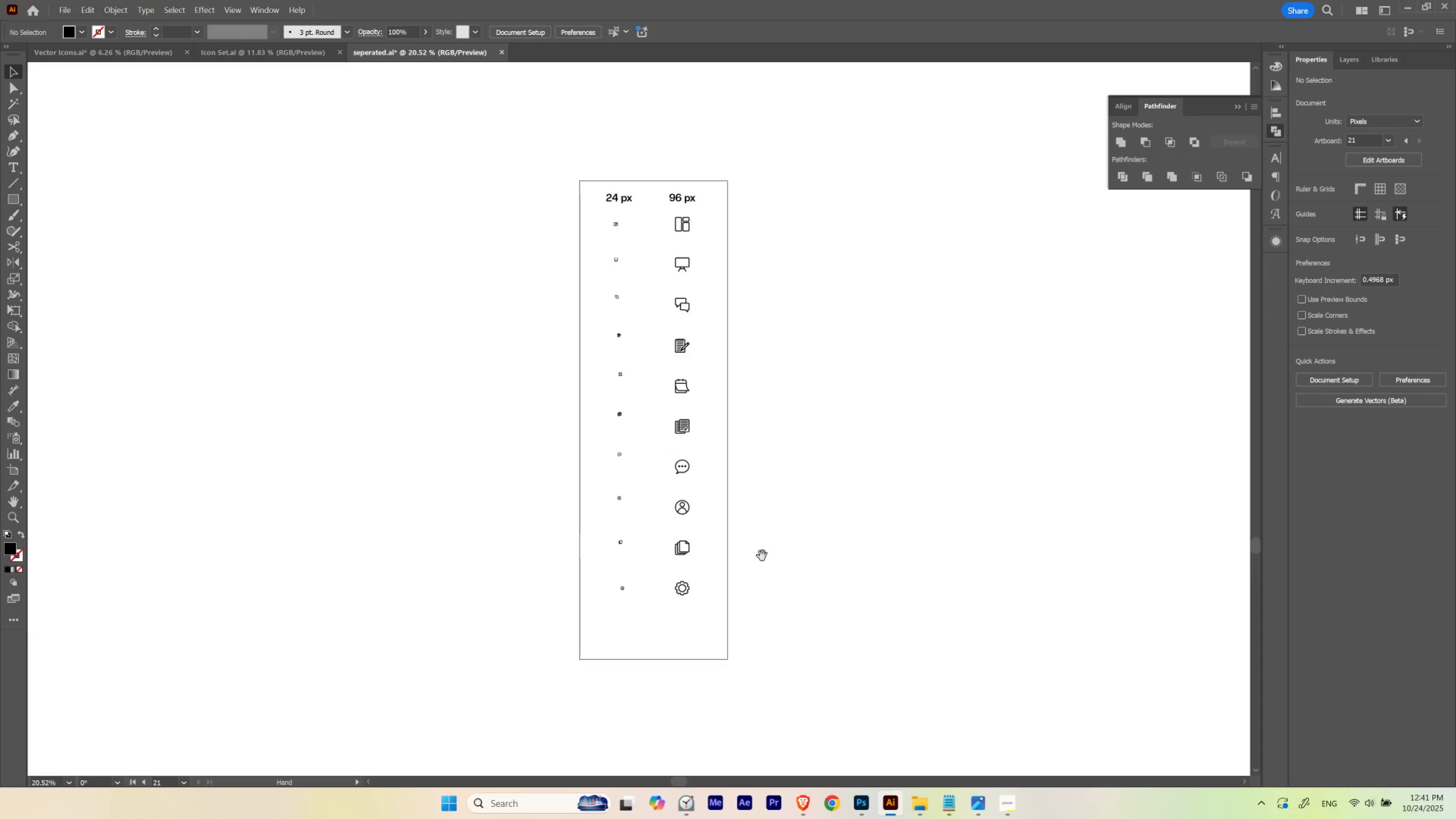 
left_click_drag(start_coordinate=[735, 233], to_coordinate=[763, 507])
 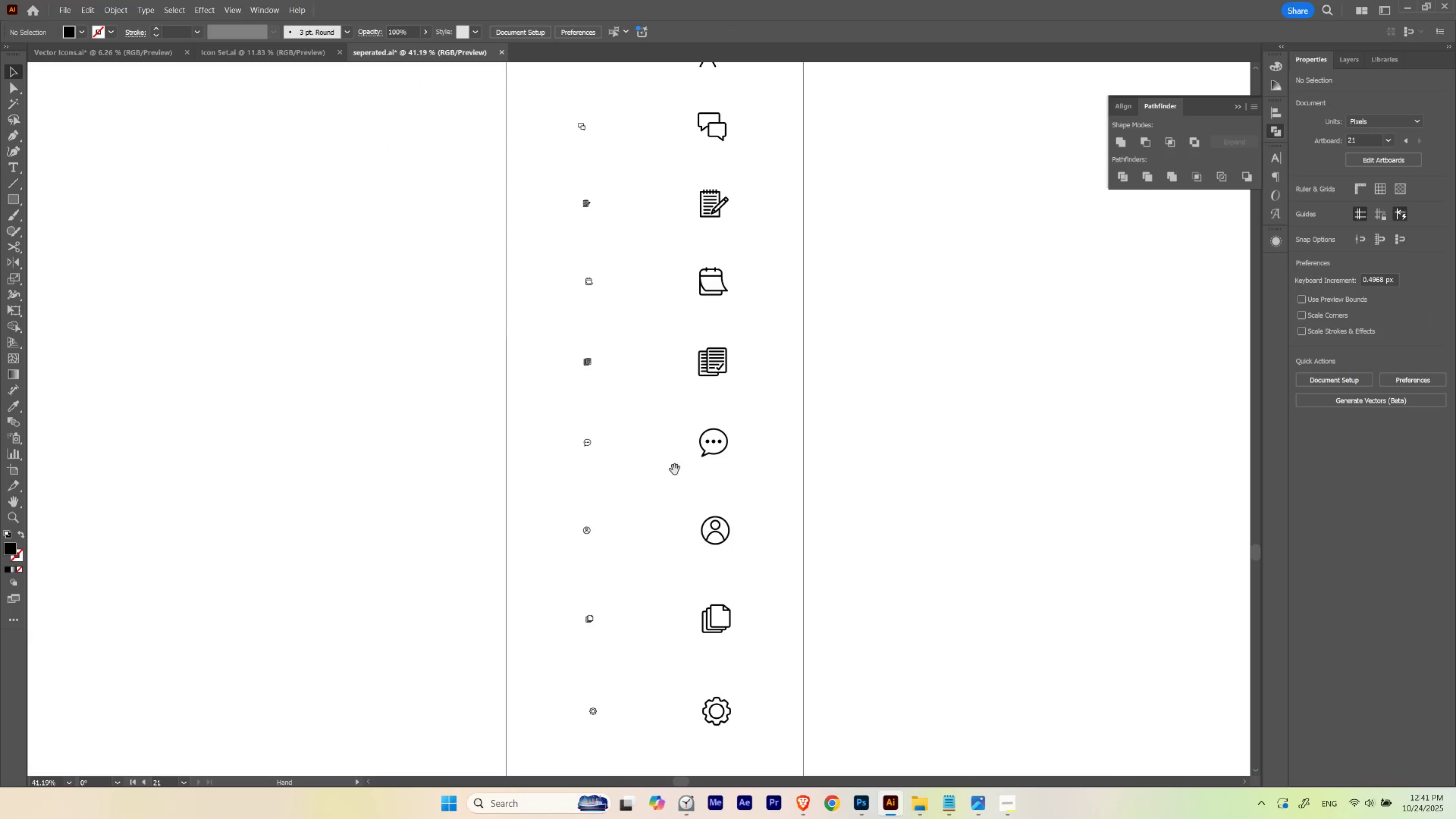 
hold_key(key=ControlLeft, duration=0.5)
left_click_drag(start_coordinate=[679, 464], to_coordinate=[602, 512])
 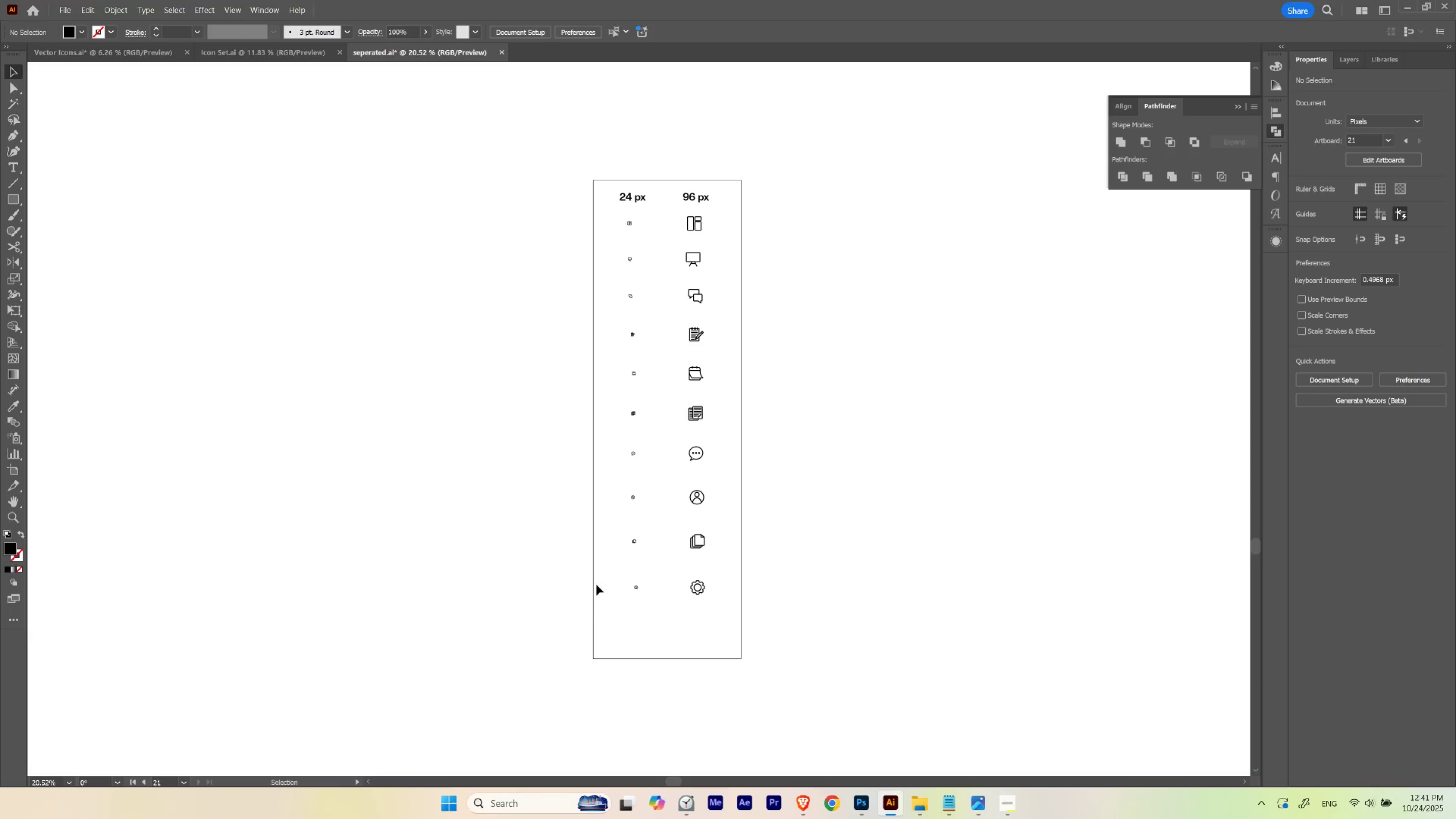 
left_click_drag(start_coordinate=[594, 619], to_coordinate=[655, 215])
 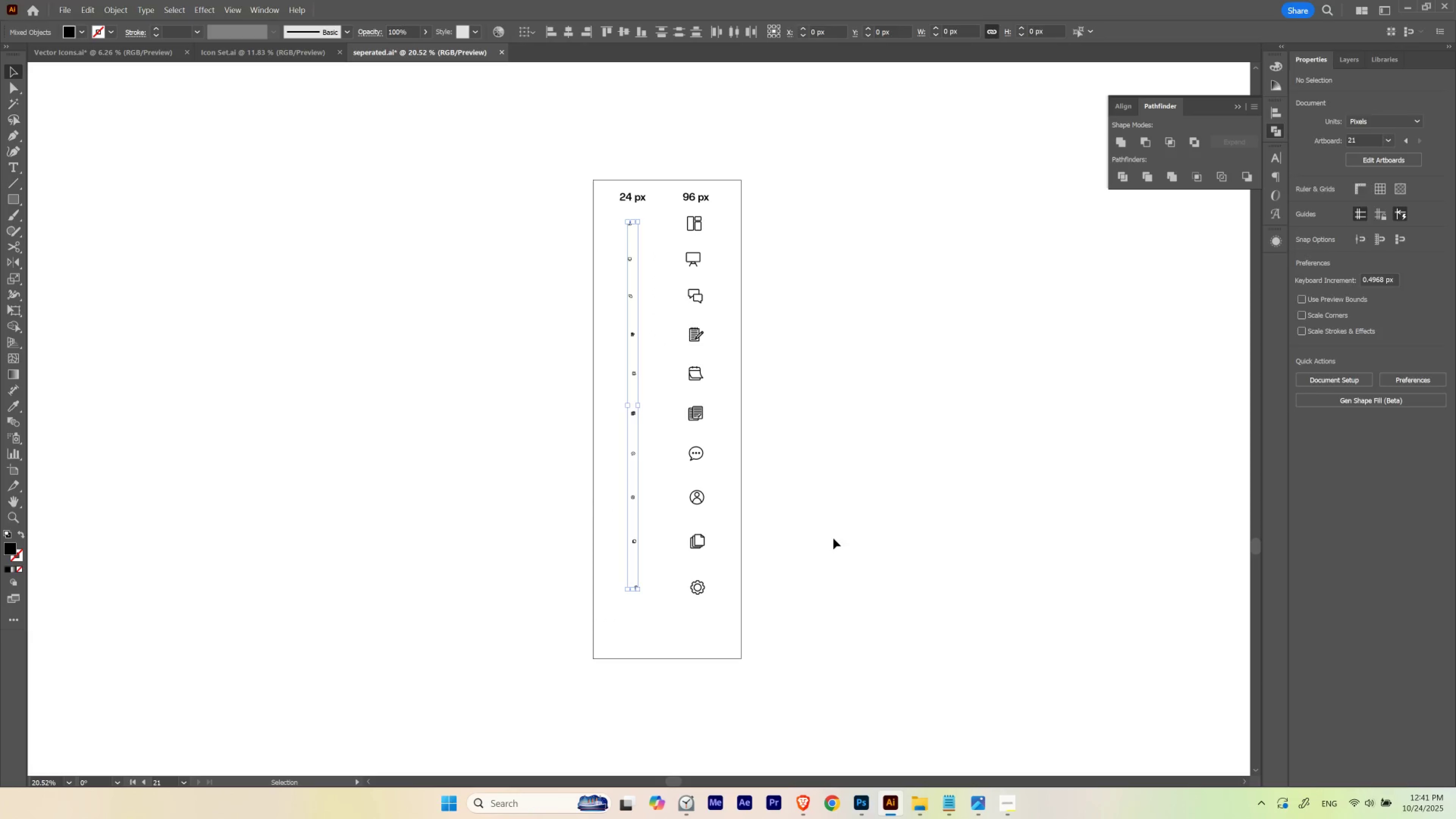 
left_click([835, 540])
 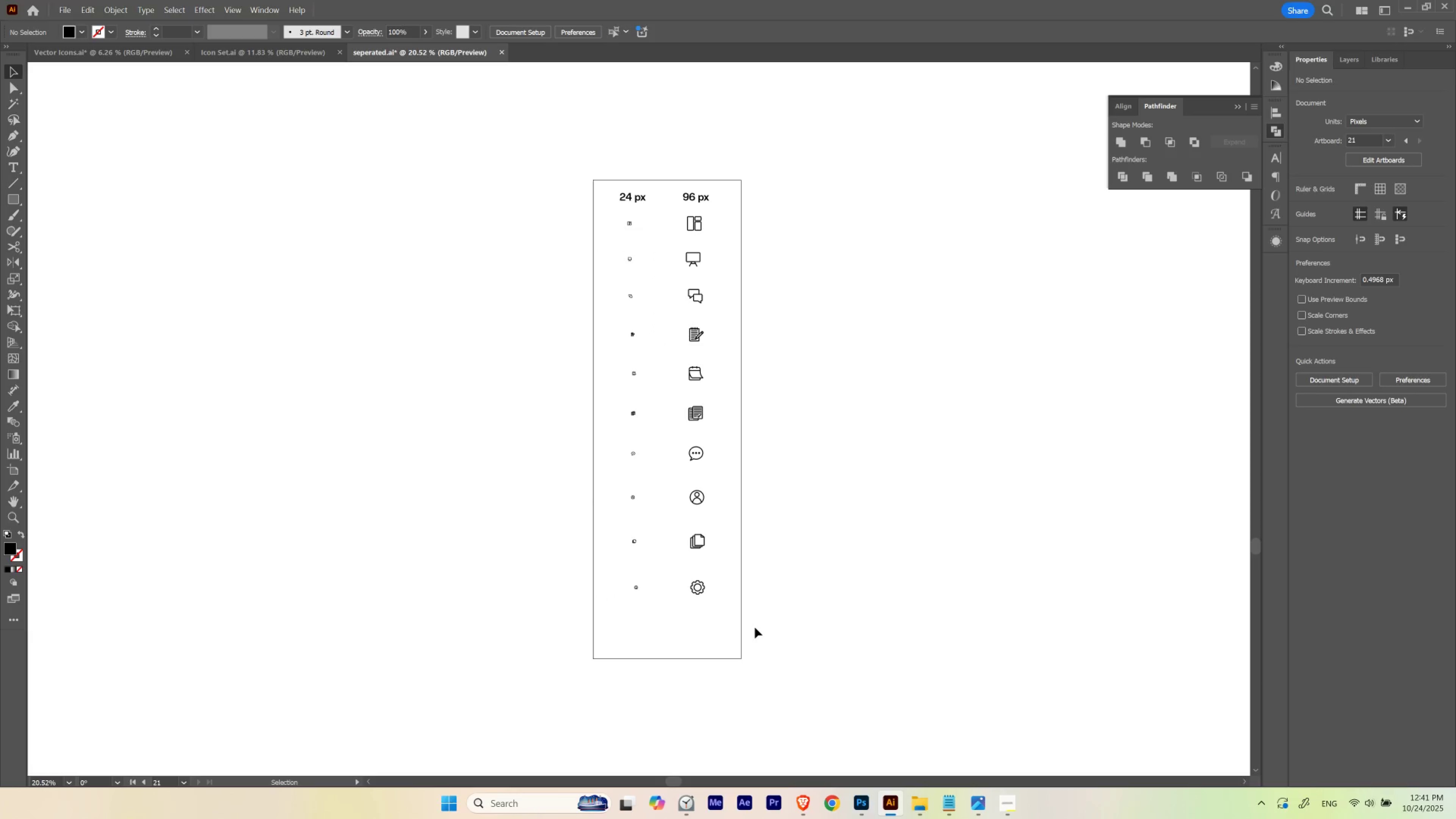 
left_click([755, 627])
 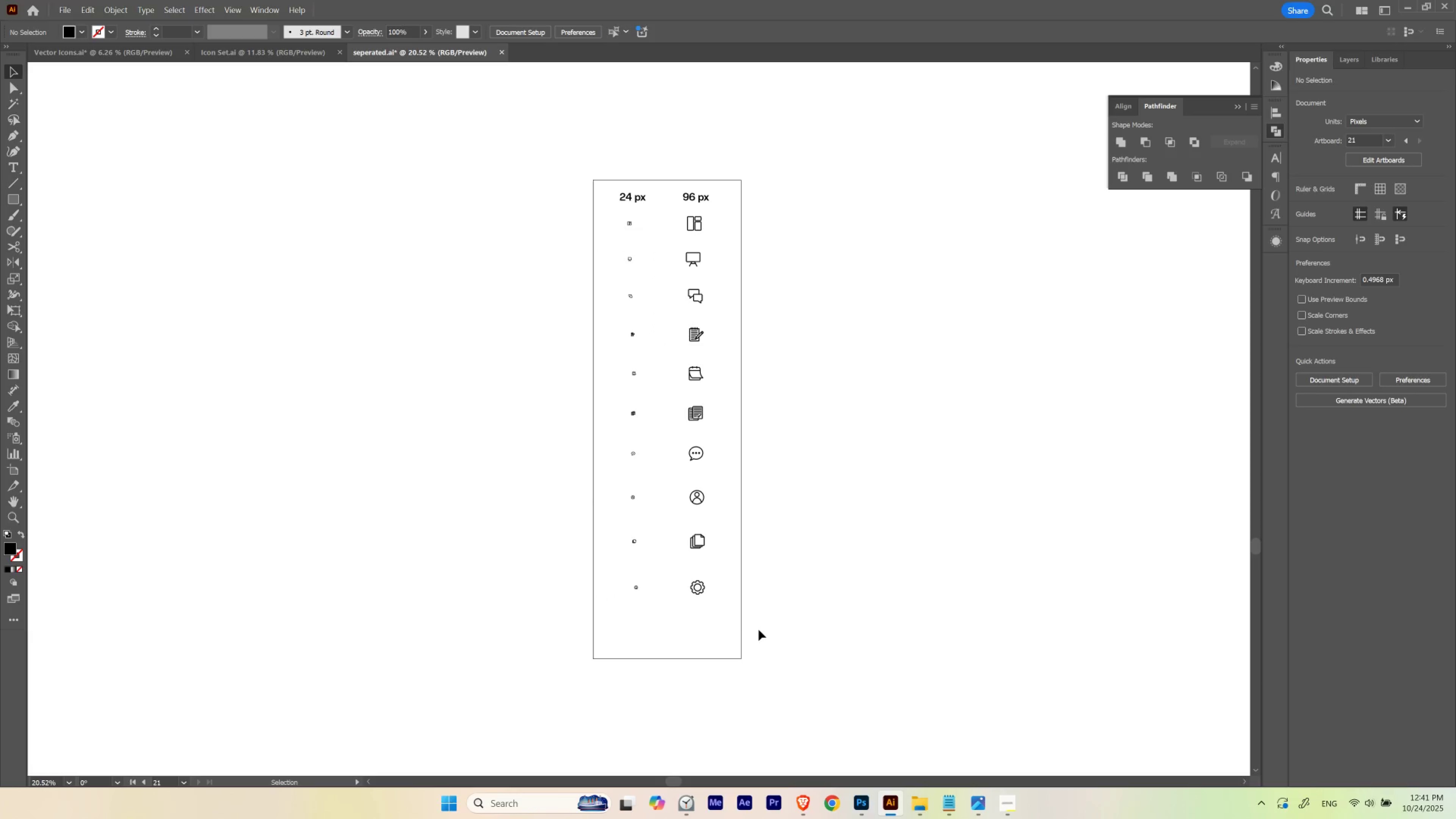 
left_click_drag(start_coordinate=[759, 630], to_coordinate=[663, 221])
 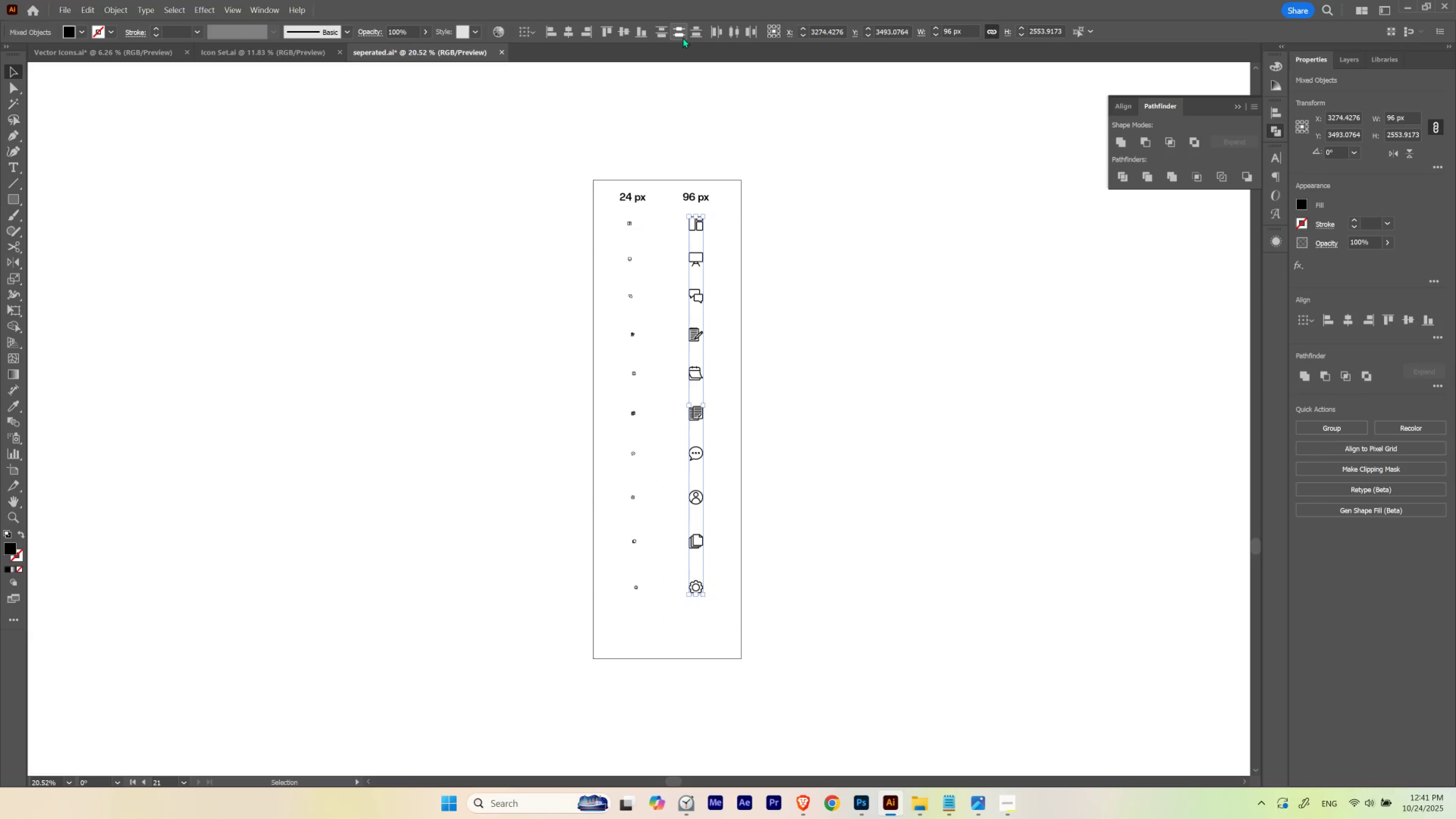 
left_click([682, 35])
 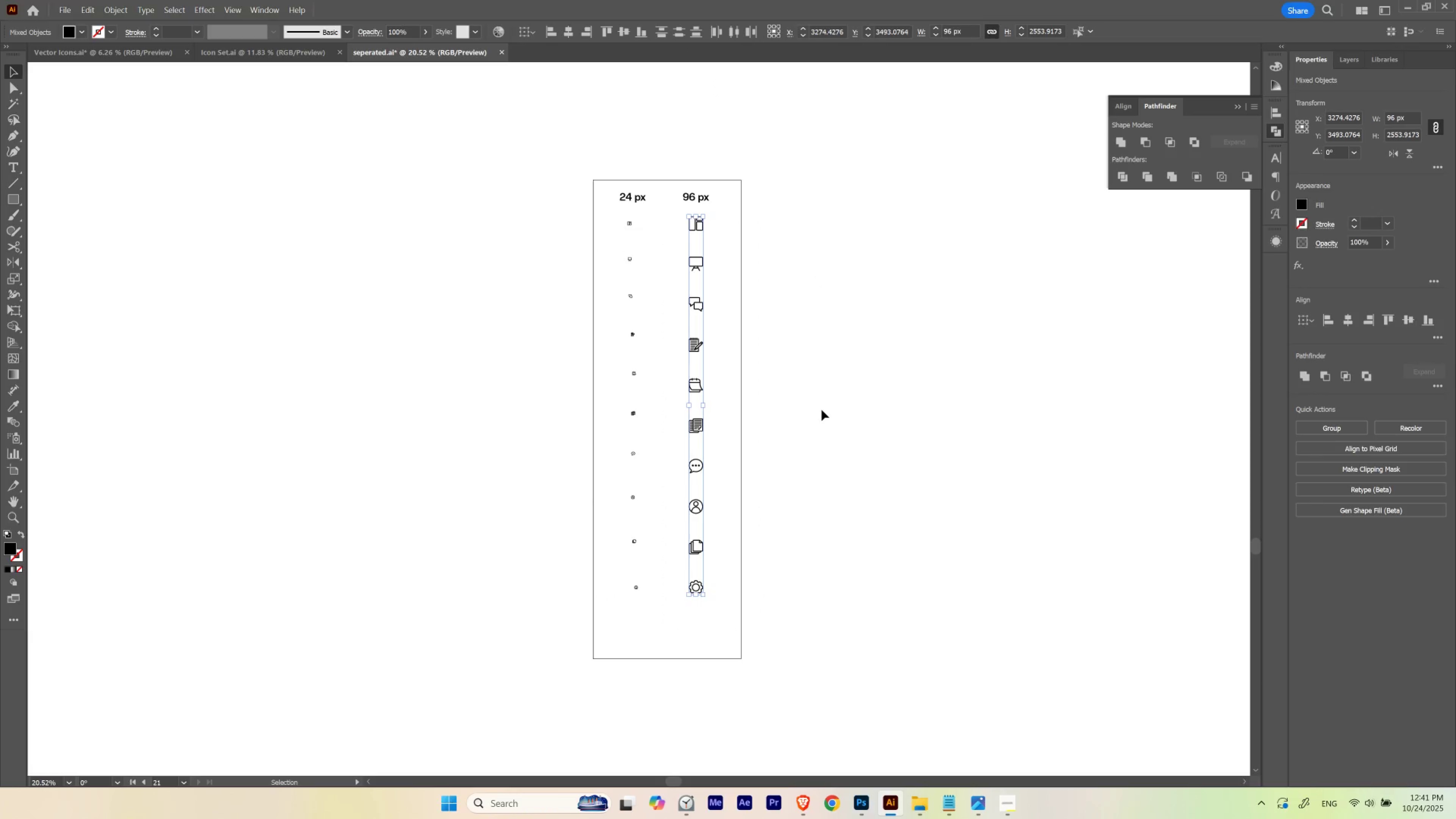 
left_click([821, 410])
 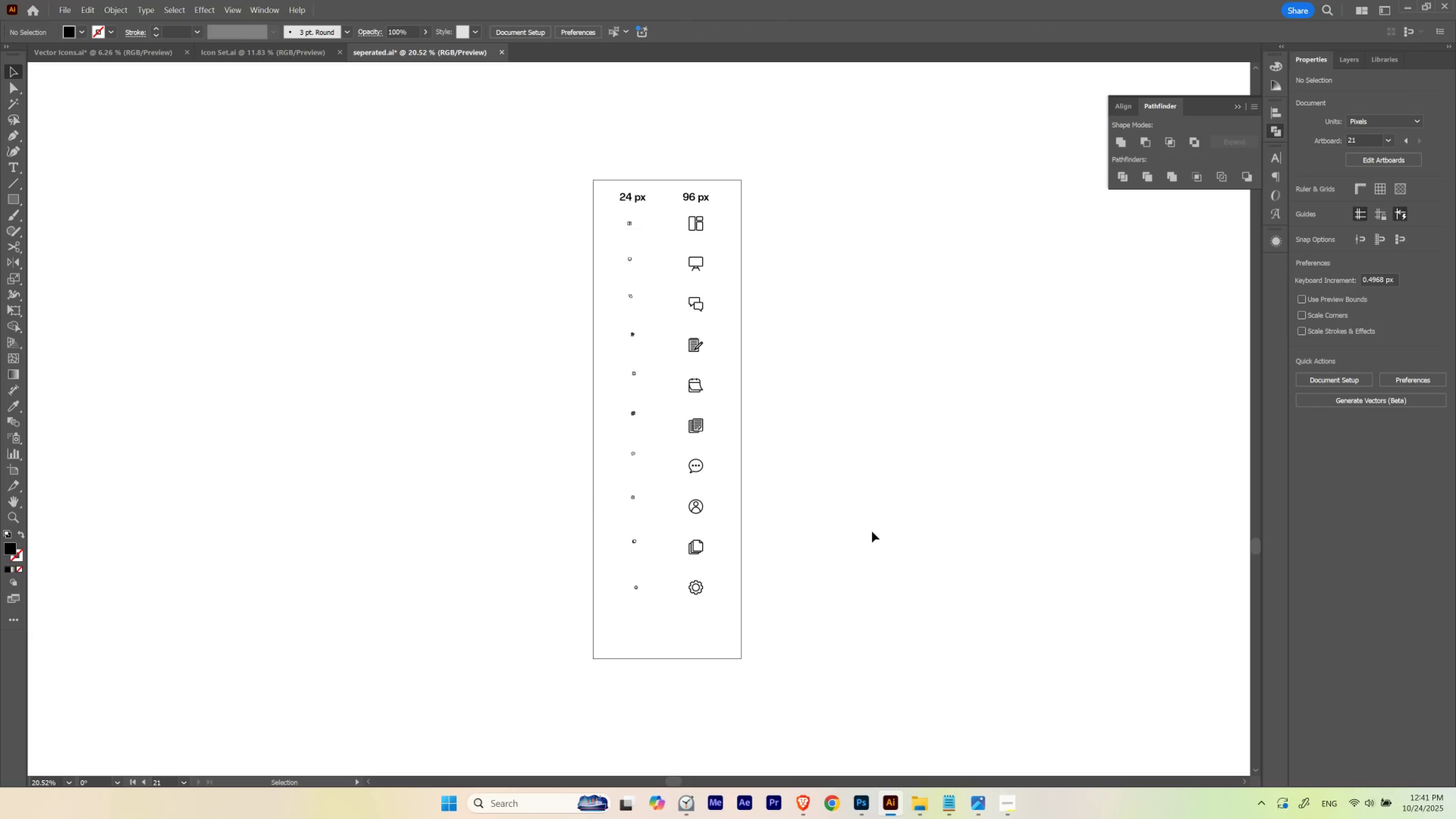 
left_click([872, 531])
 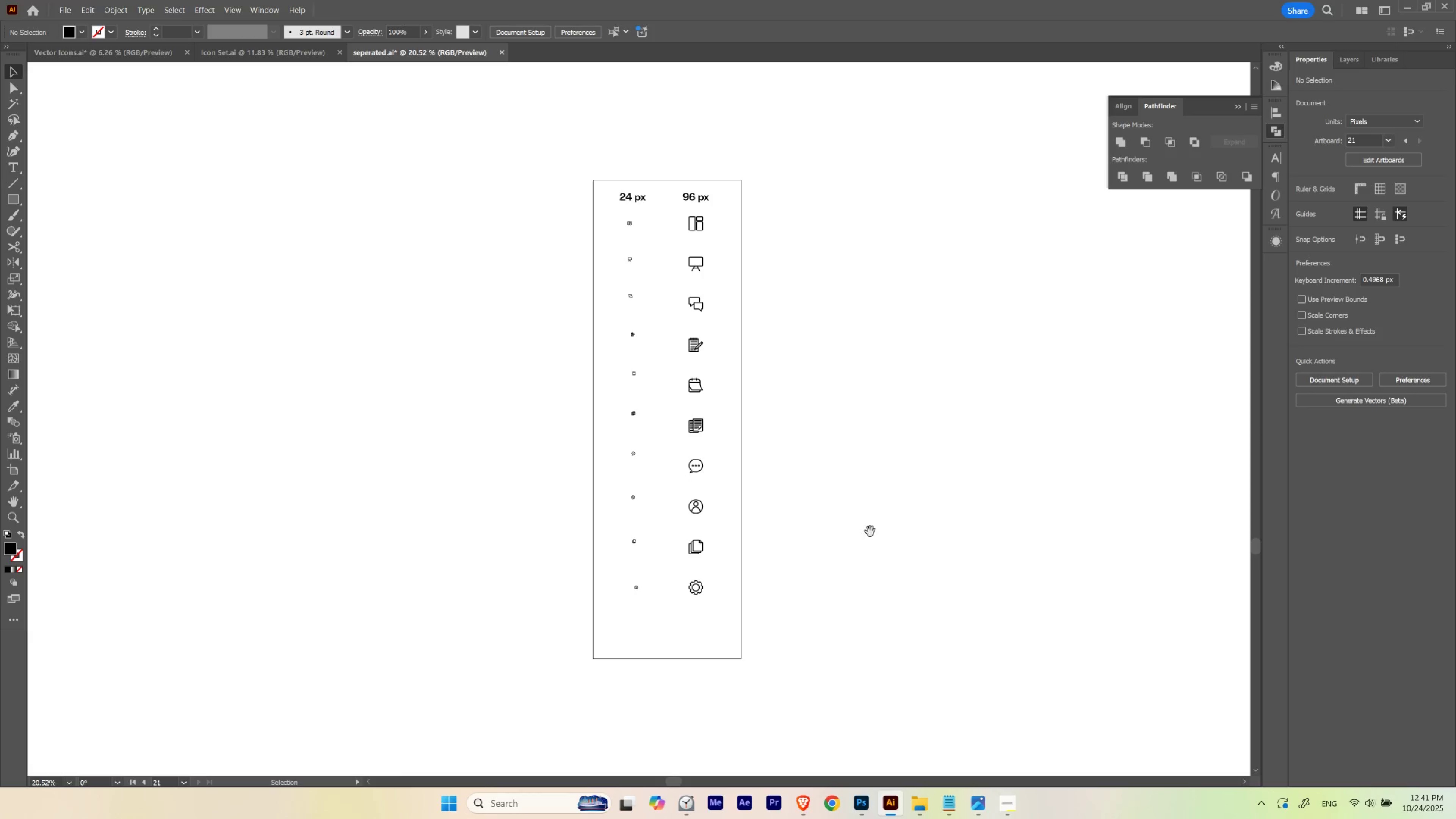 
hold_key(key=Space, duration=0.61)
 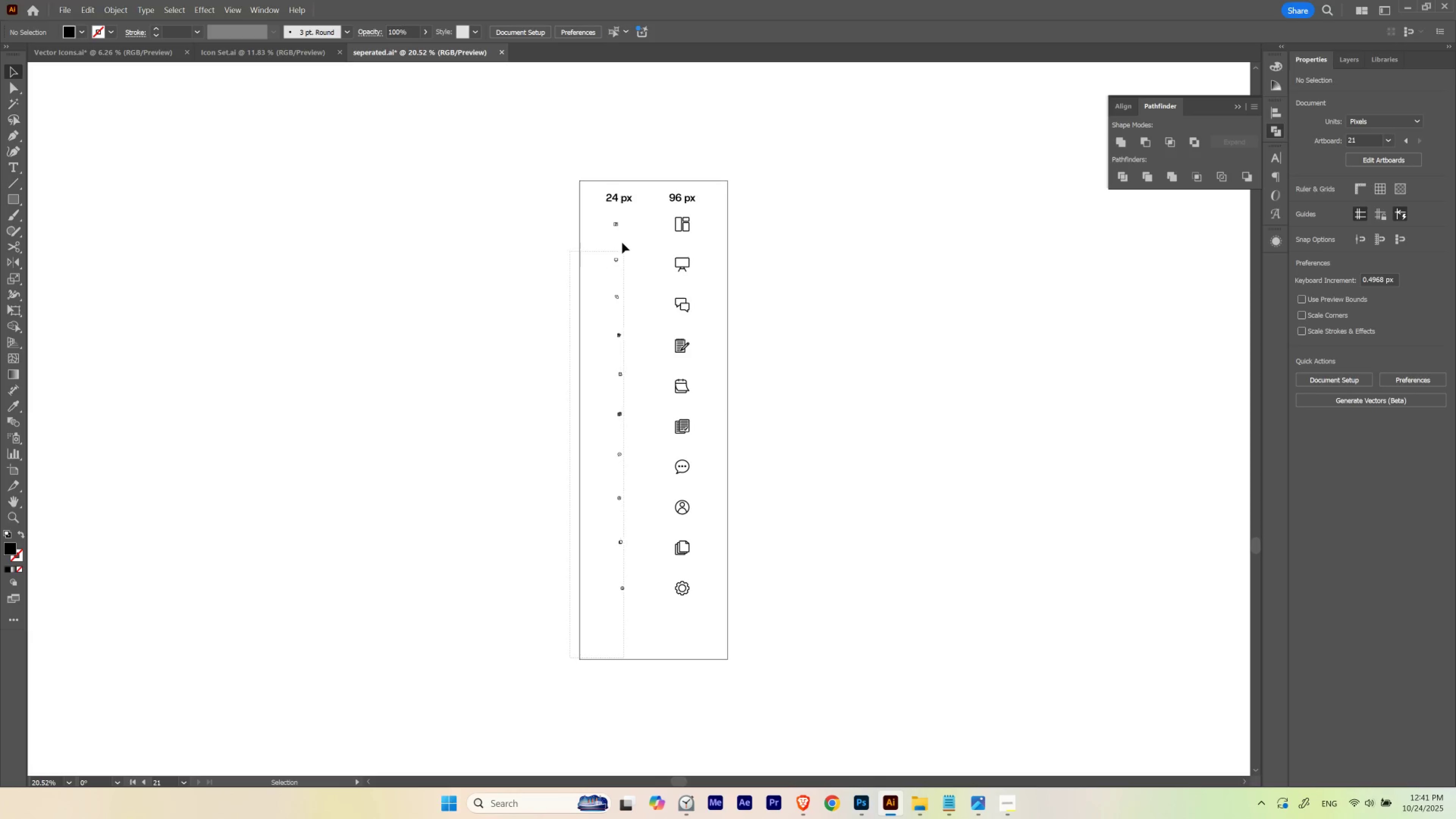 
left_click_drag(start_coordinate=[810, 531], to_coordinate=[797, 532])
 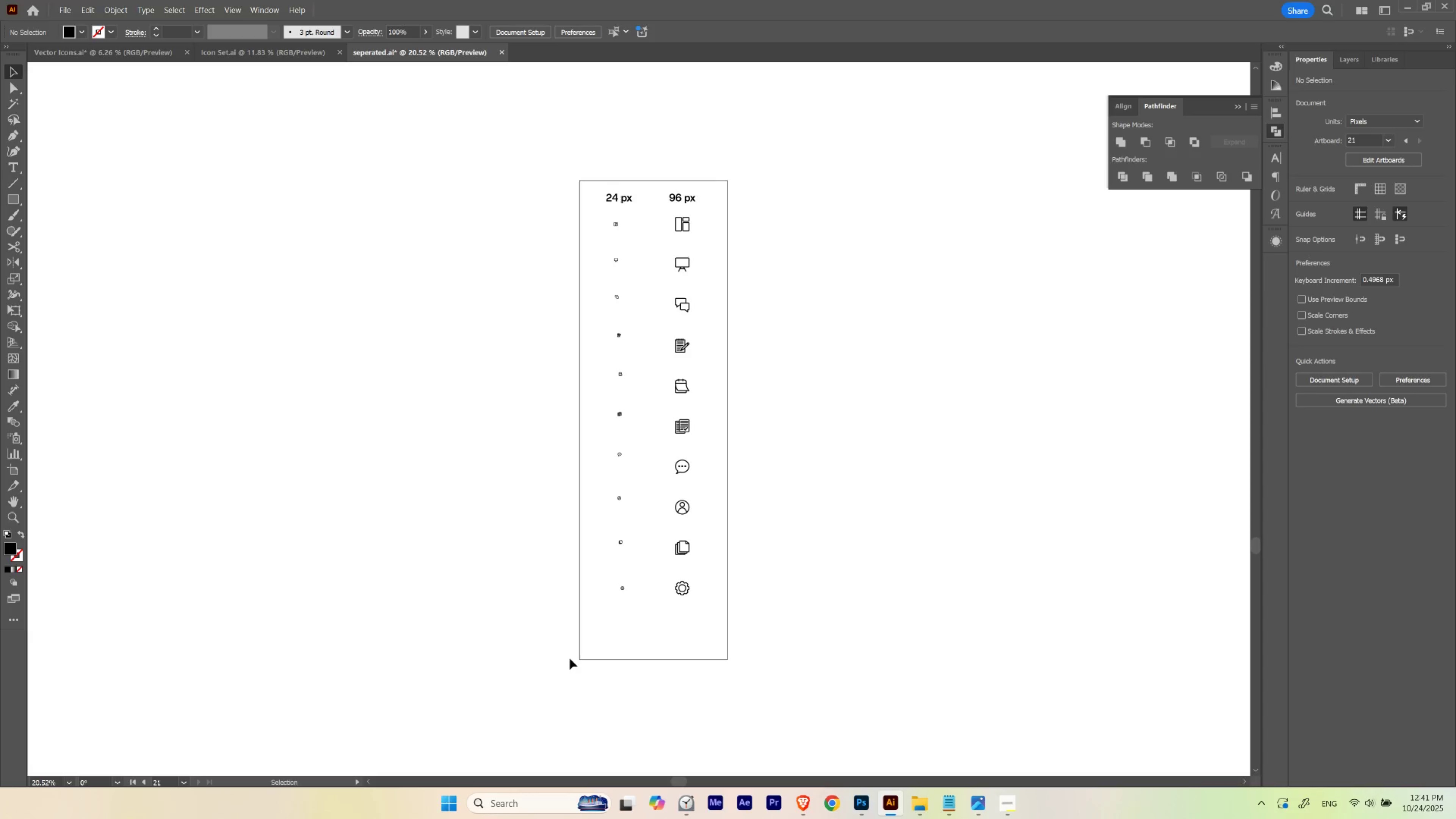 
left_click_drag(start_coordinate=[570, 657], to_coordinate=[623, 219])
 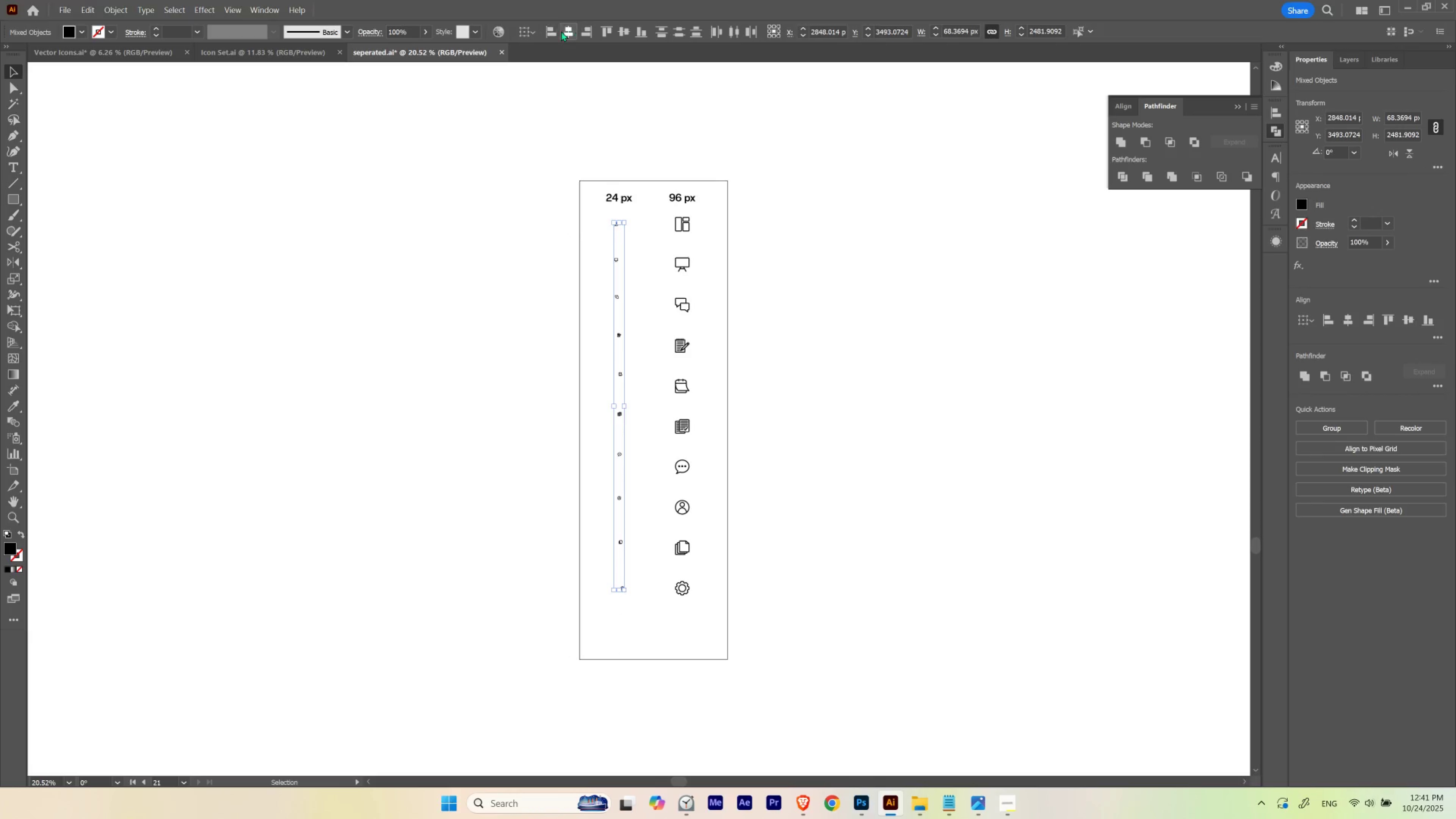 
left_click([565, 30])
 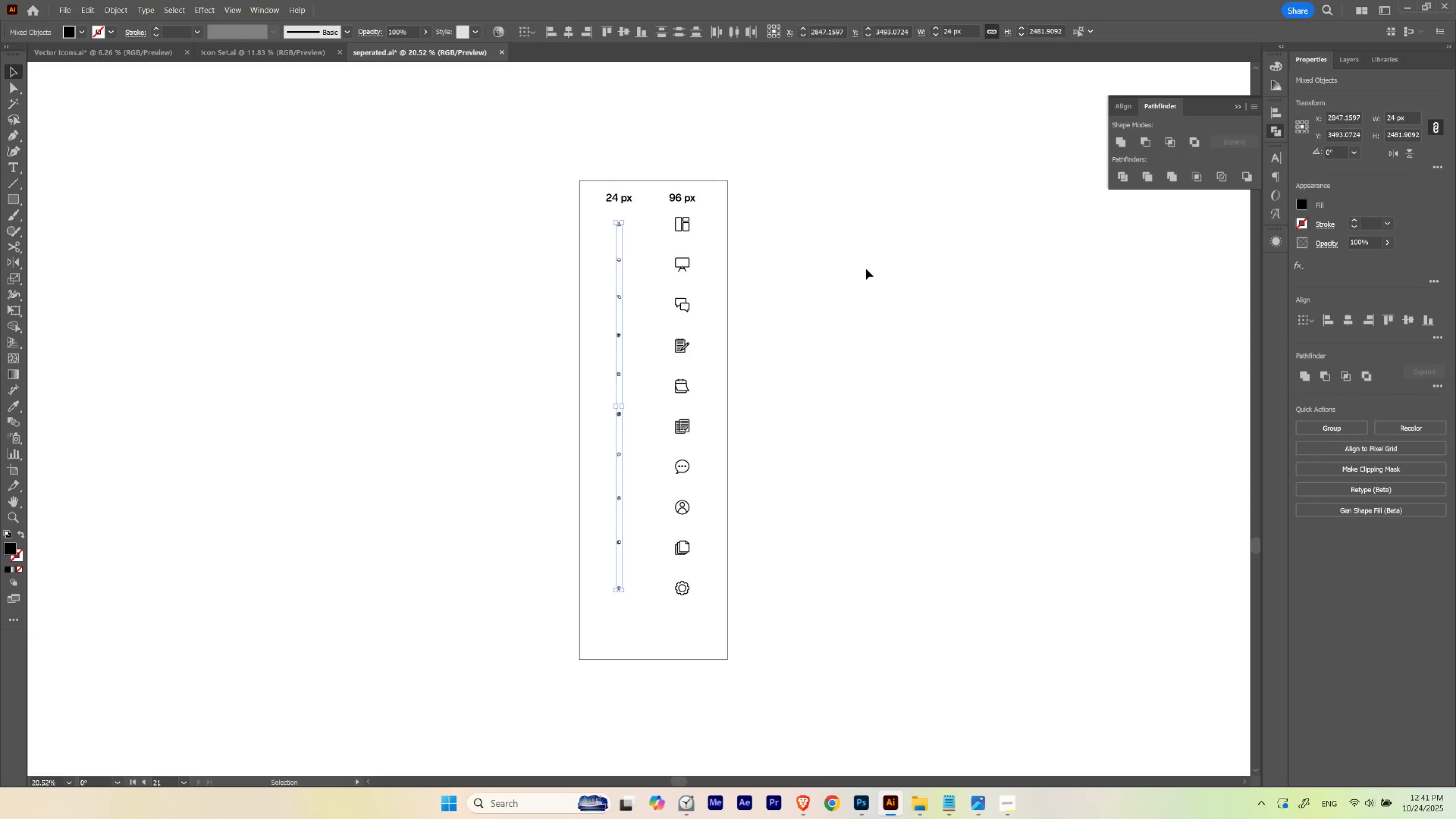 
left_click([866, 269])
 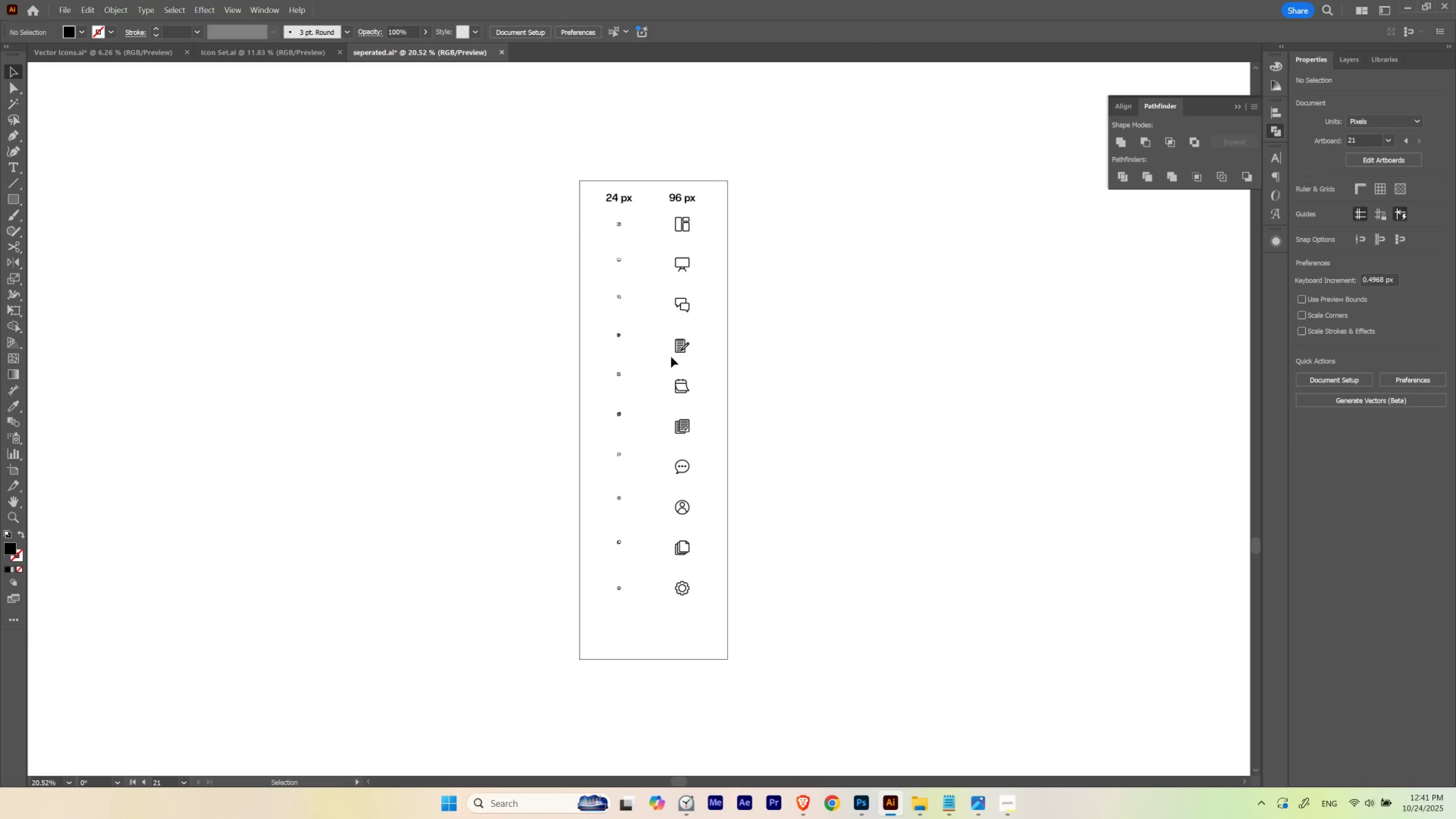 
hold_key(key=ControlLeft, duration=0.5)
 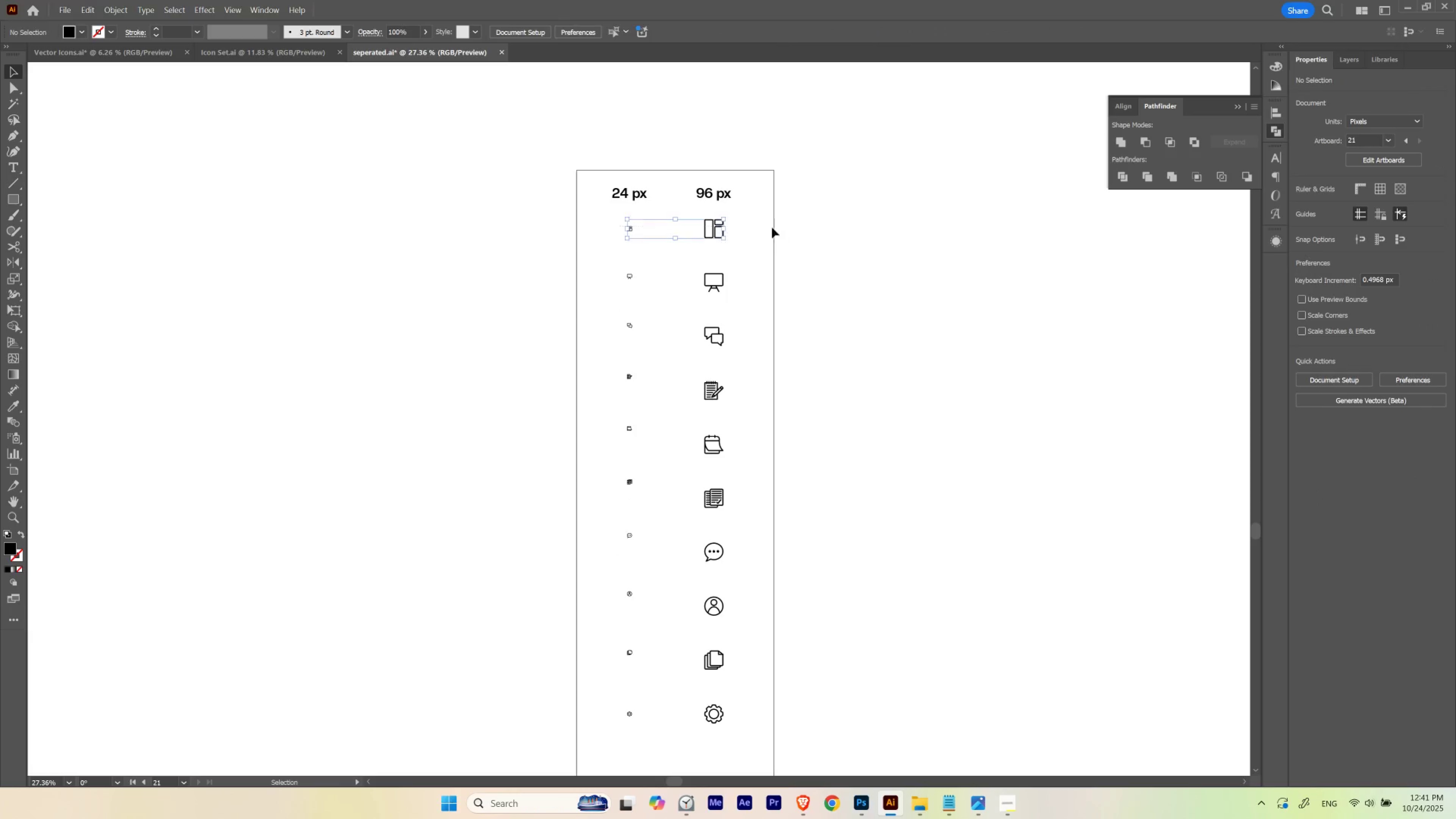 
hold_key(key=Space, duration=0.51)
 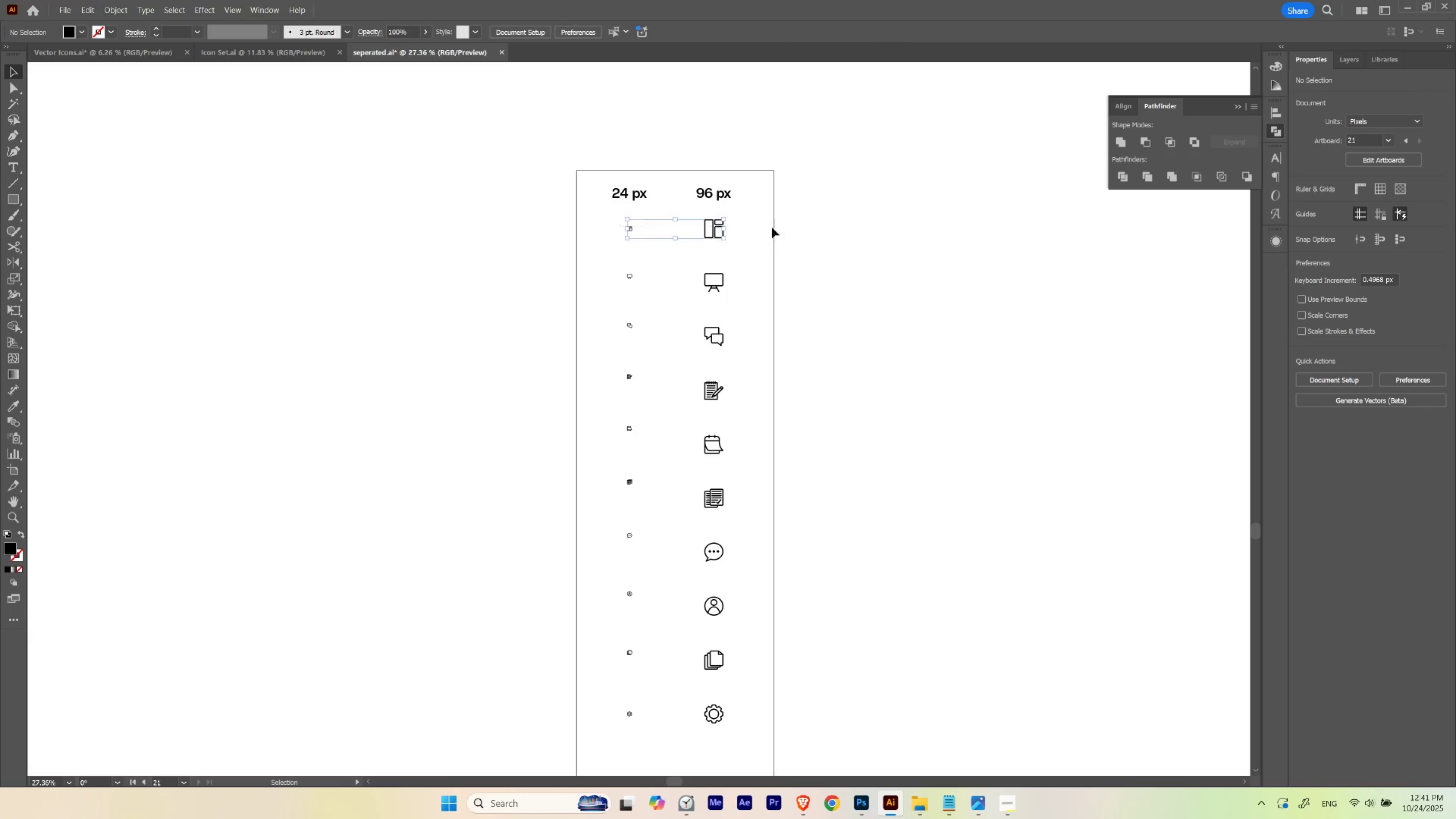 
left_click_drag(start_coordinate=[587, 211], to_coordinate=[619, 237])
 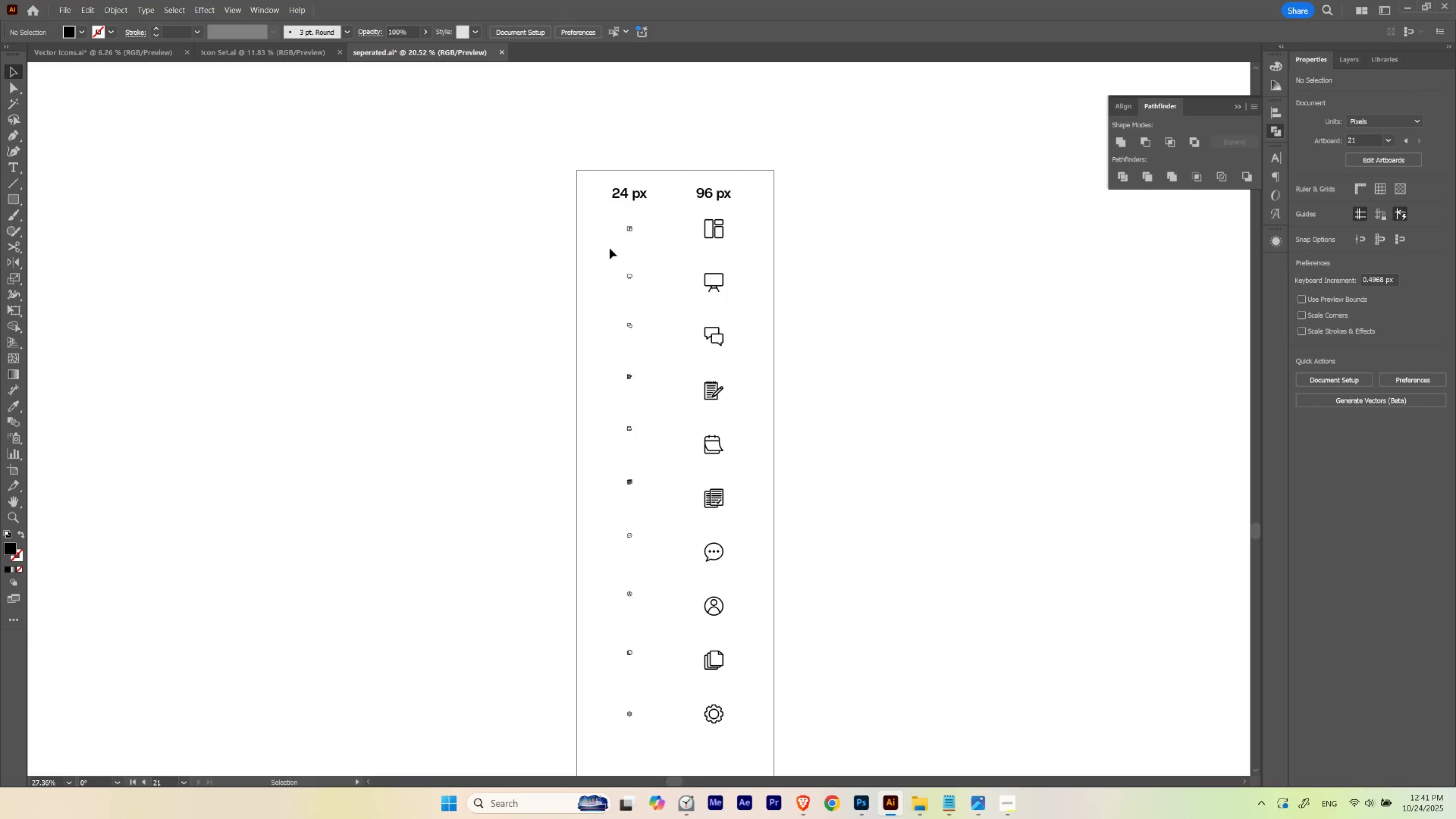 
left_click_drag(start_coordinate=[610, 248], to_coordinate=[781, 226])
 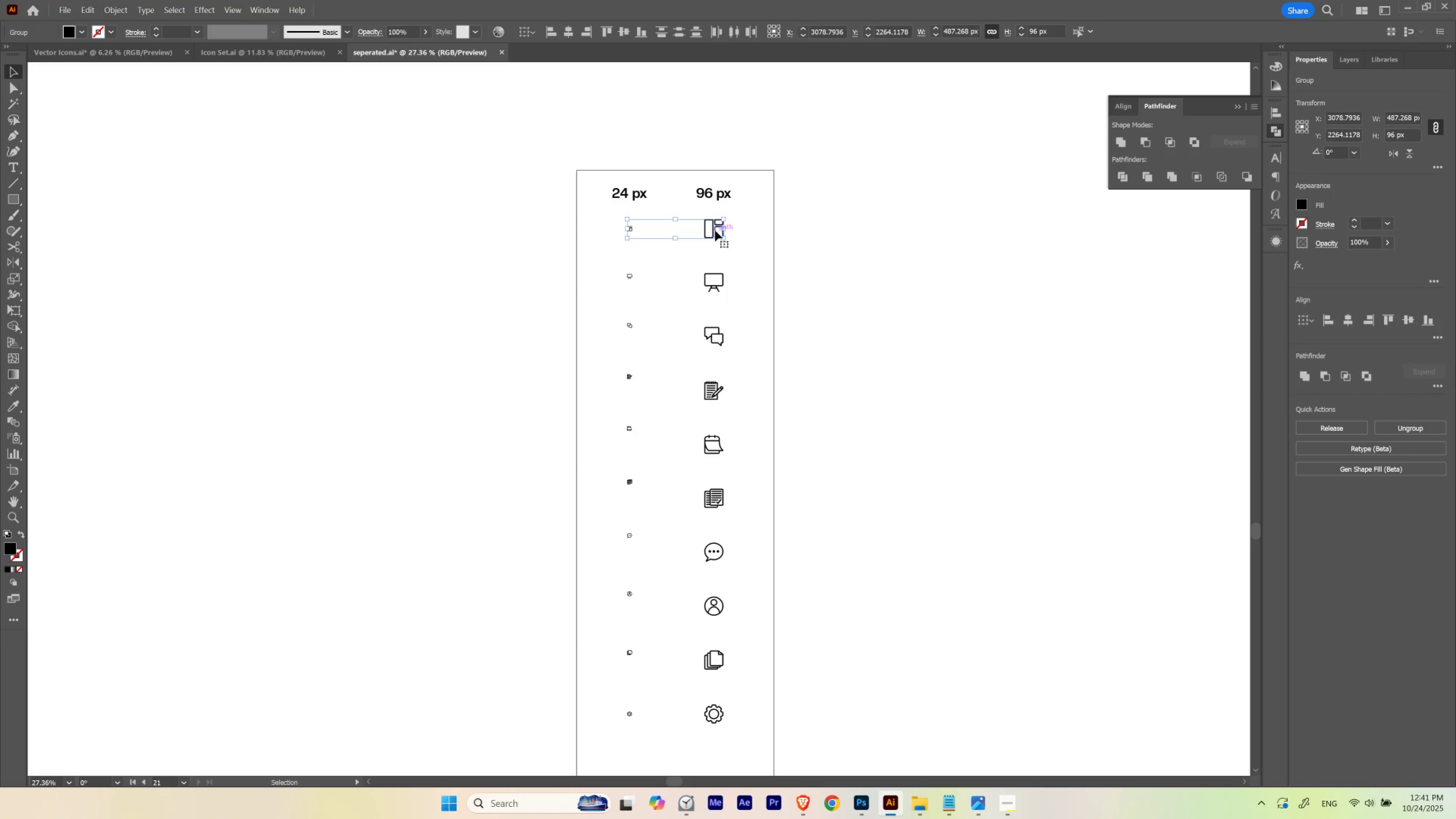 
left_click([715, 230])
 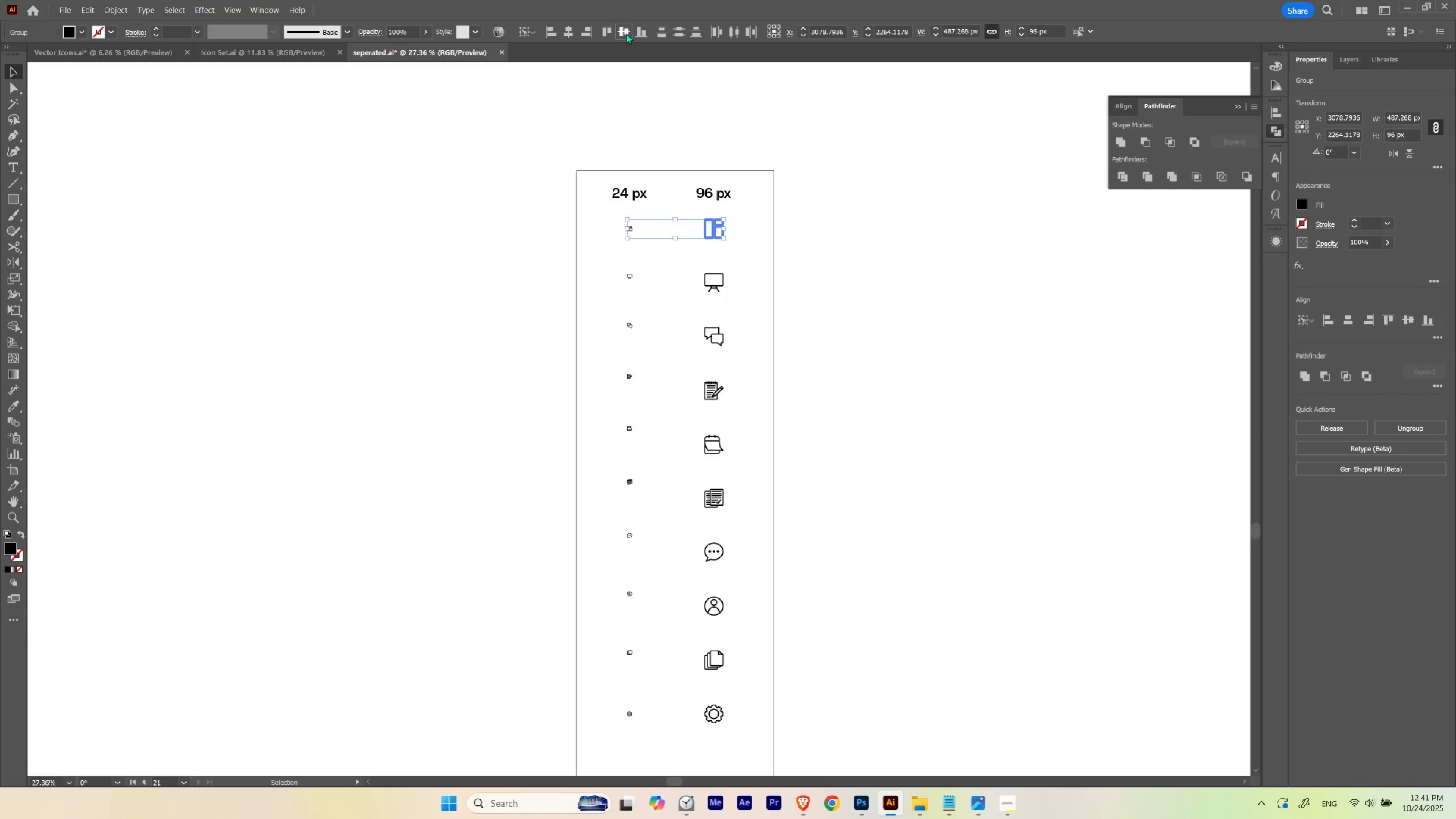 
double_click([661, 307])
 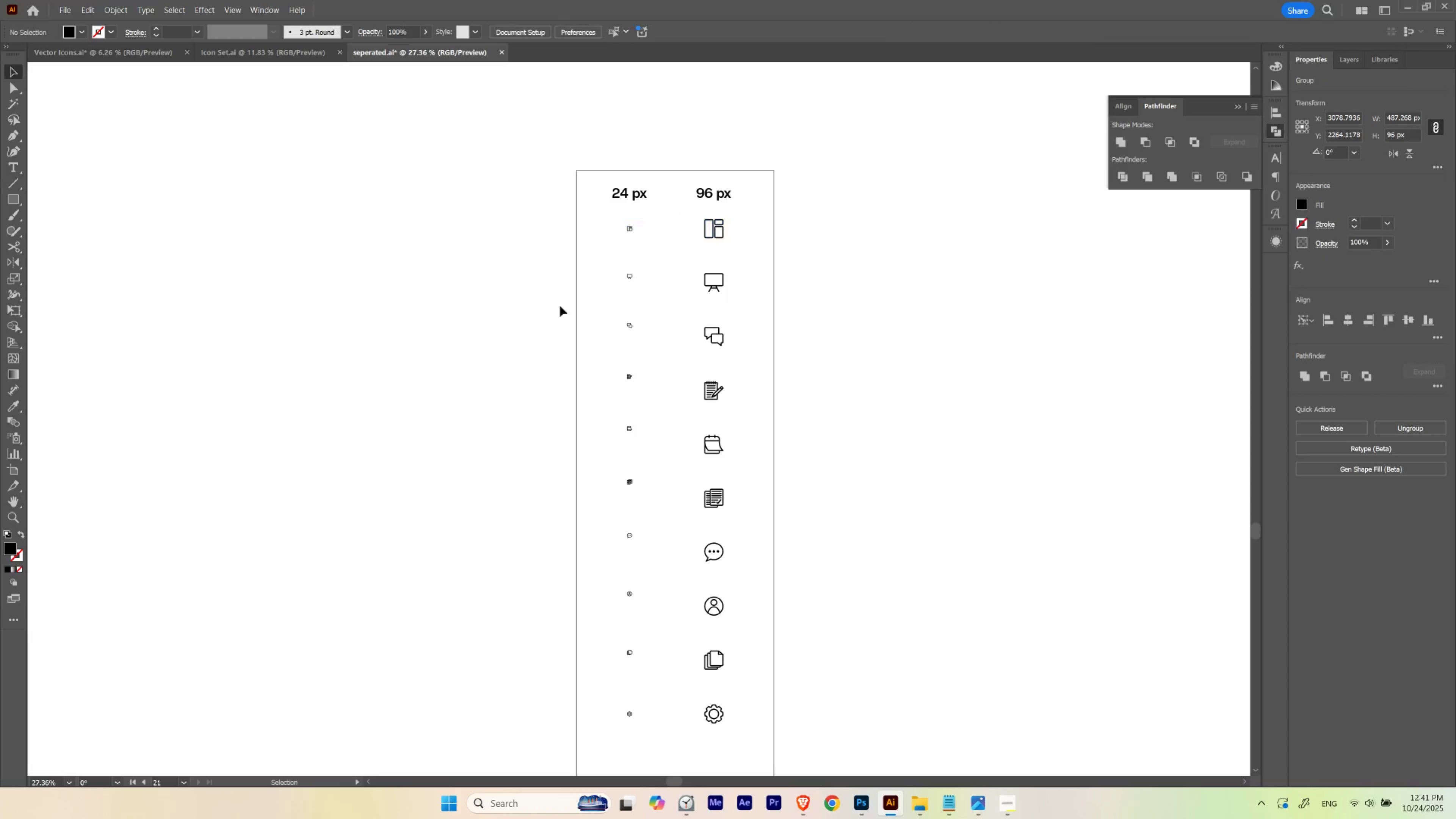 
left_click_drag(start_coordinate=[566, 303], to_coordinate=[738, 260])
 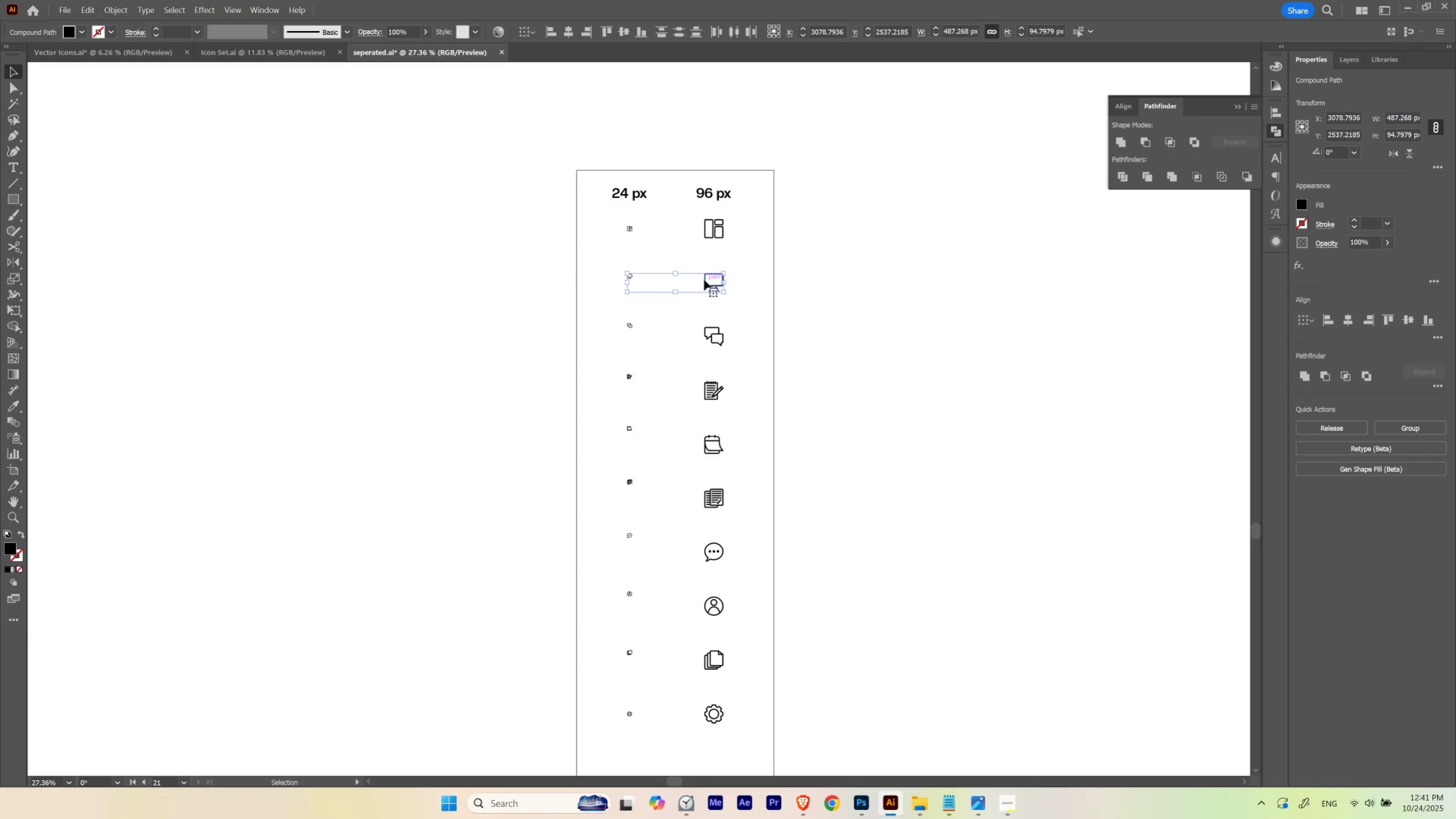 
left_click([704, 280])
 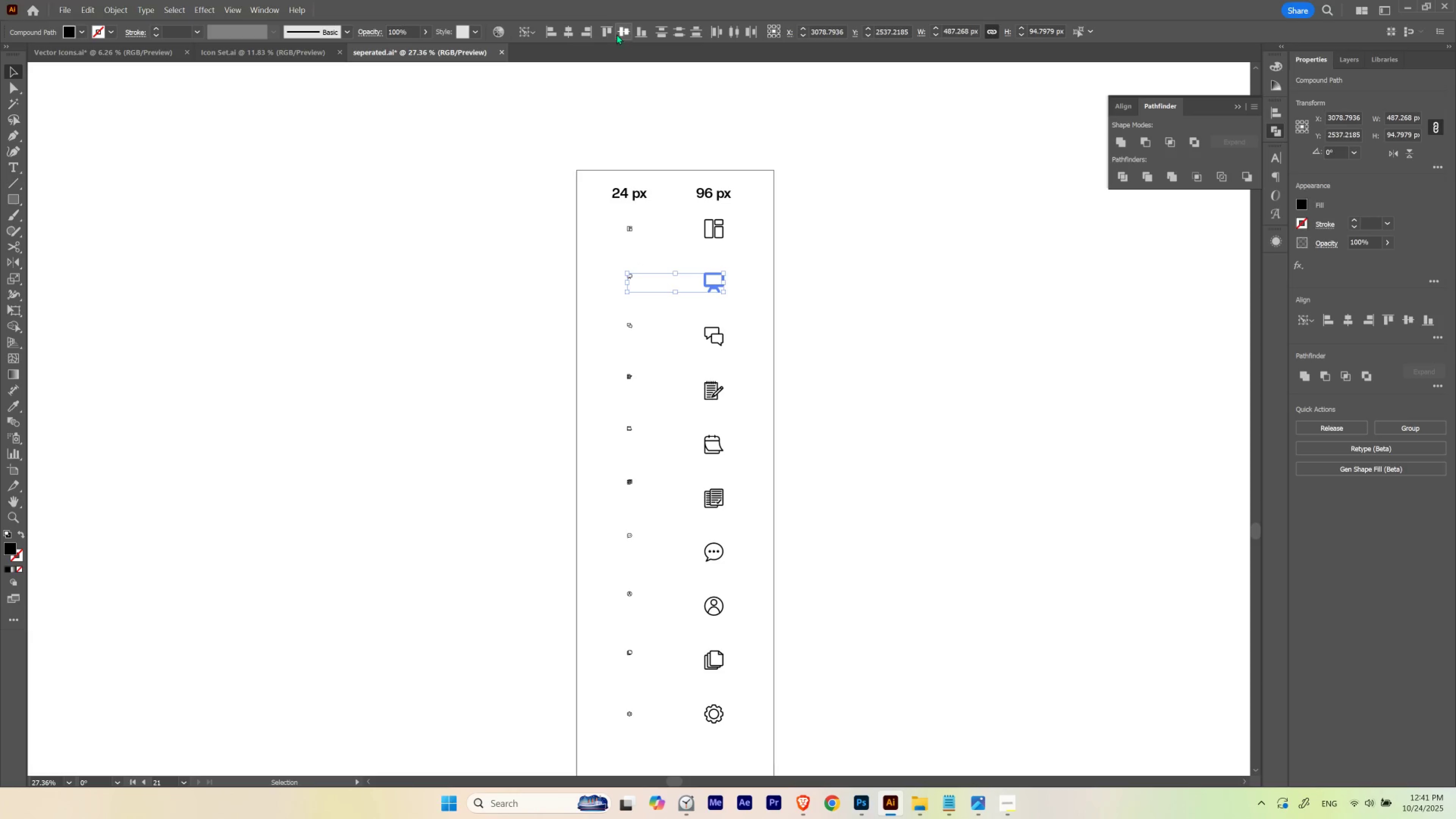 
left_click([617, 33])
 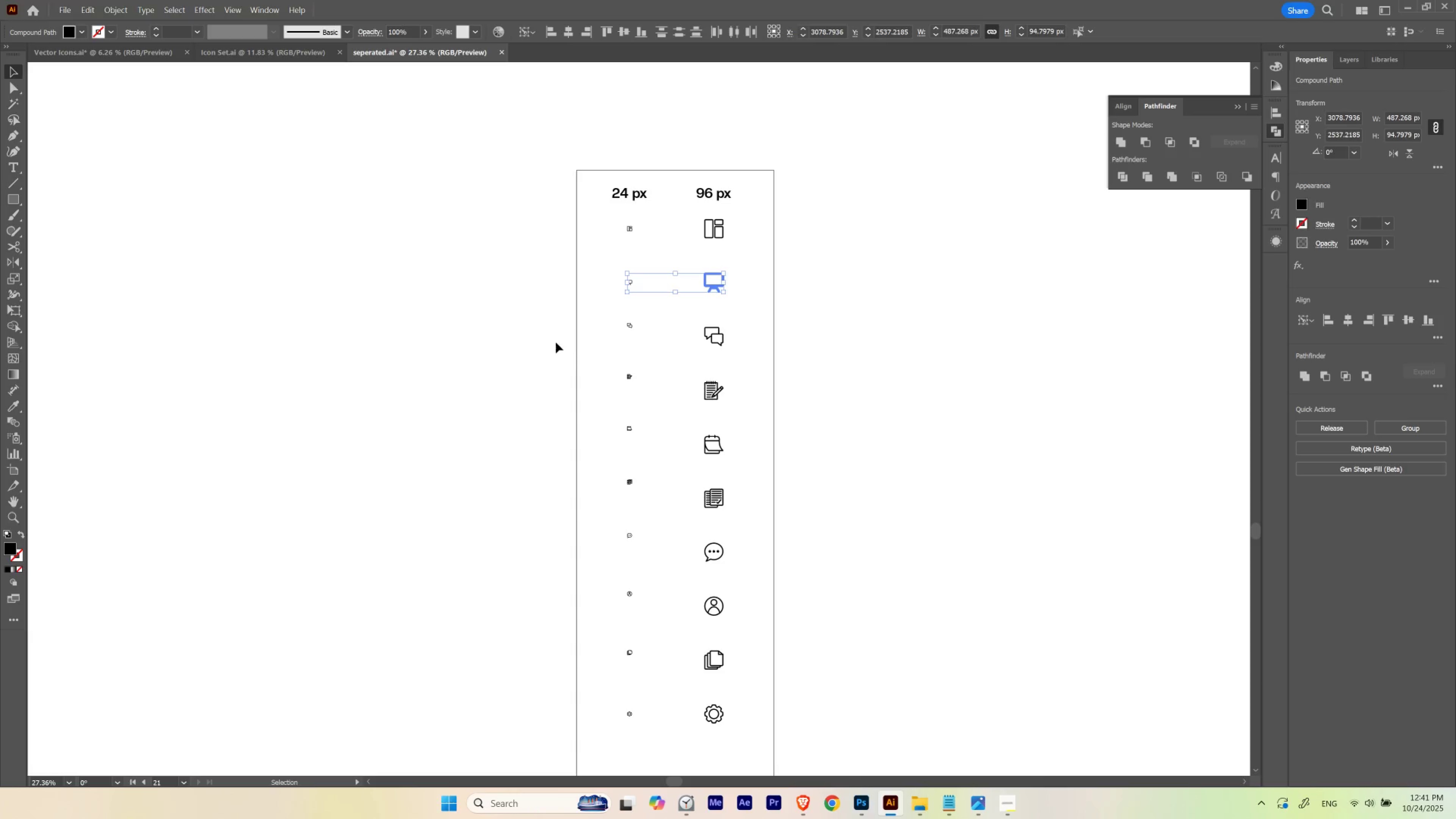 
left_click([556, 342])
 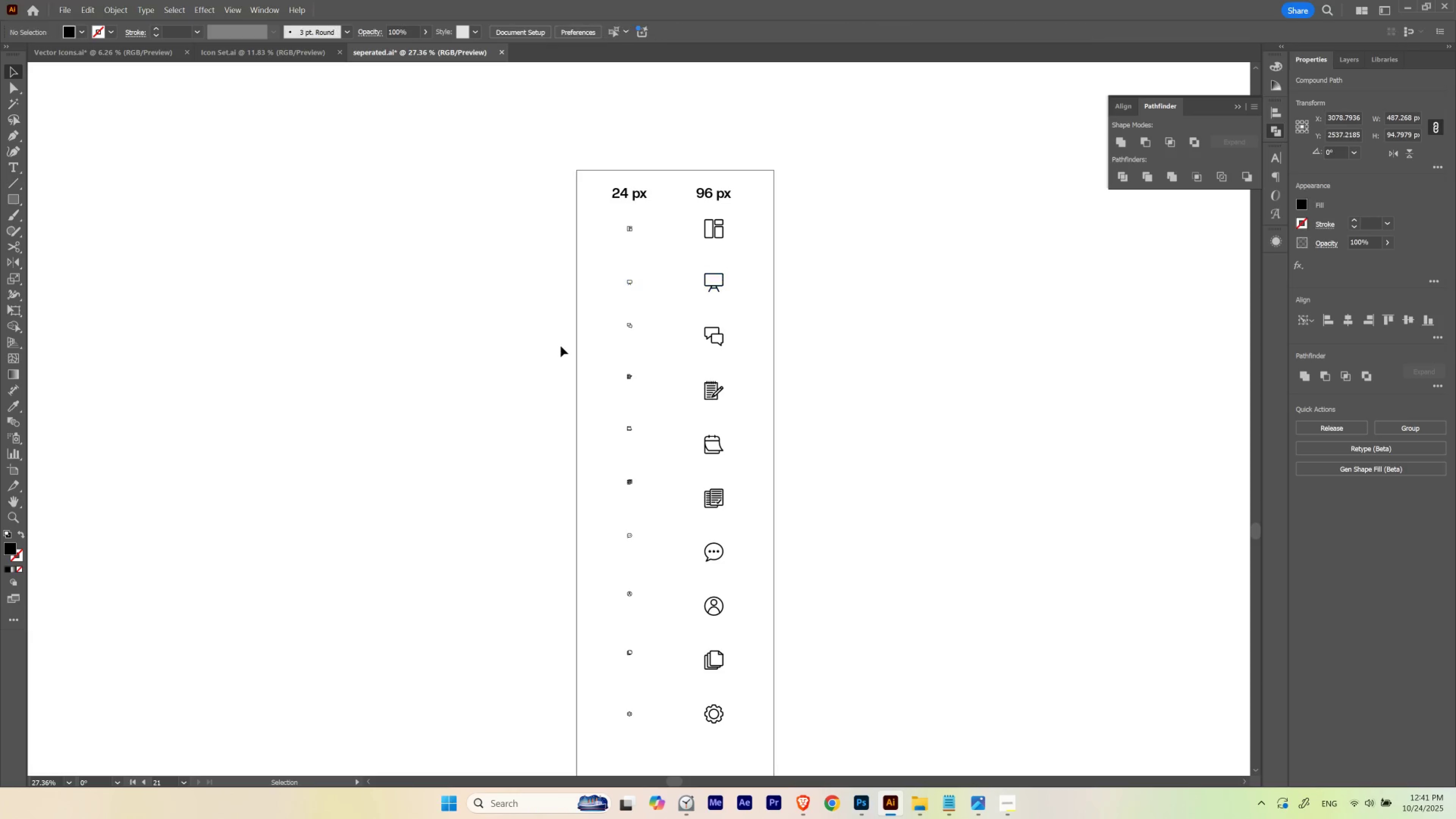 
left_click_drag(start_coordinate=[561, 346], to_coordinate=[776, 319])
 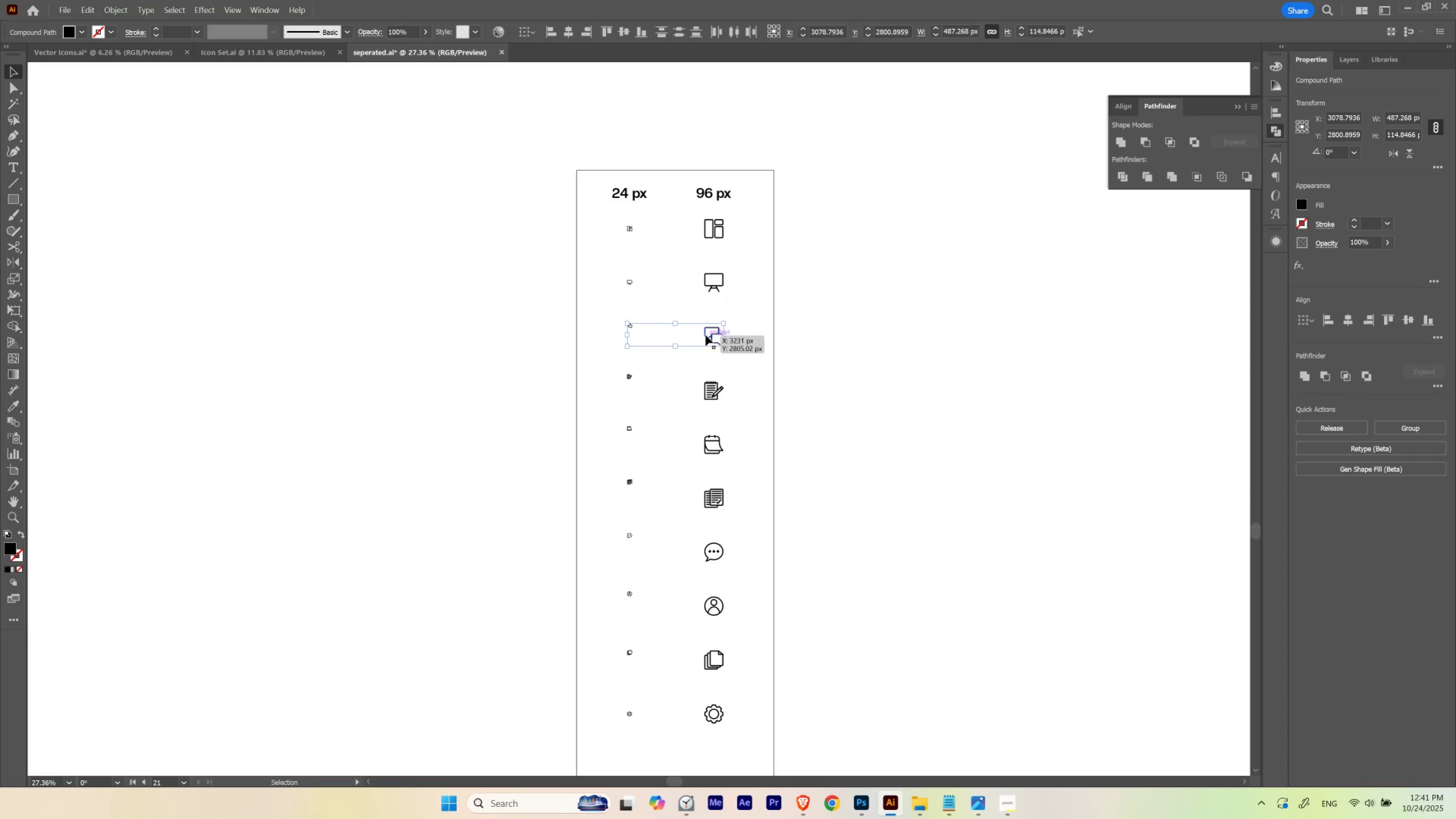 
left_click([705, 335])
 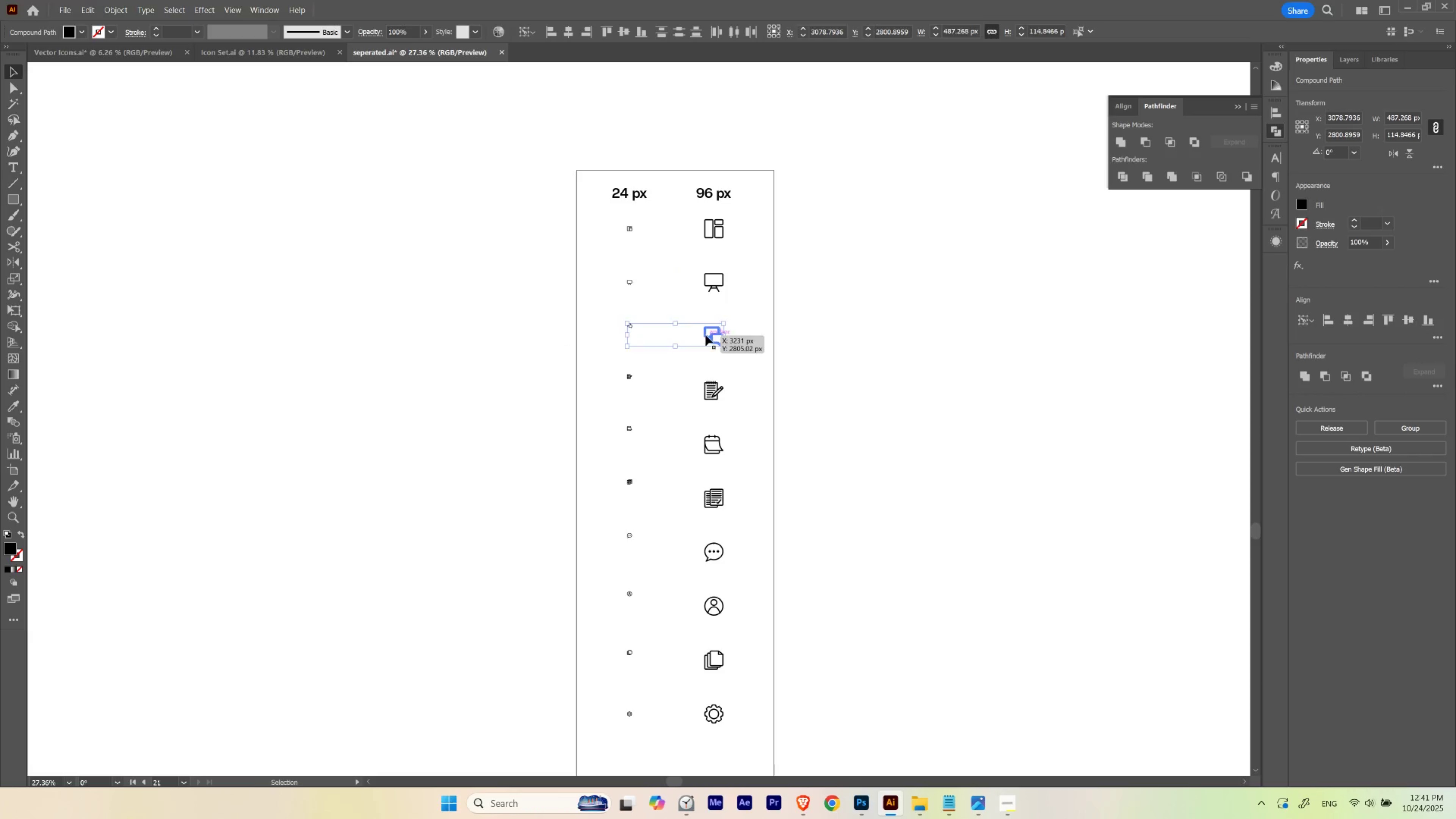 
hold_key(key=Space, duration=0.62)
 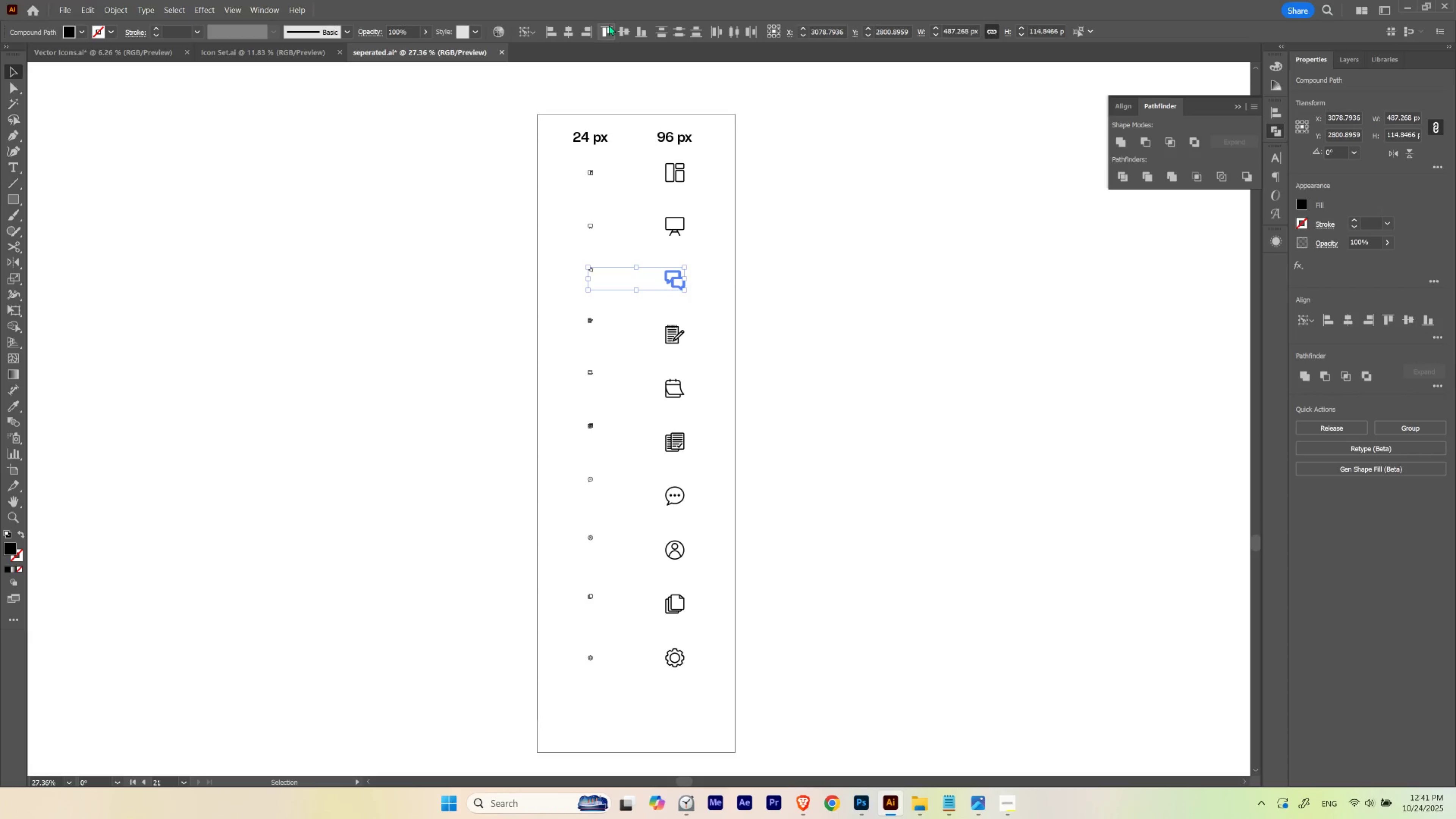 
left_click_drag(start_coordinate=[686, 363], to_coordinate=[647, 305])
 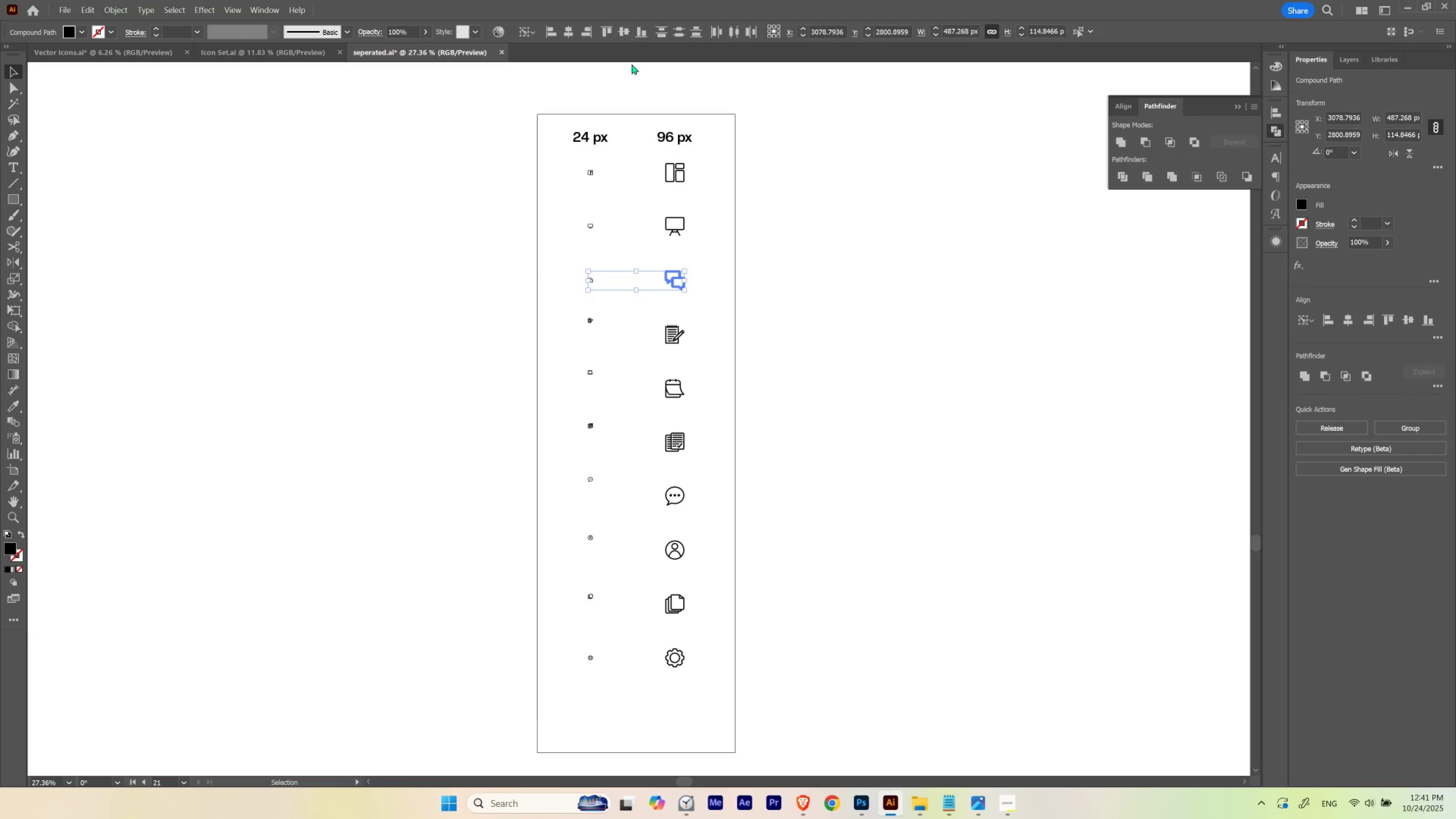 
double_click([767, 304])
 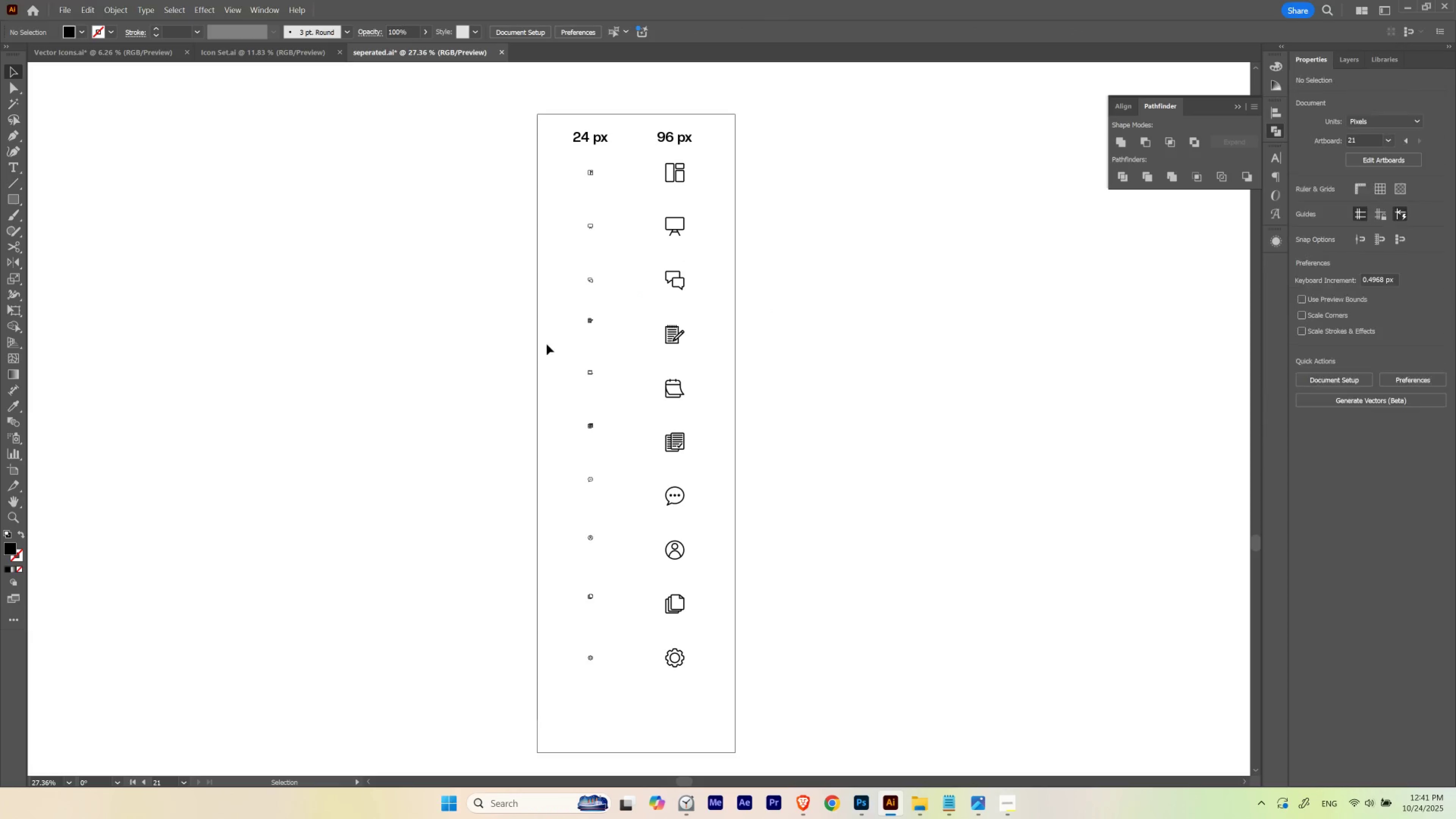 
left_click_drag(start_coordinate=[527, 346], to_coordinate=[701, 314])
 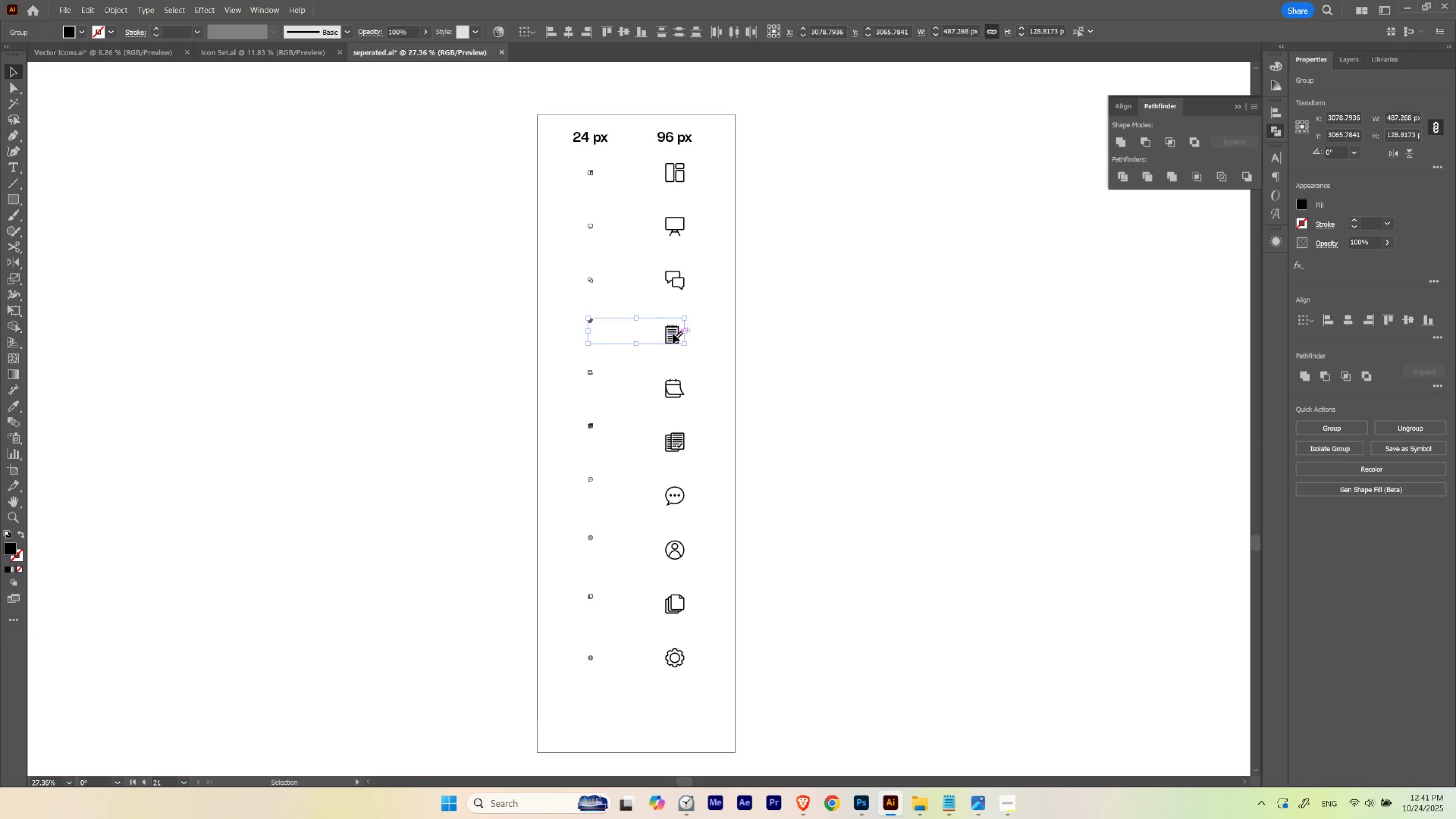 
left_click([672, 333])
 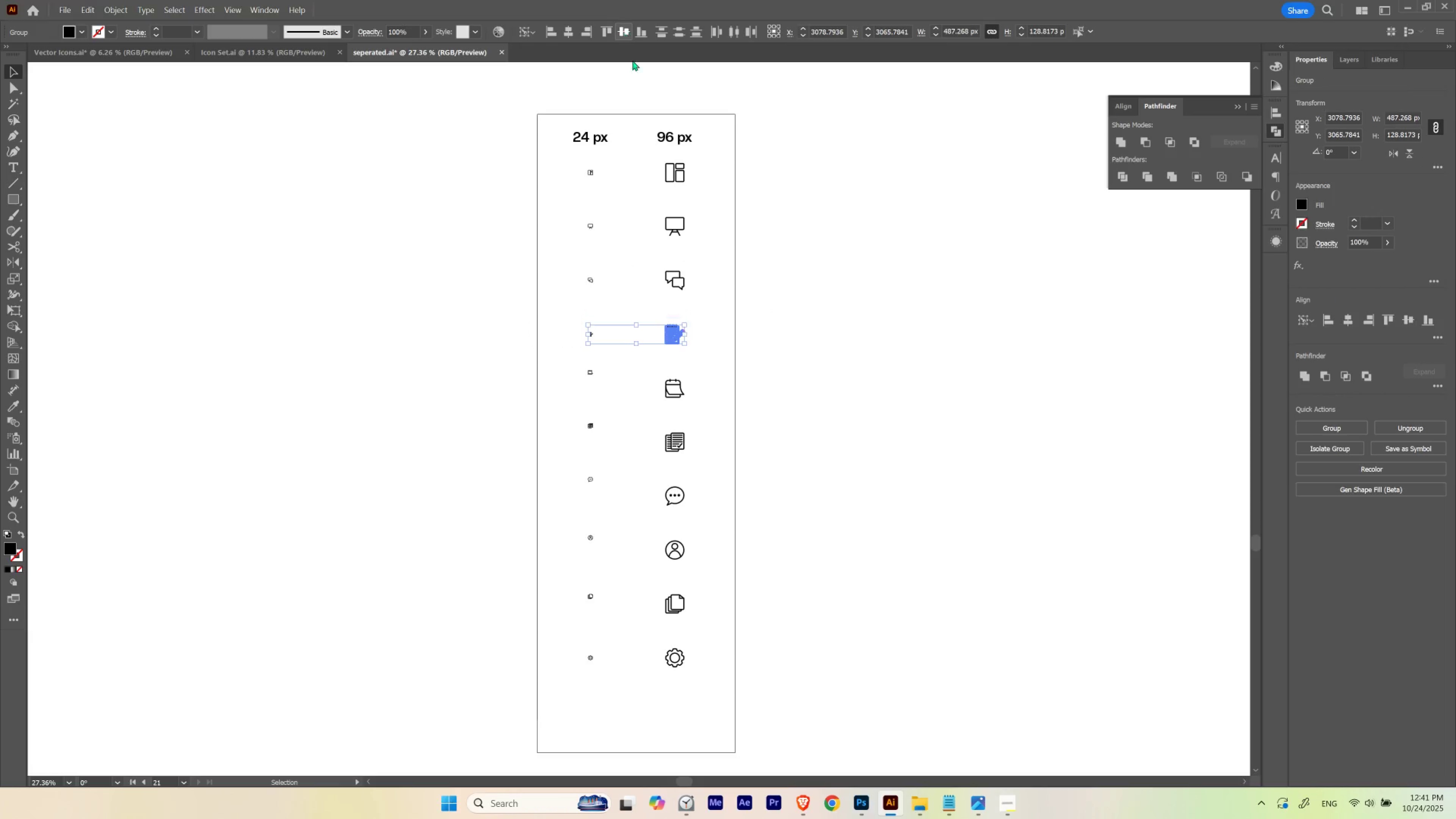 
double_click([885, 322])
 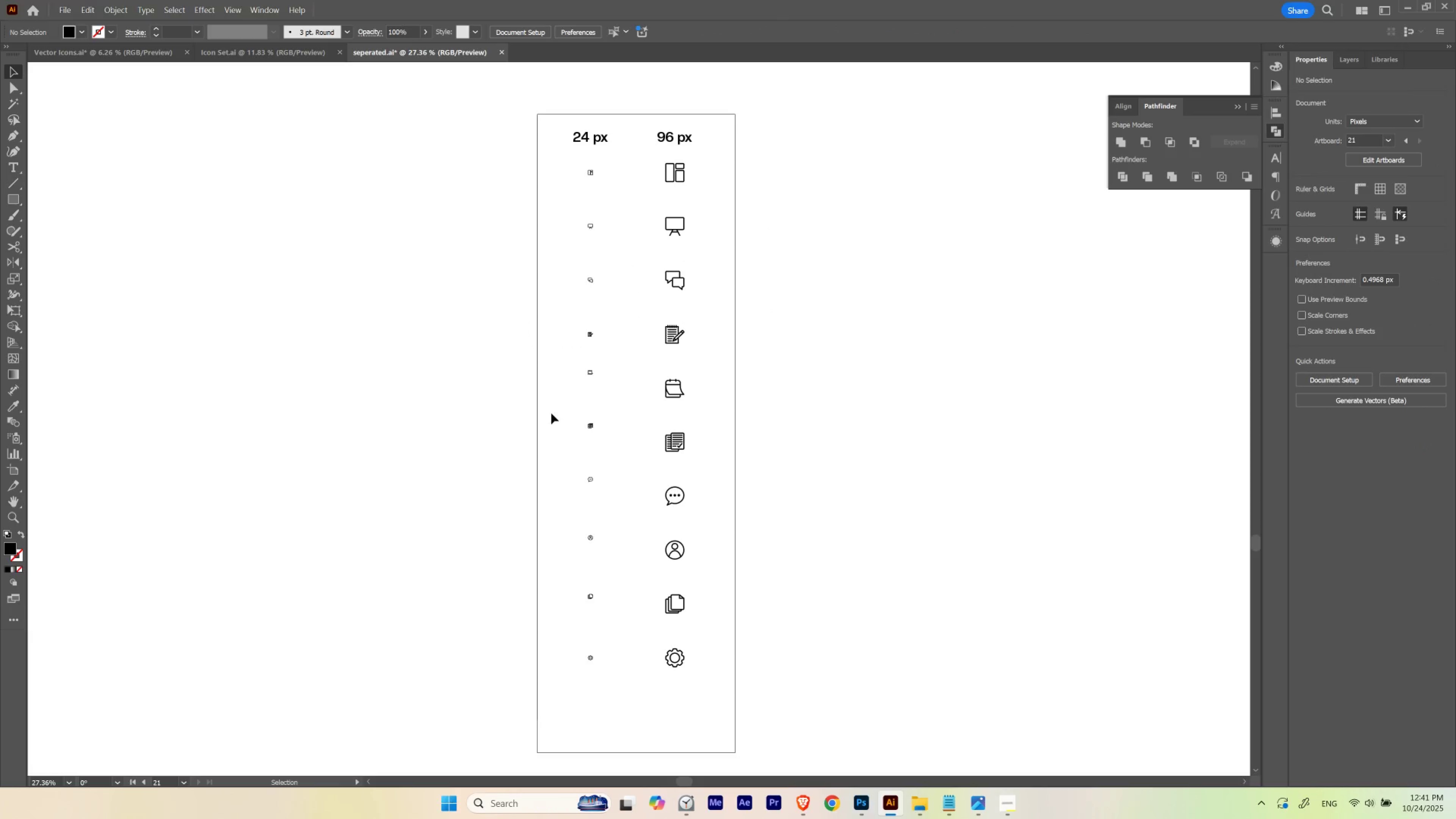 
left_click_drag(start_coordinate=[551, 404], to_coordinate=[686, 365])
 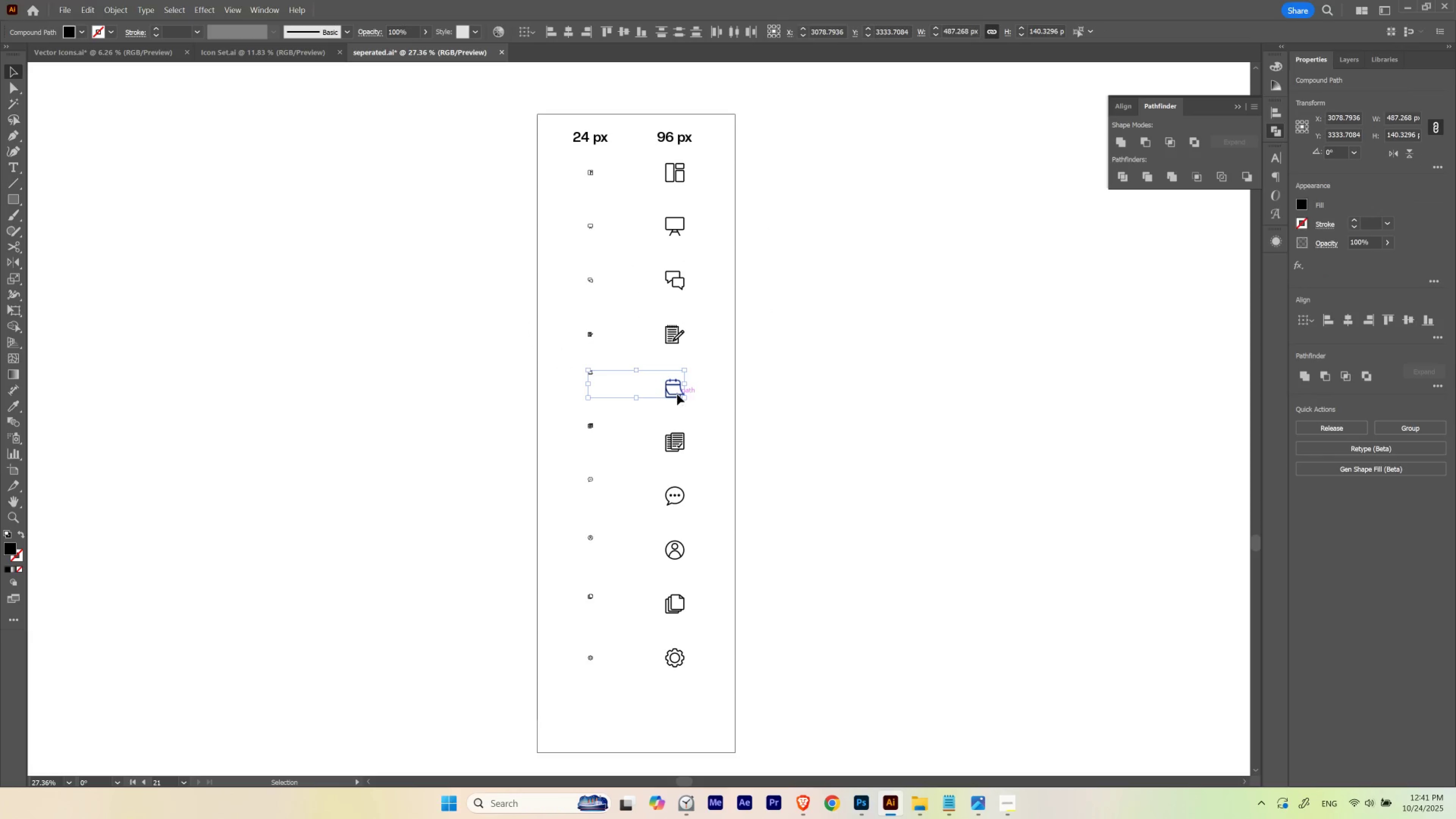 
left_click([677, 394])
 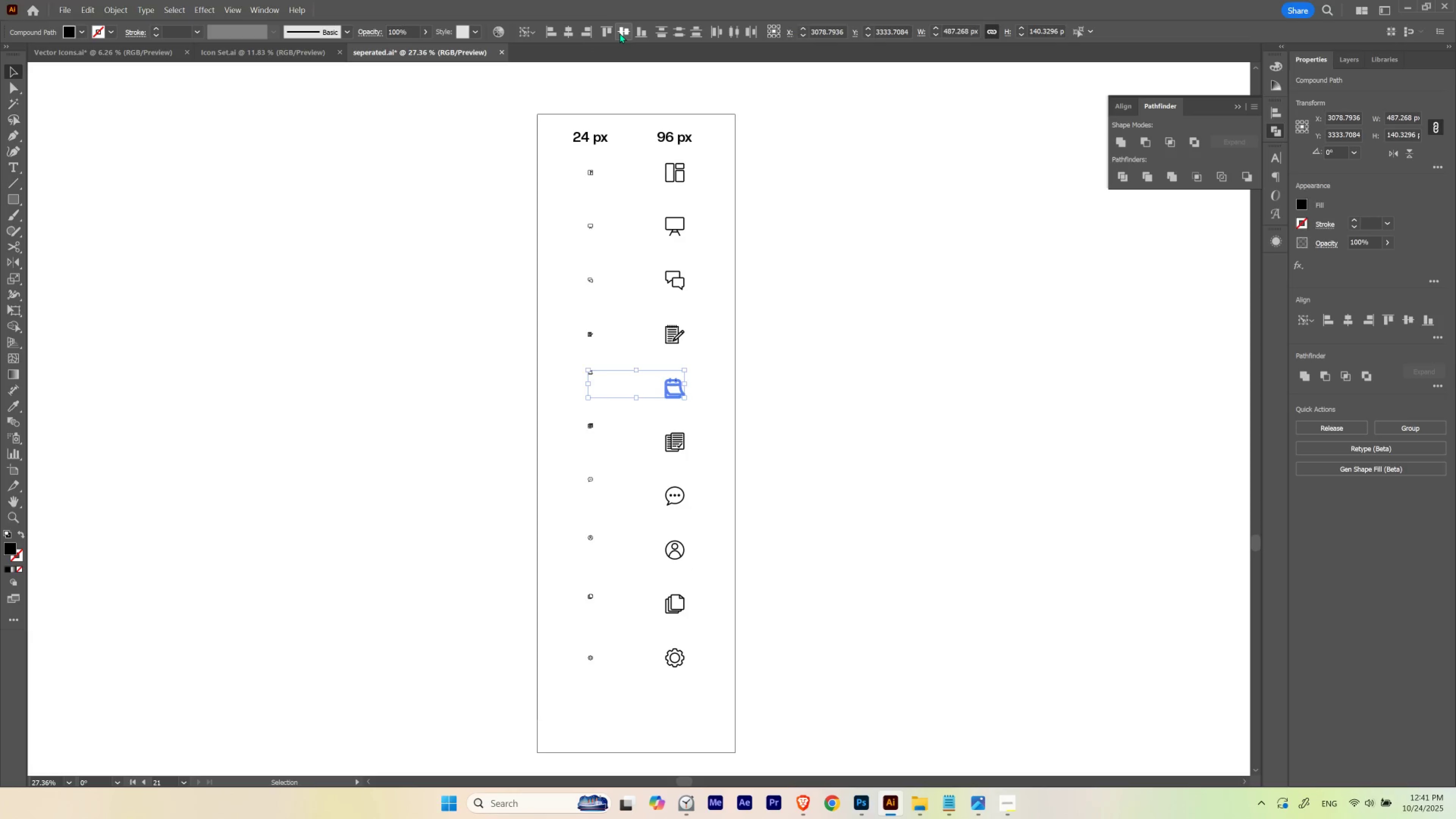 
double_click([815, 283])
 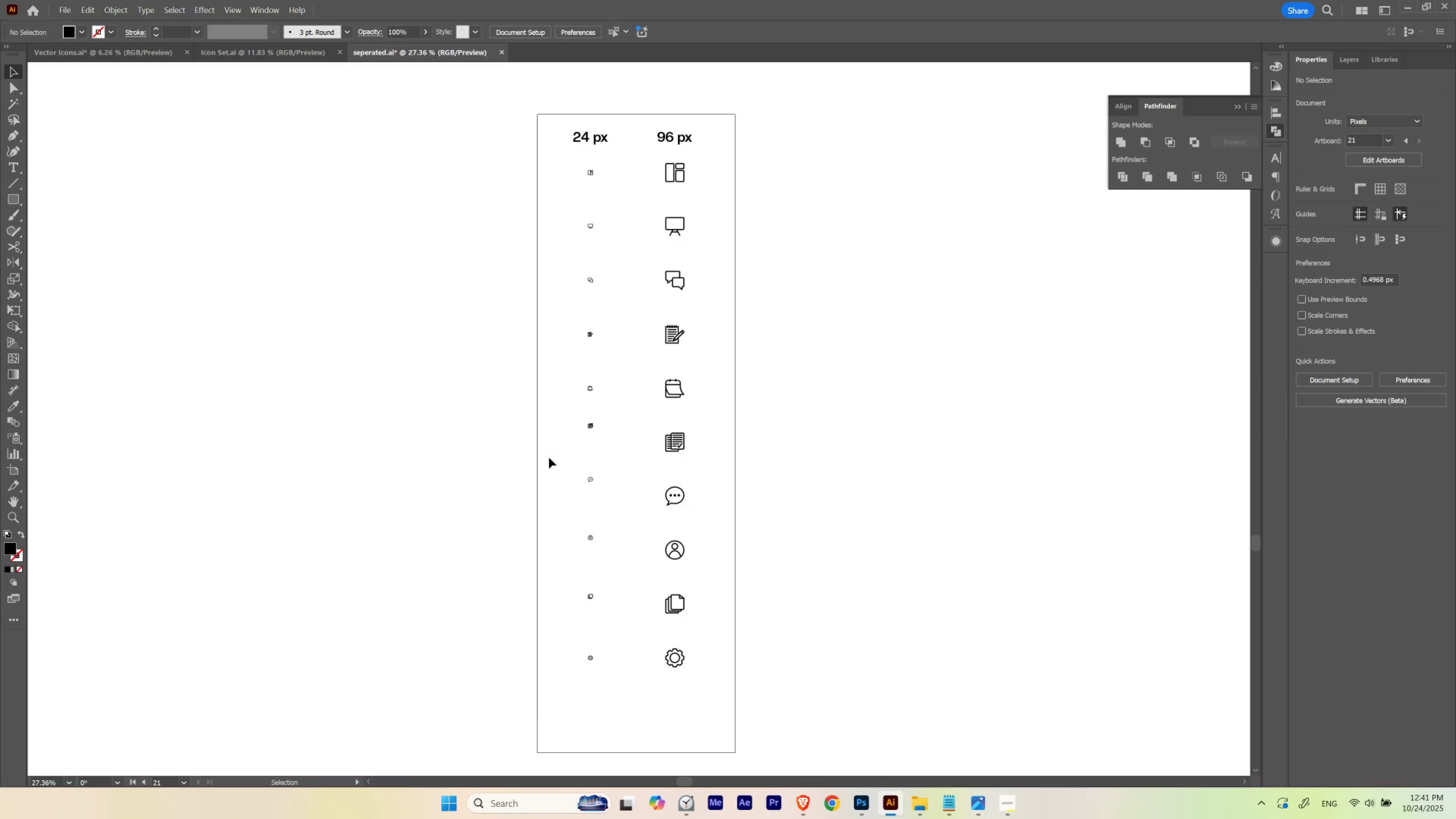 
left_click_drag(start_coordinate=[547, 459], to_coordinate=[713, 424])
 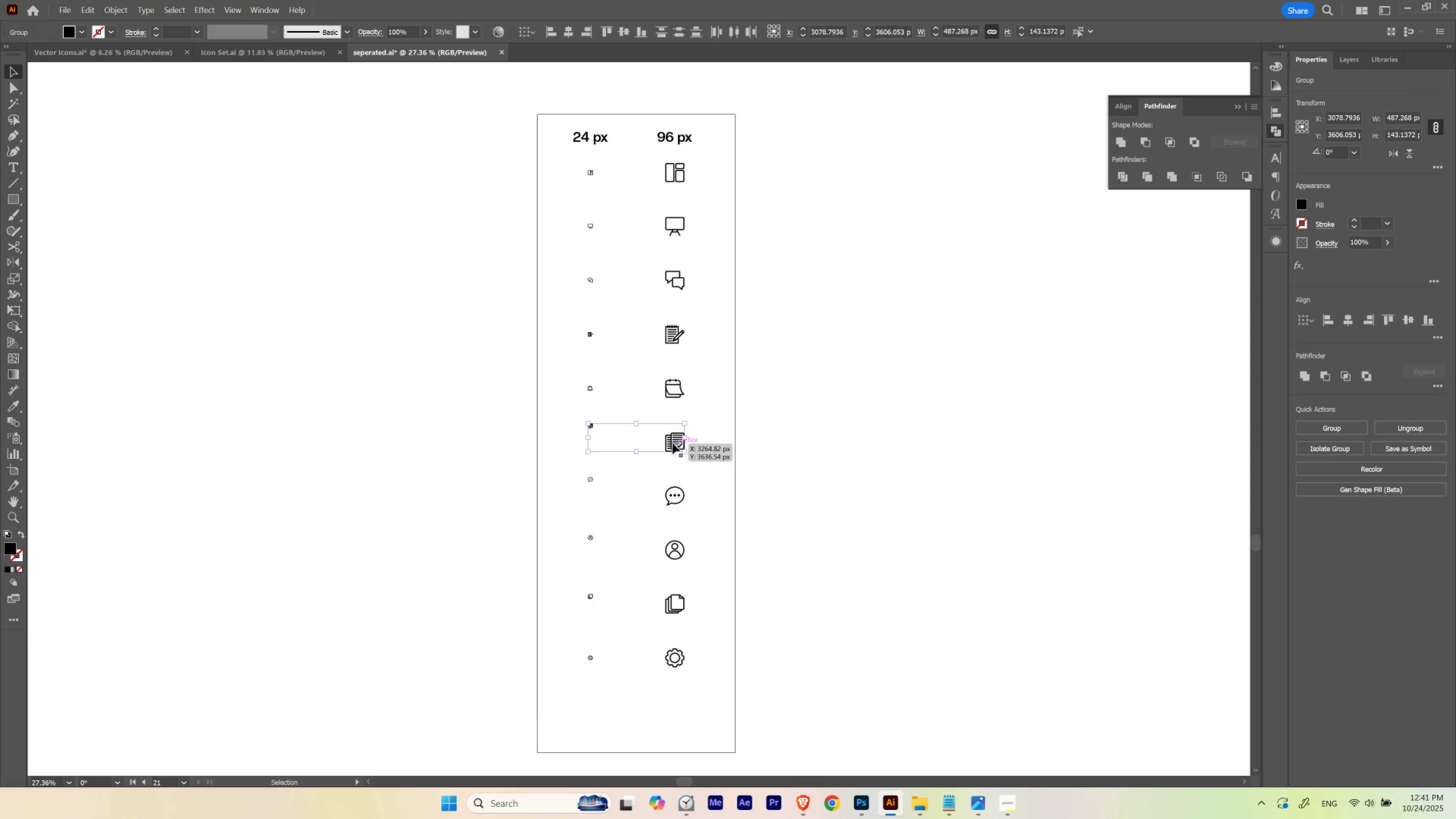 
left_click([672, 443])
 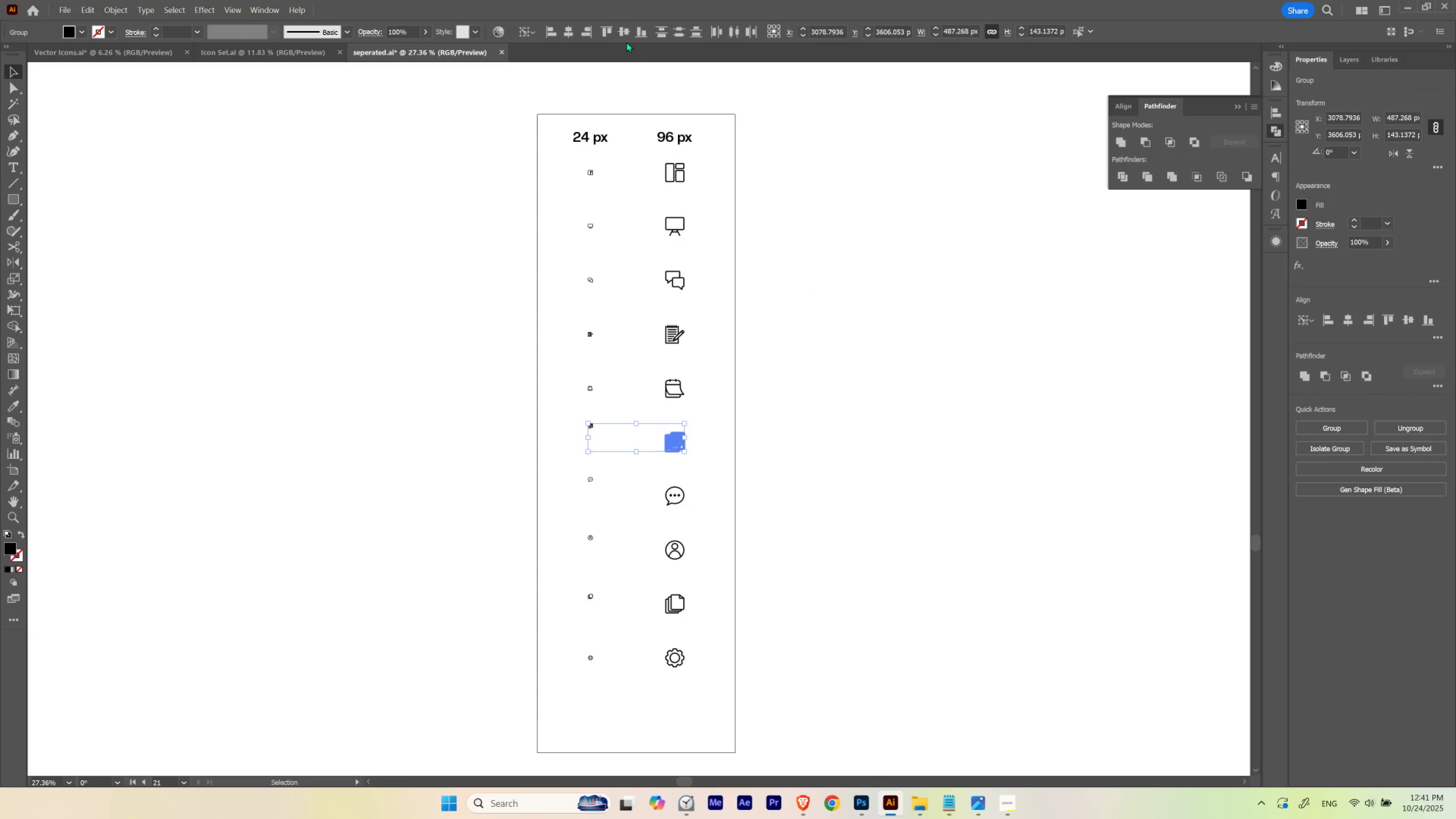 
left_click([623, 34])
 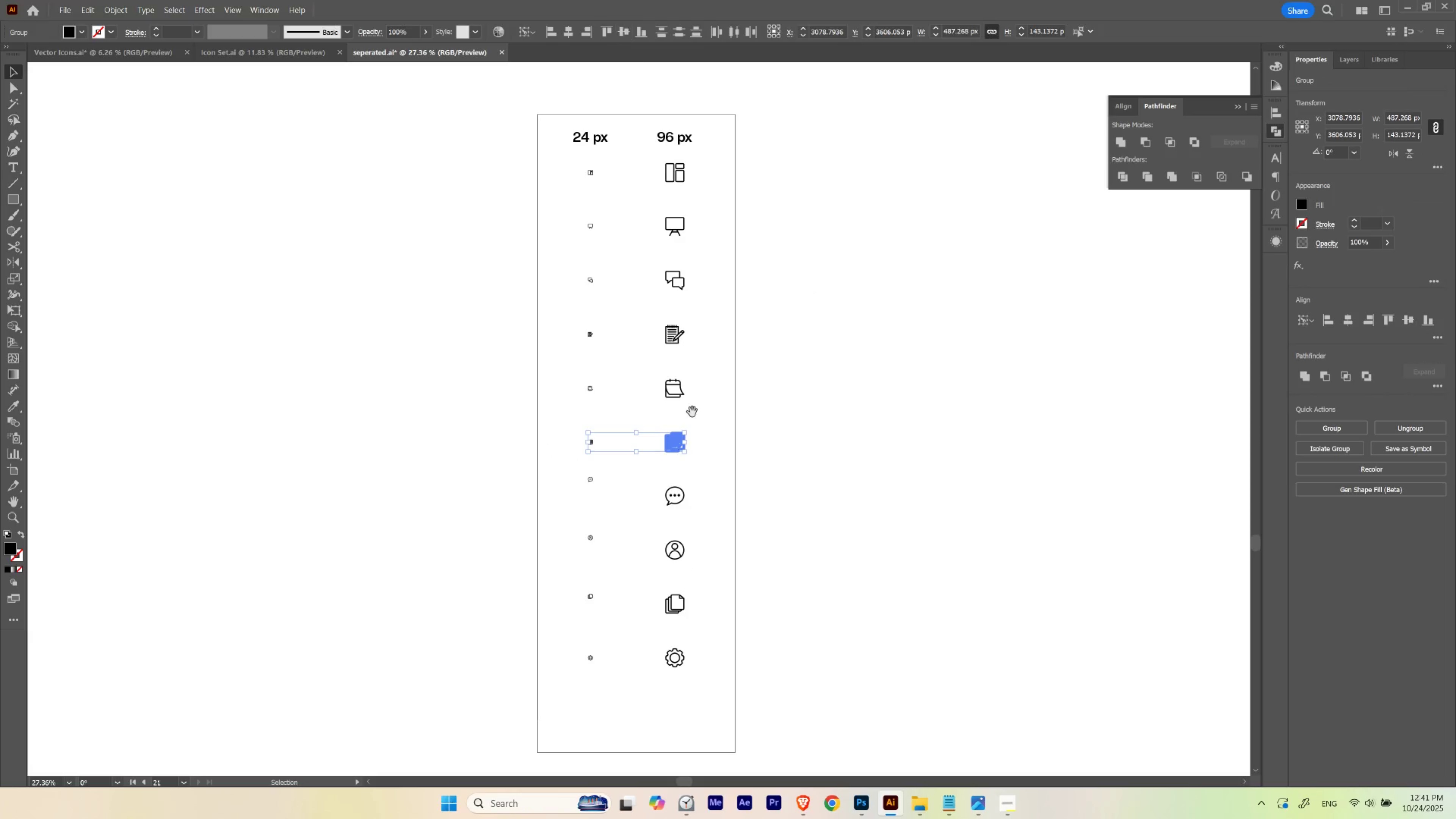 
hold_key(key=Space, duration=0.9)
 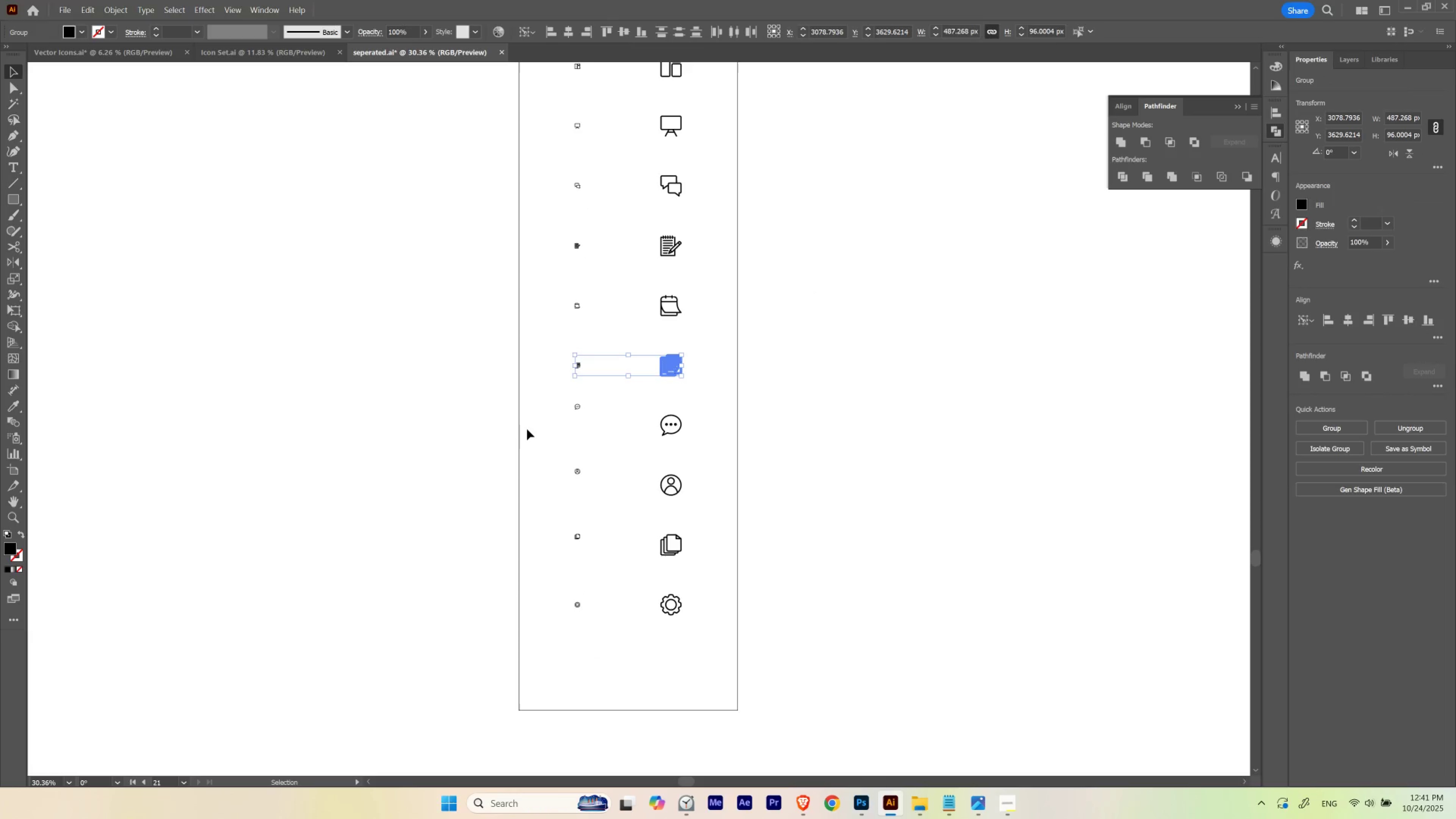 
left_click_drag(start_coordinate=[697, 489], to_coordinate=[687, 420])
 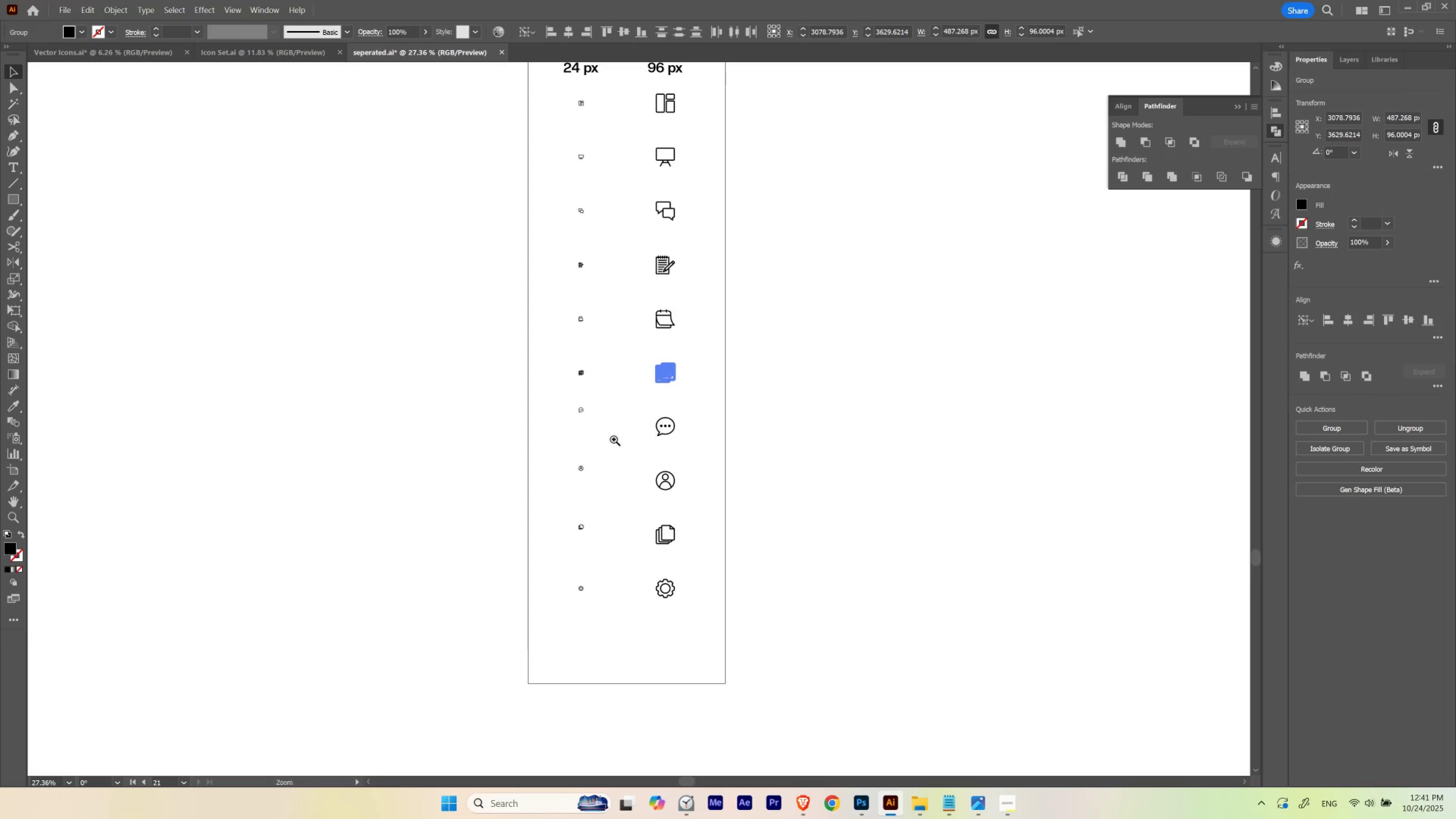 
hold_key(key=ControlLeft, duration=0.33)
left_click_drag(start_coordinate=[614, 440], to_coordinate=[625, 454])
 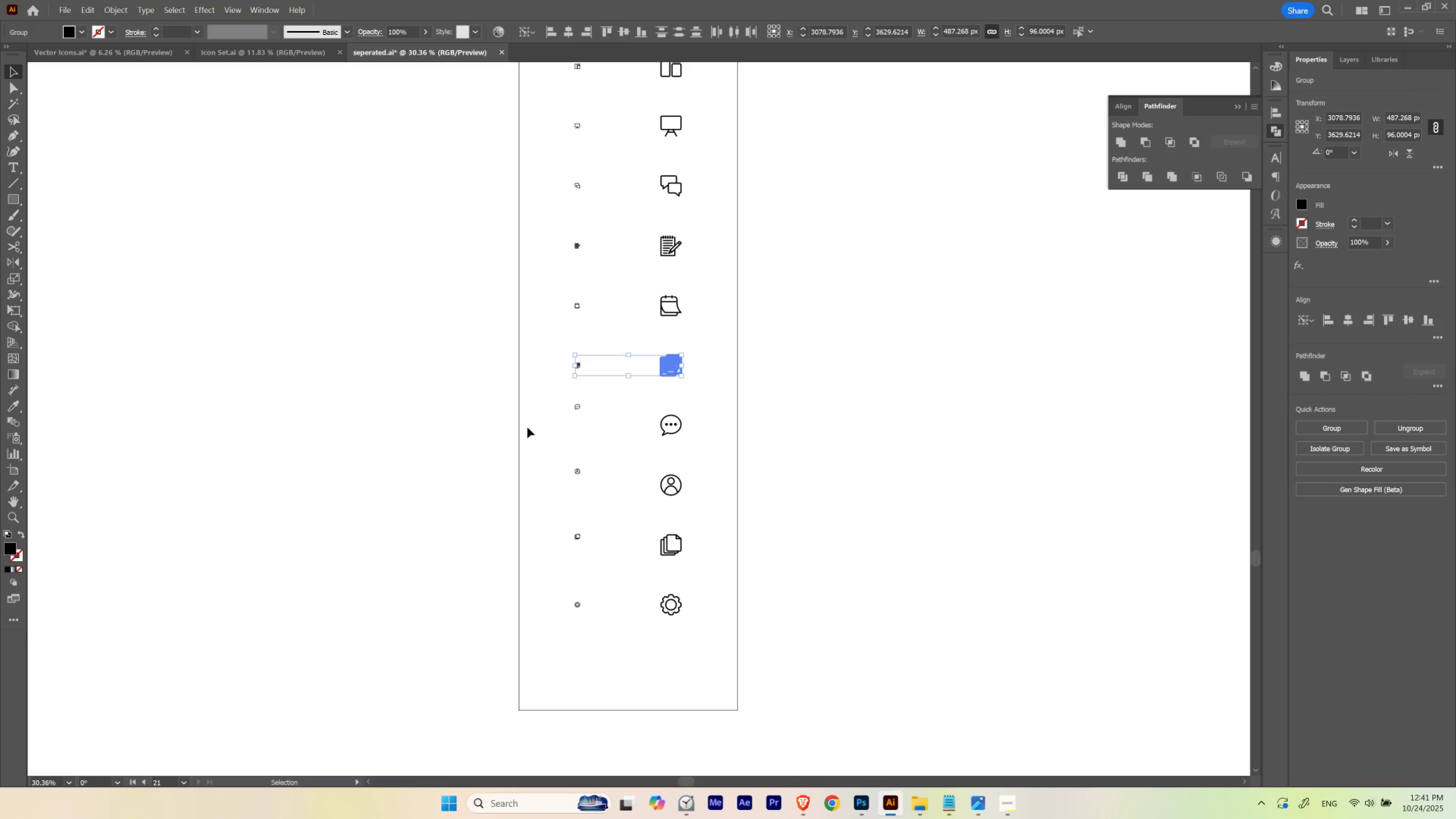 
left_click_drag(start_coordinate=[528, 435], to_coordinate=[707, 406])
 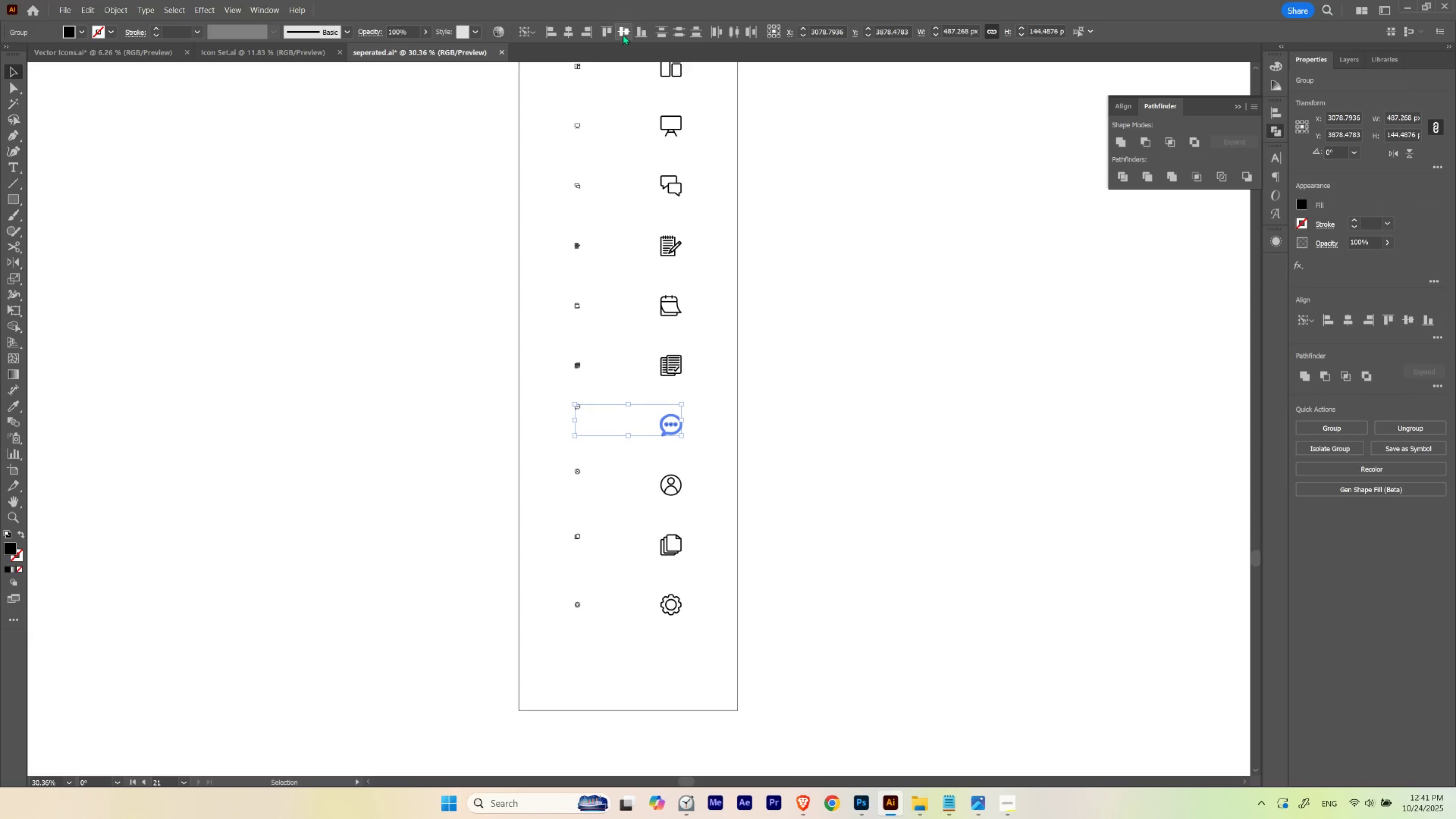 
double_click([749, 311])
 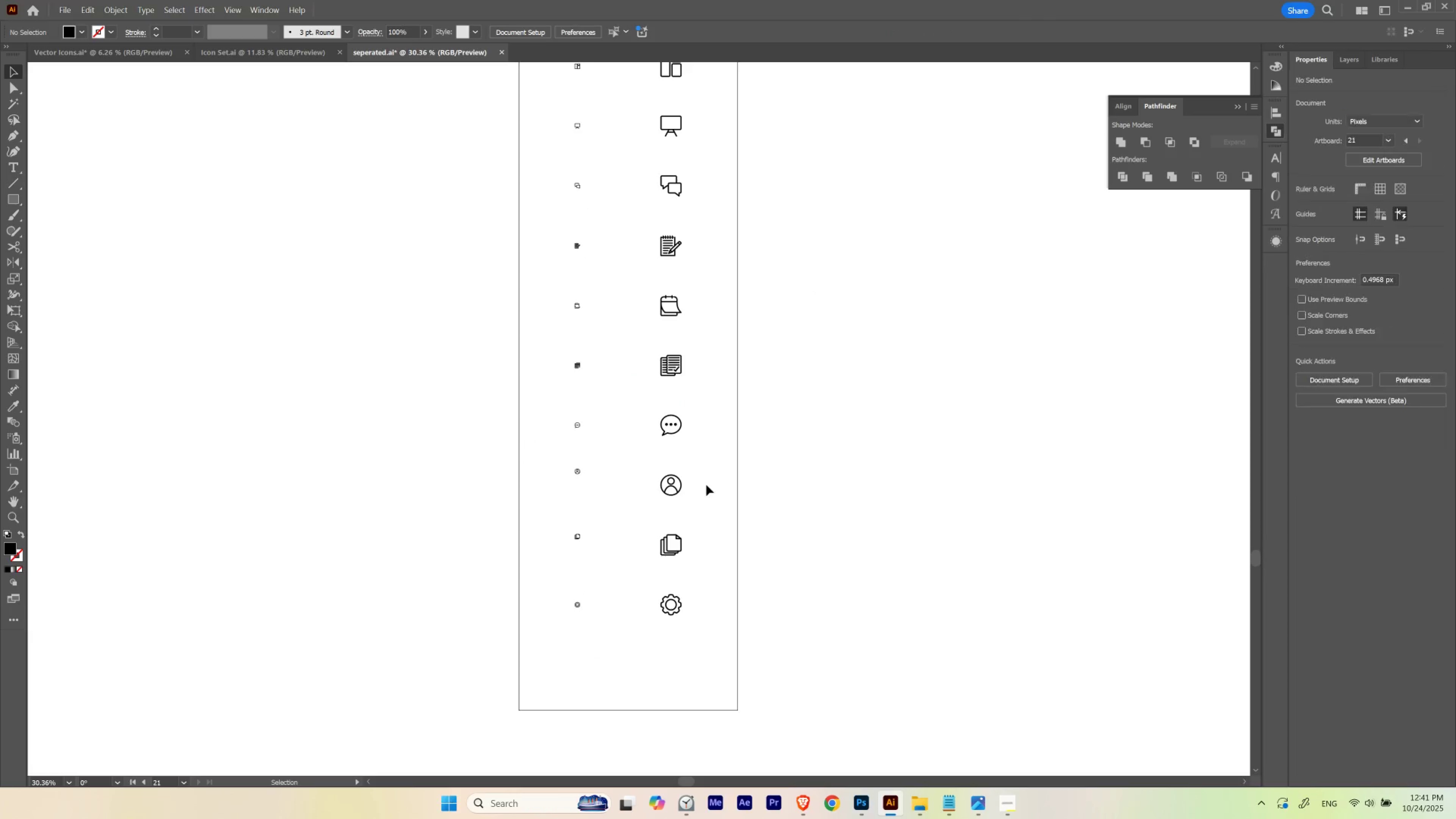 
triple_click([706, 485])
 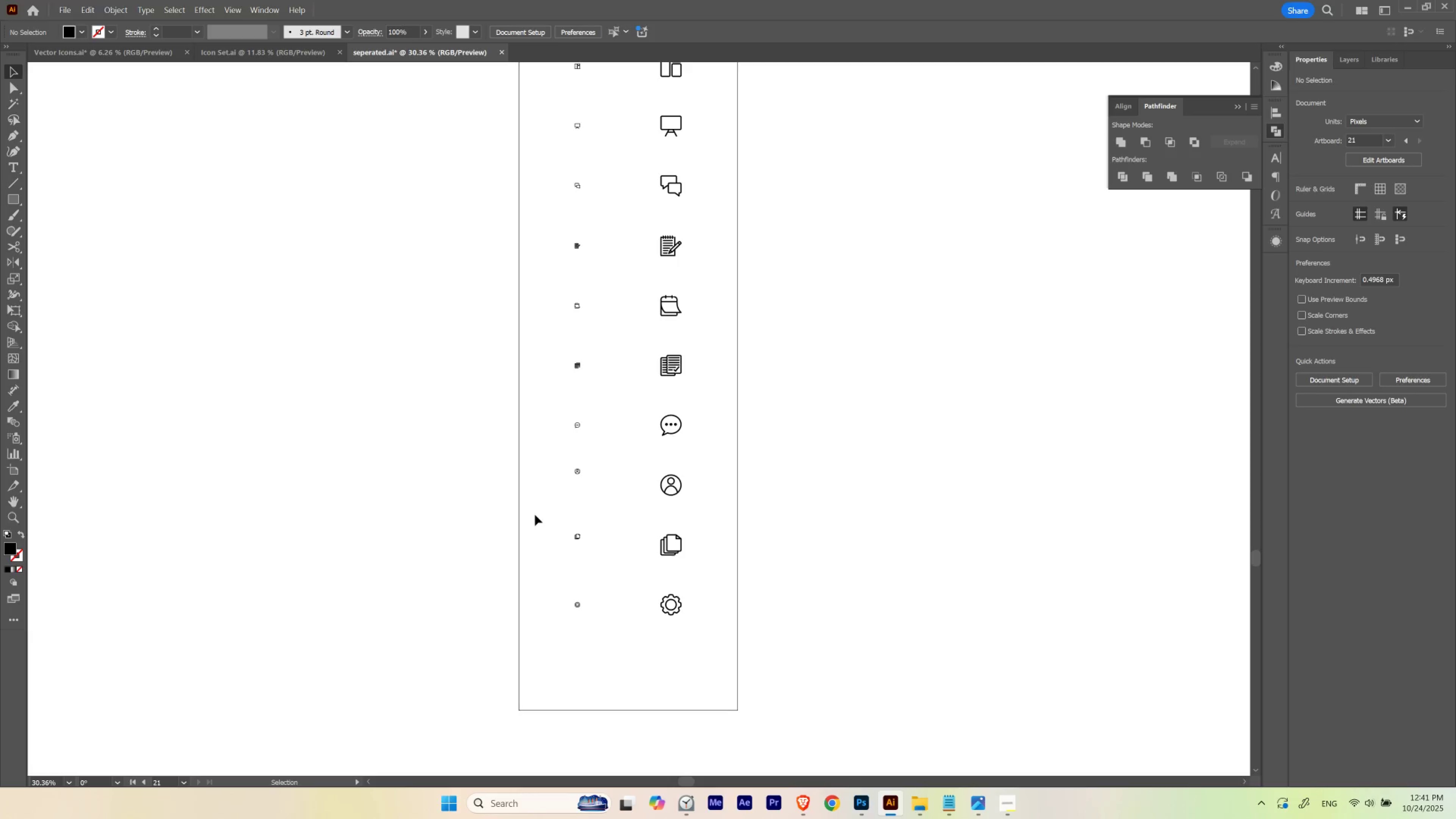 
left_click_drag(start_coordinate=[534, 515], to_coordinate=[674, 460])
 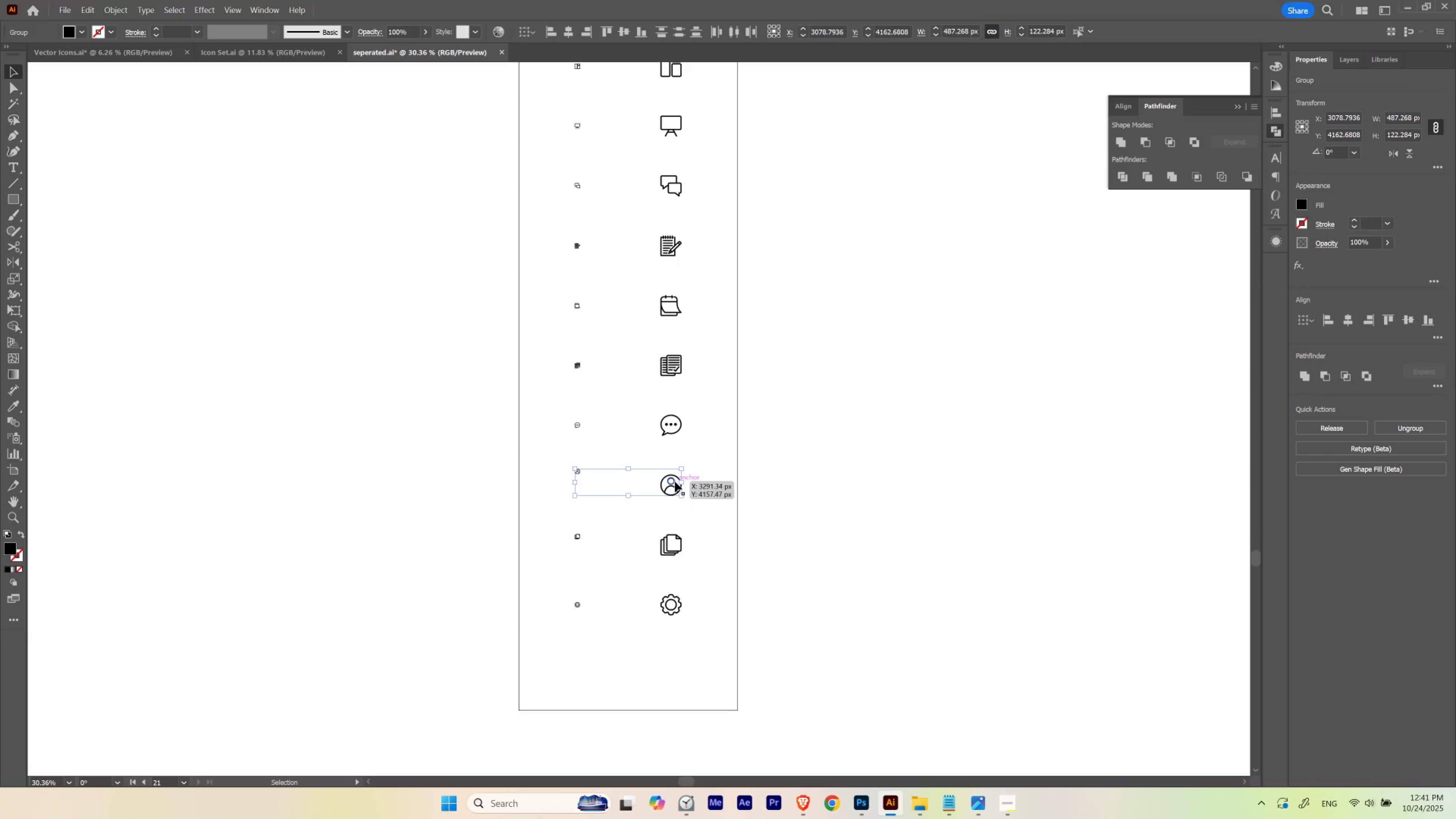 
left_click([675, 481])
 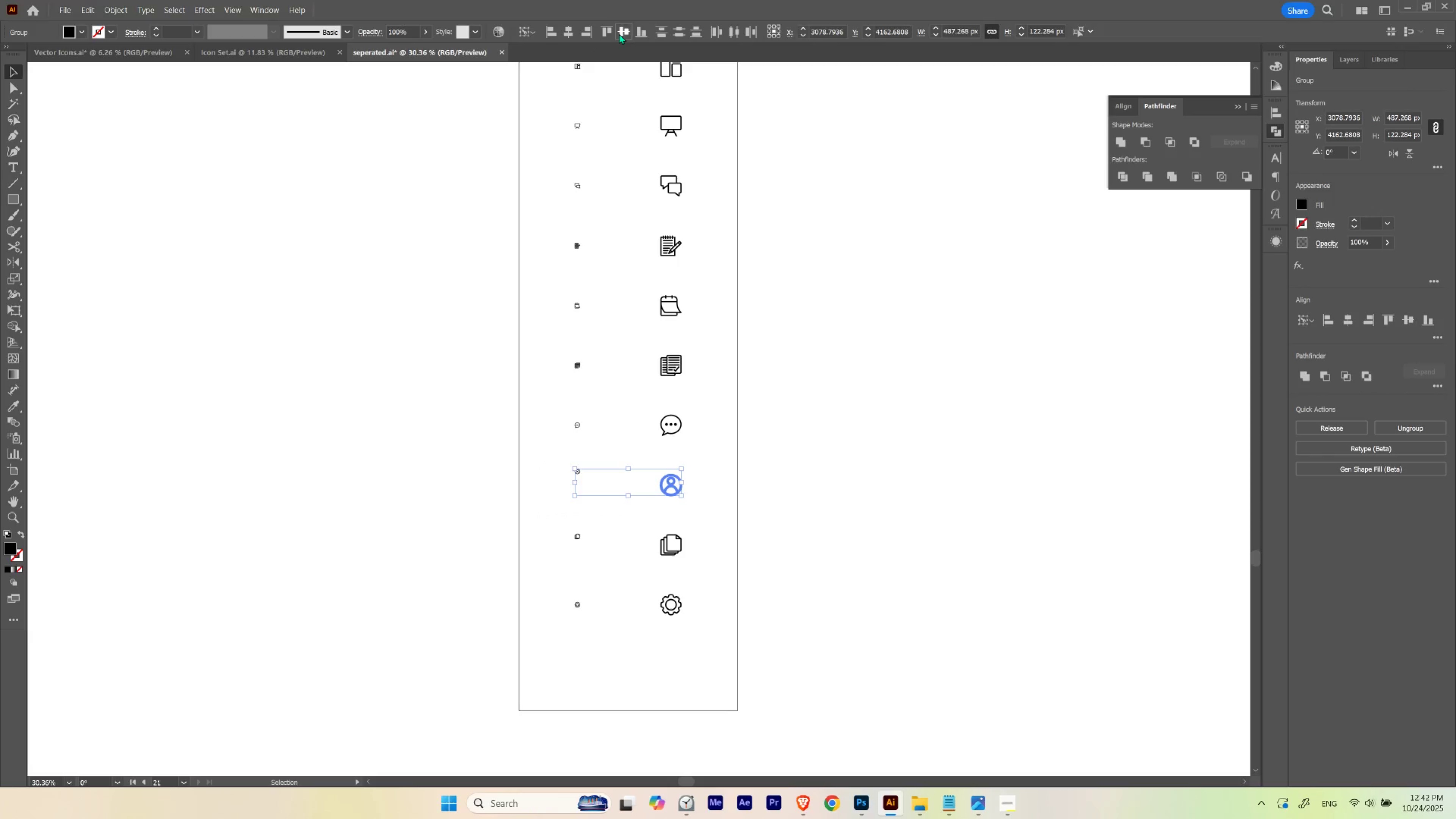 
double_click([768, 219])
 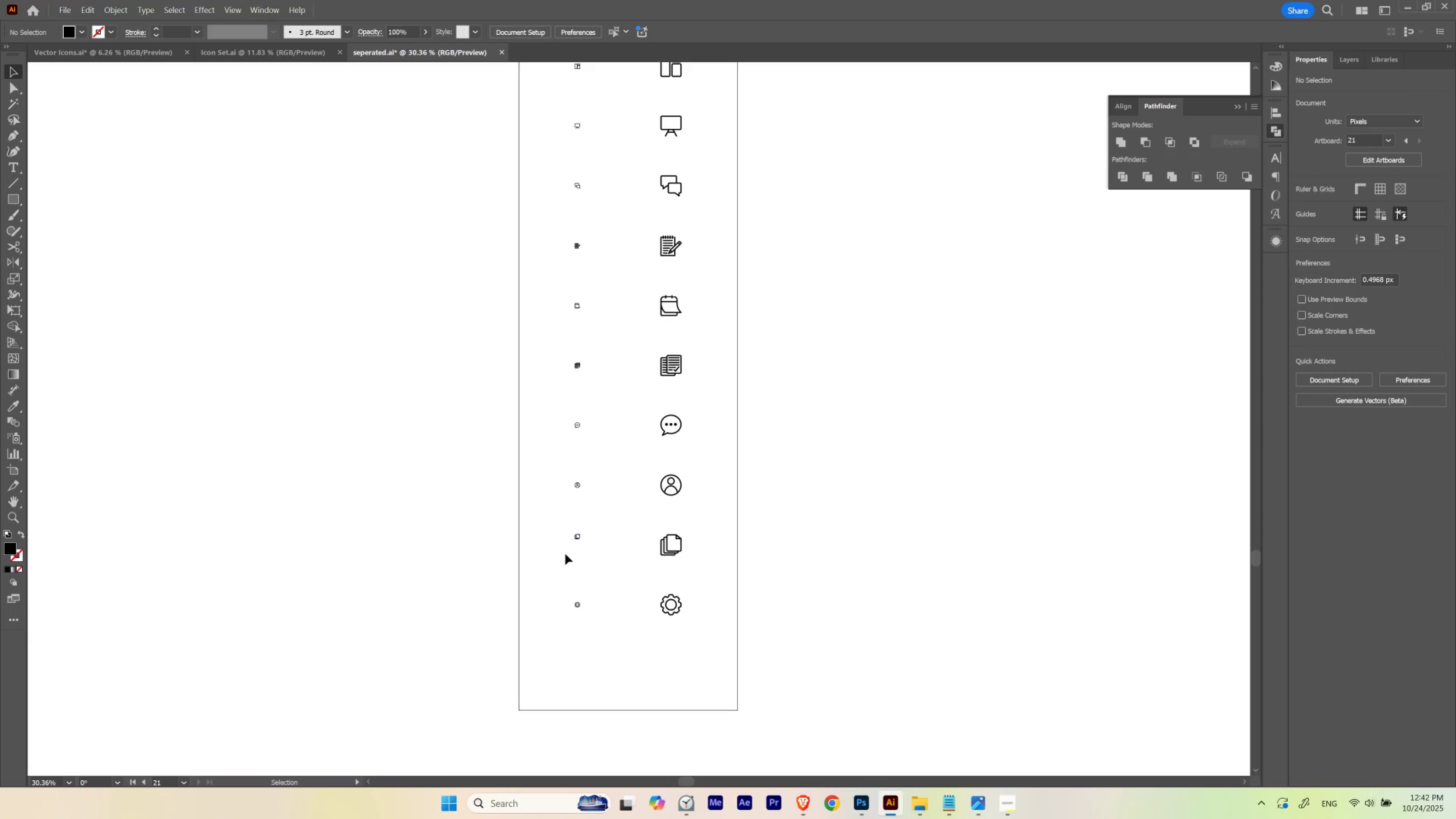 
left_click_drag(start_coordinate=[552, 569], to_coordinate=[689, 514])
 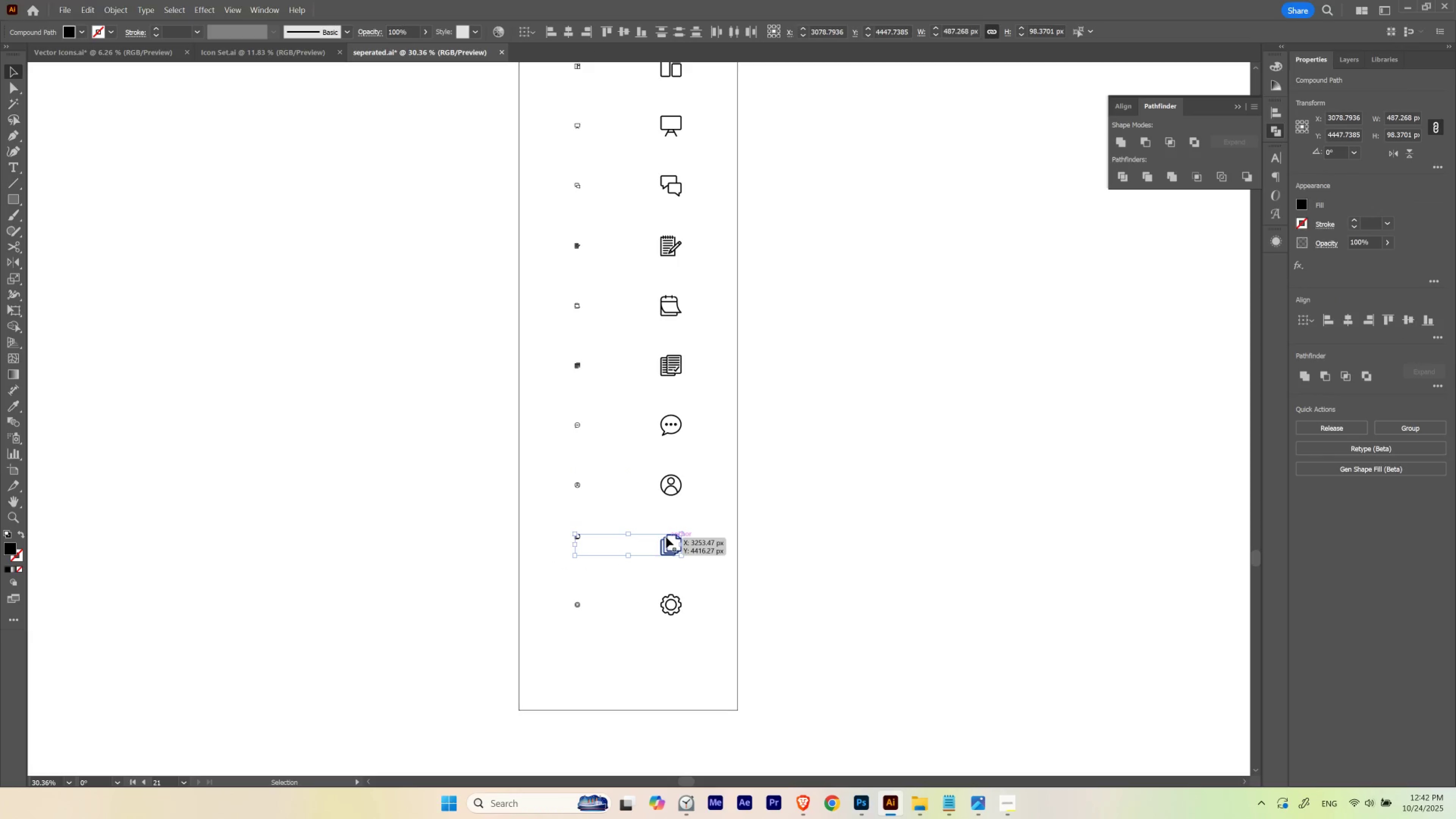 
left_click([666, 537])
 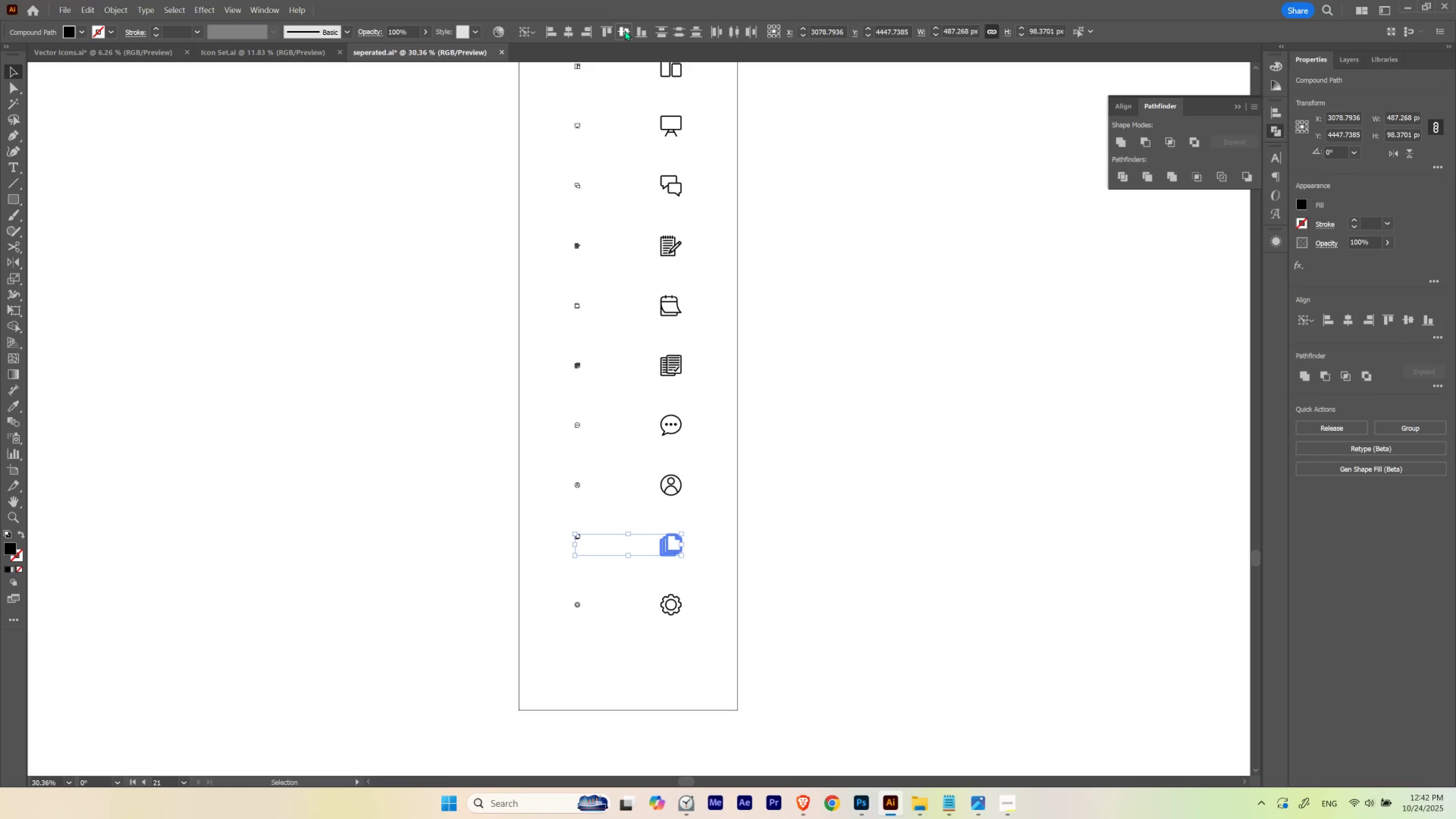 
double_click([789, 307])
 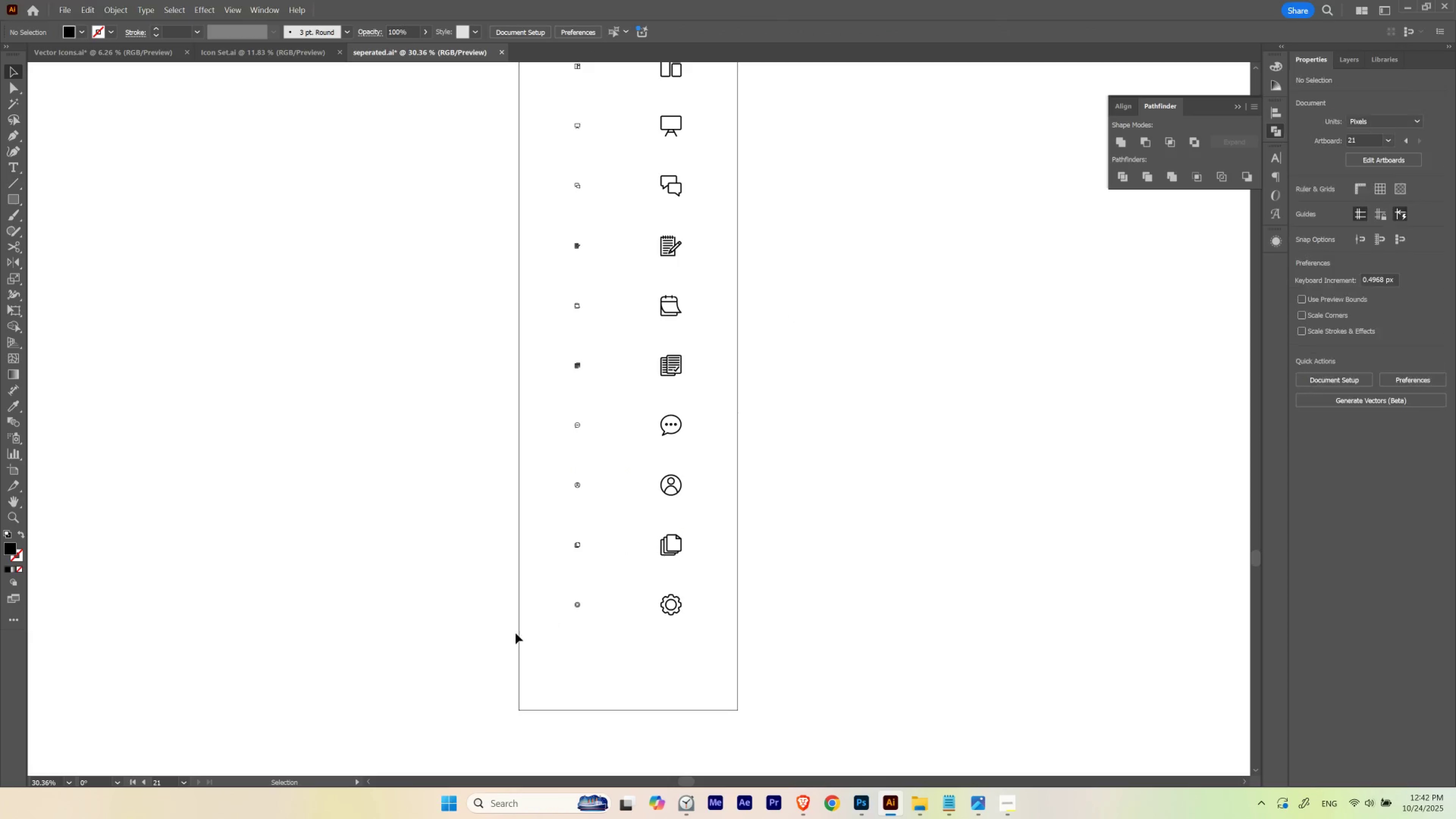 
left_click_drag(start_coordinate=[517, 633], to_coordinate=[754, 585])
 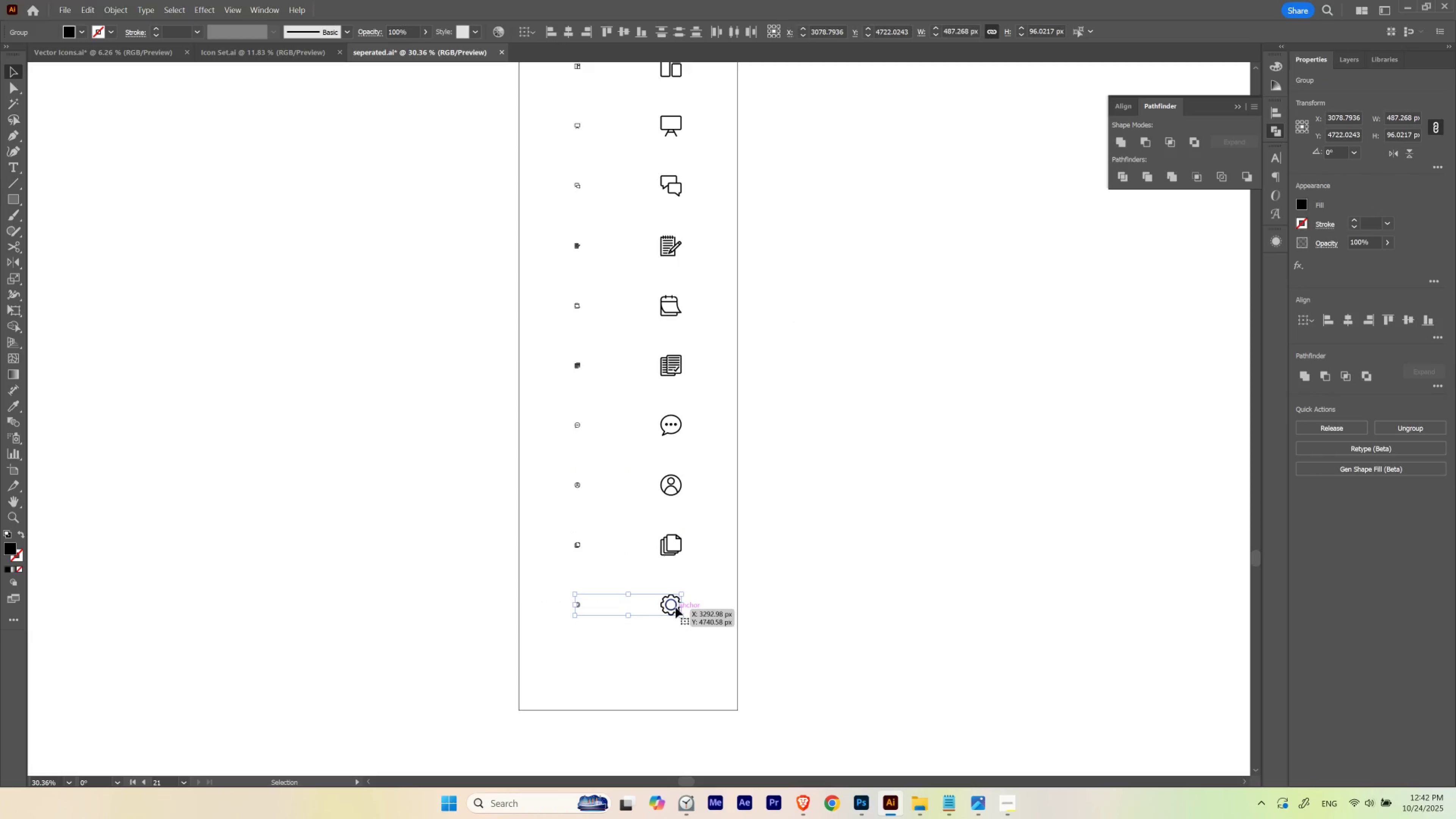 
left_click([675, 607])
 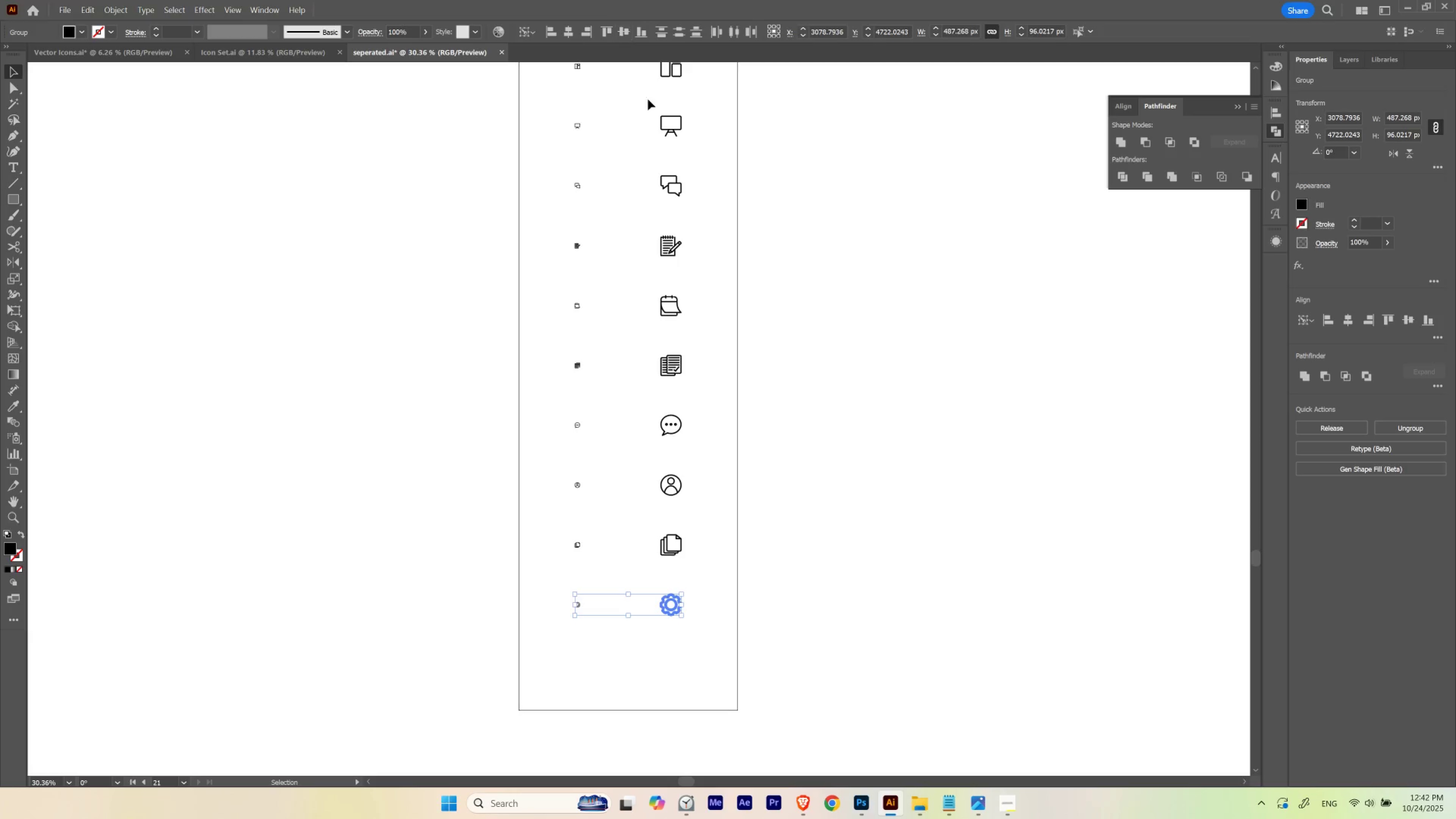 
double_click([802, 312])
 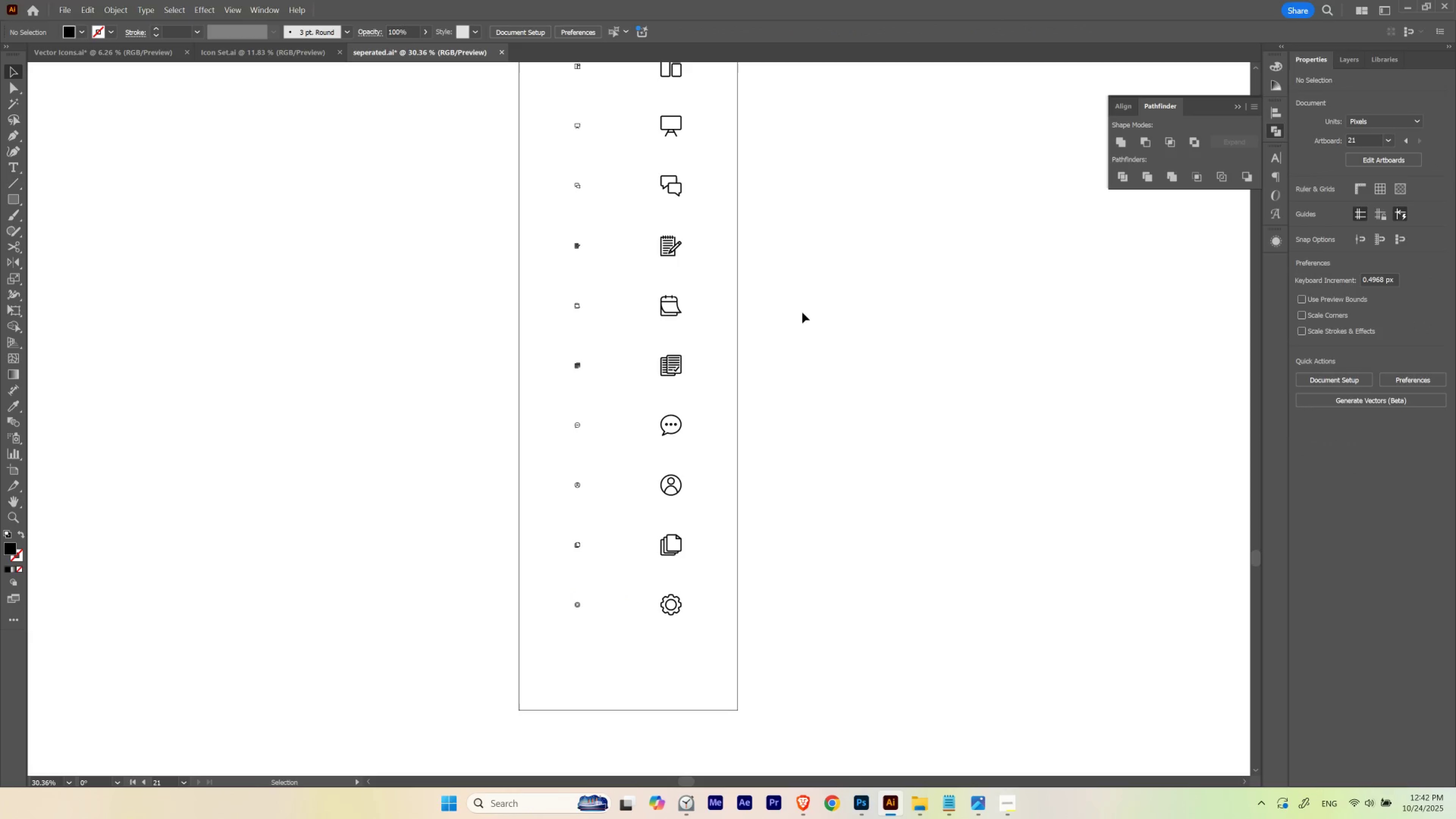 
hold_key(key=Space, duration=1.9)
 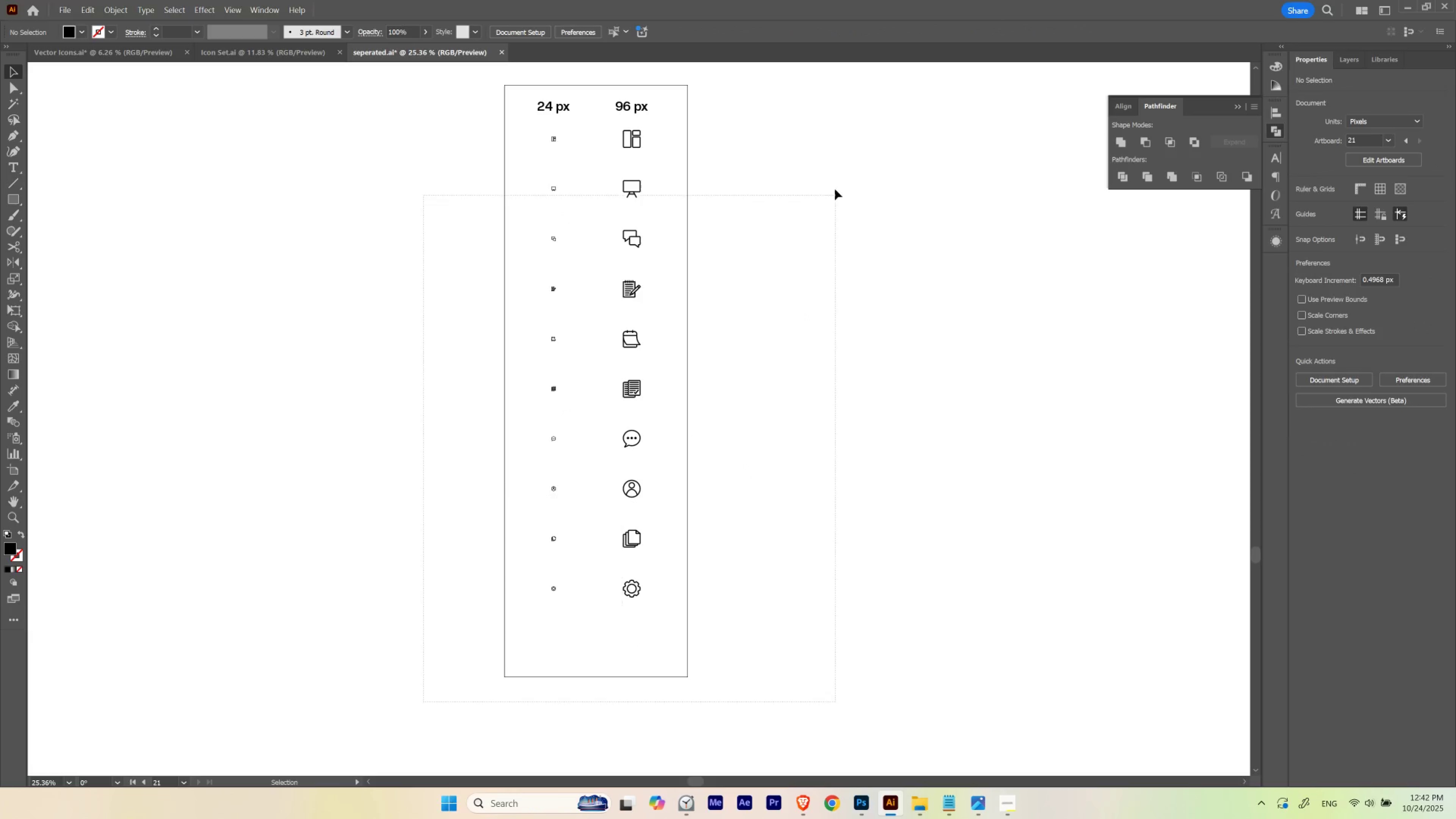 
left_click_drag(start_coordinate=[788, 410], to_coordinate=[759, 499])
 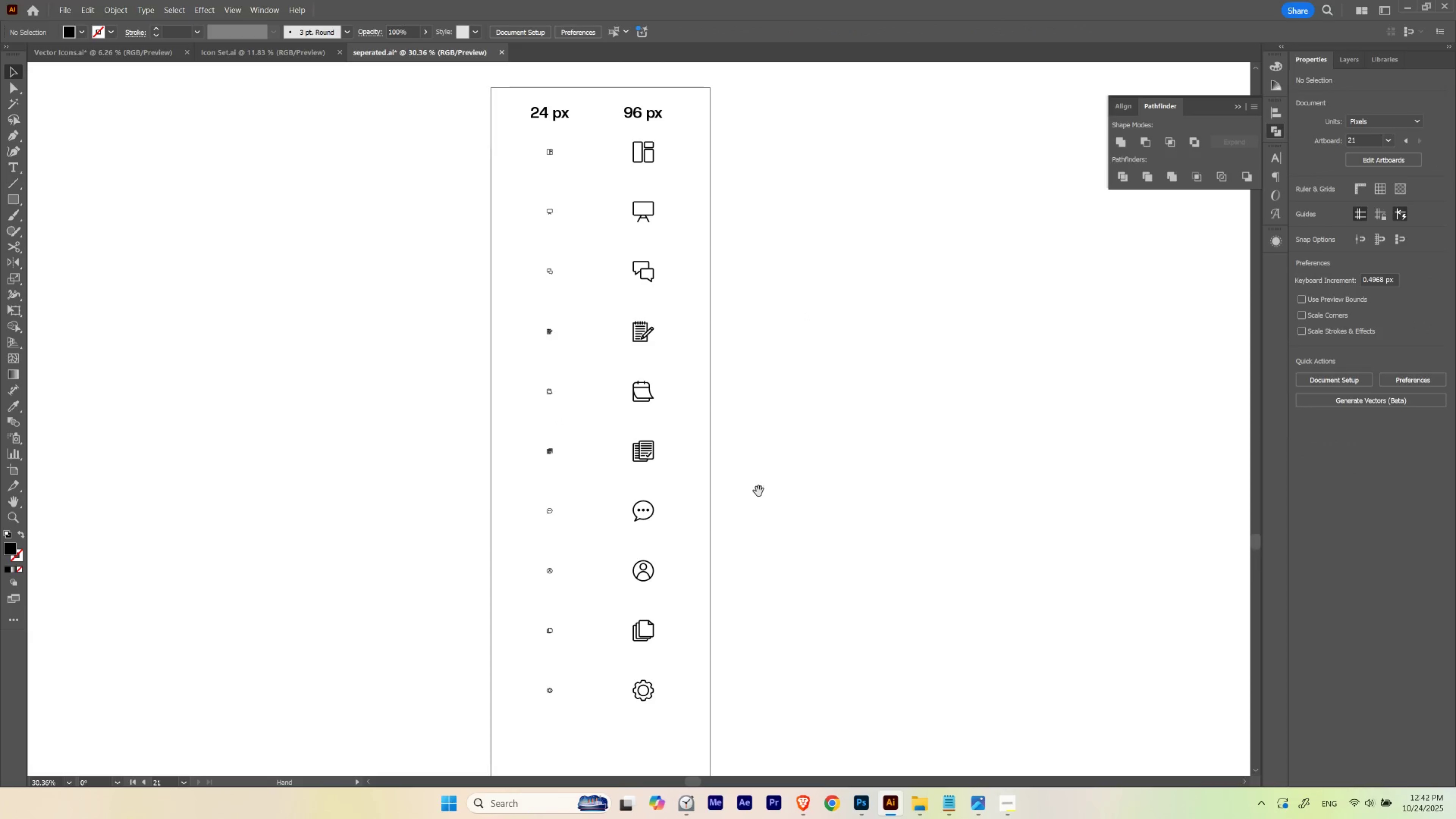 
hold_key(key=ControlLeft, duration=0.49)
left_click_drag(start_coordinate=[759, 459], to_coordinate=[740, 468])
 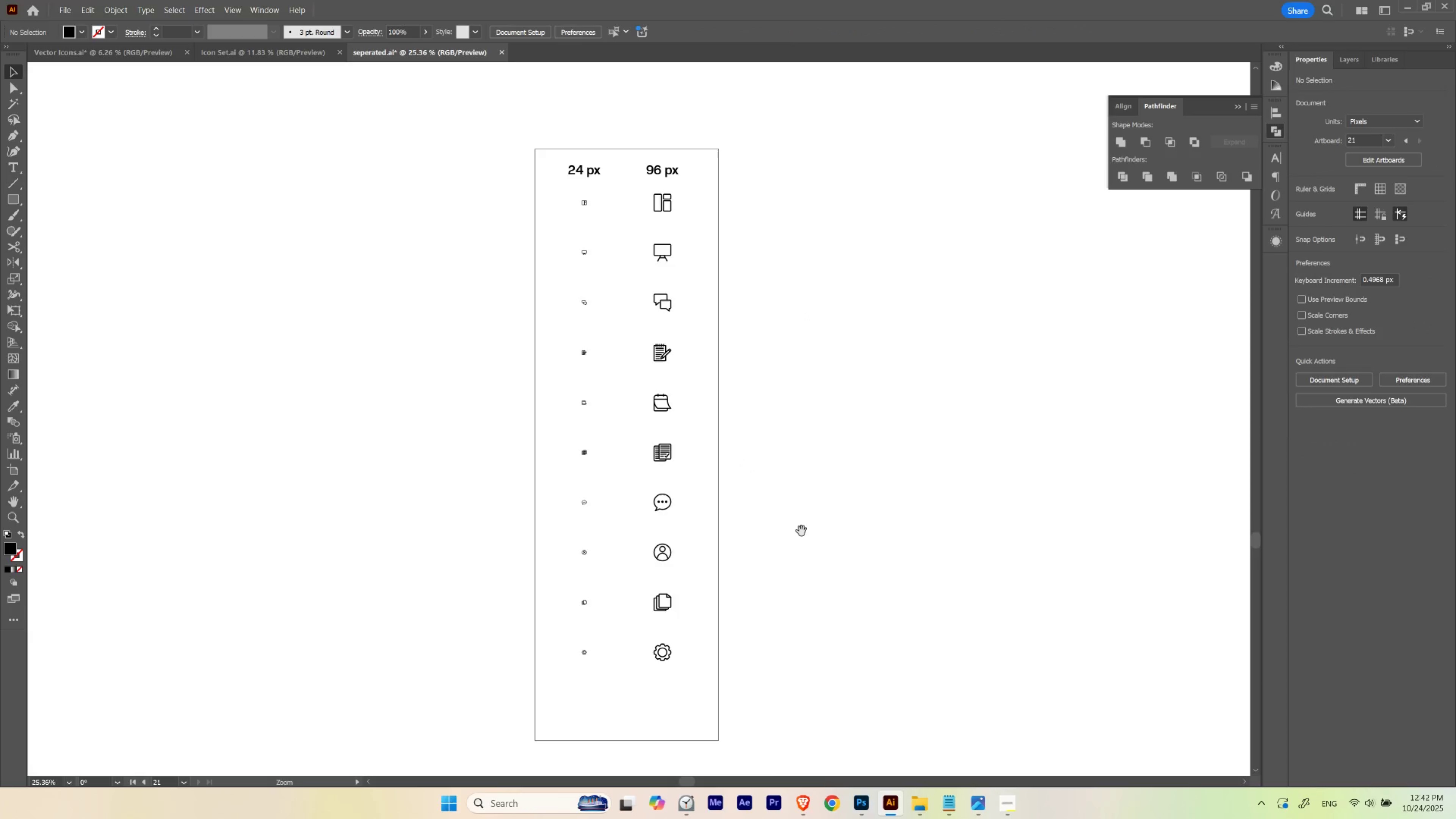 
left_click_drag(start_coordinate=[801, 530], to_coordinate=[770, 467])
 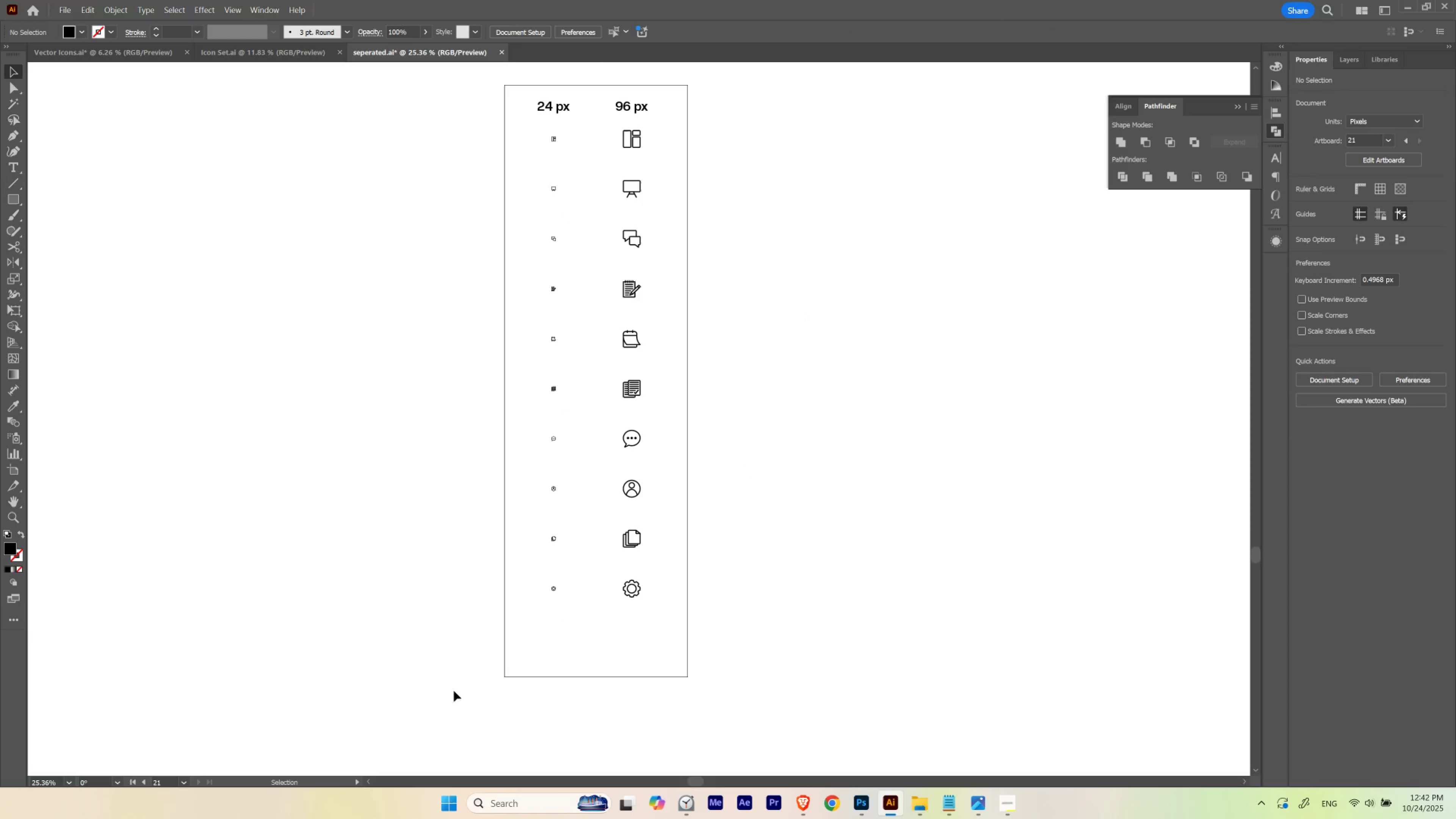 
left_click_drag(start_coordinate=[424, 702], to_coordinate=[778, 101])
 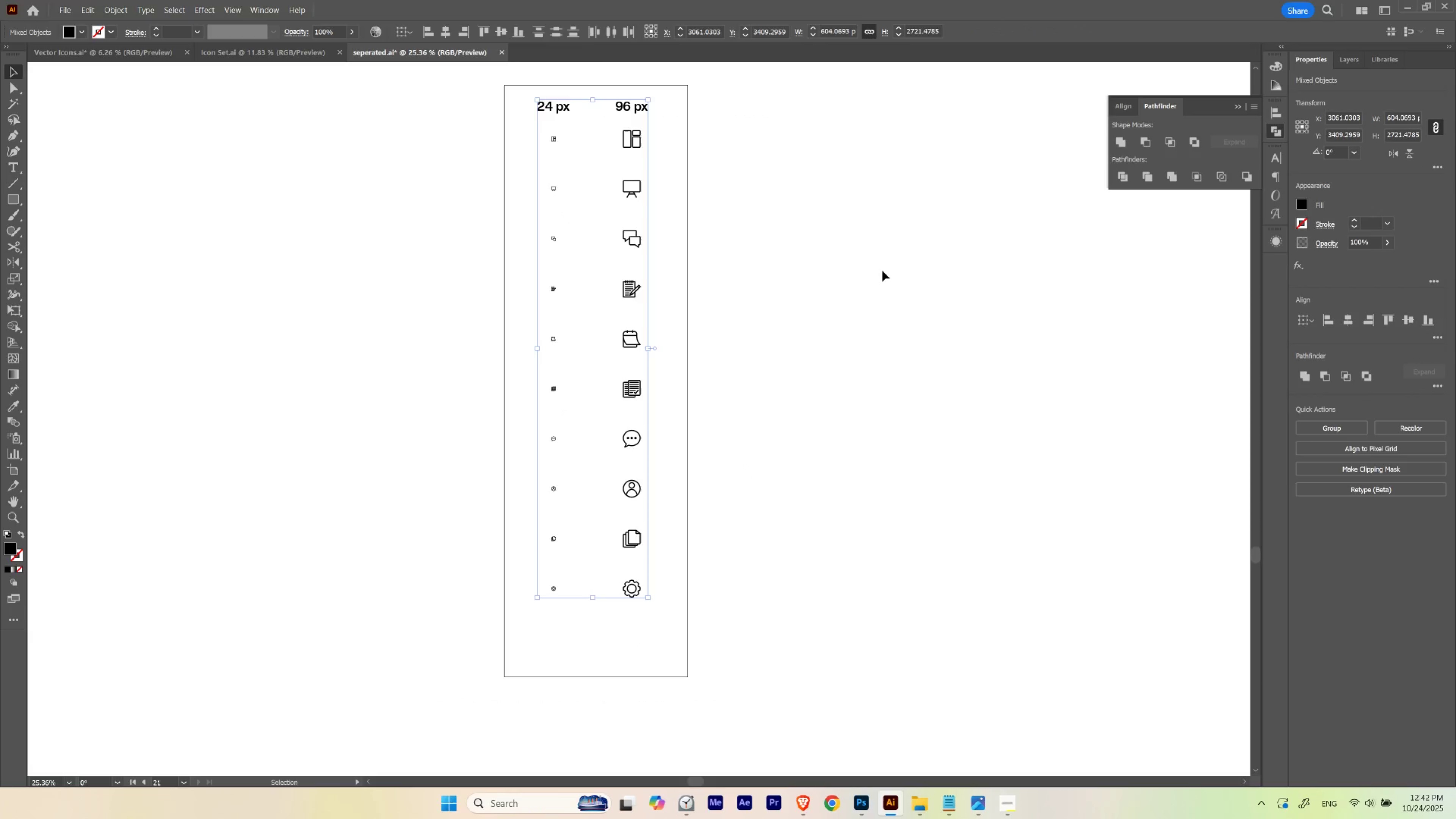 
key(V)
 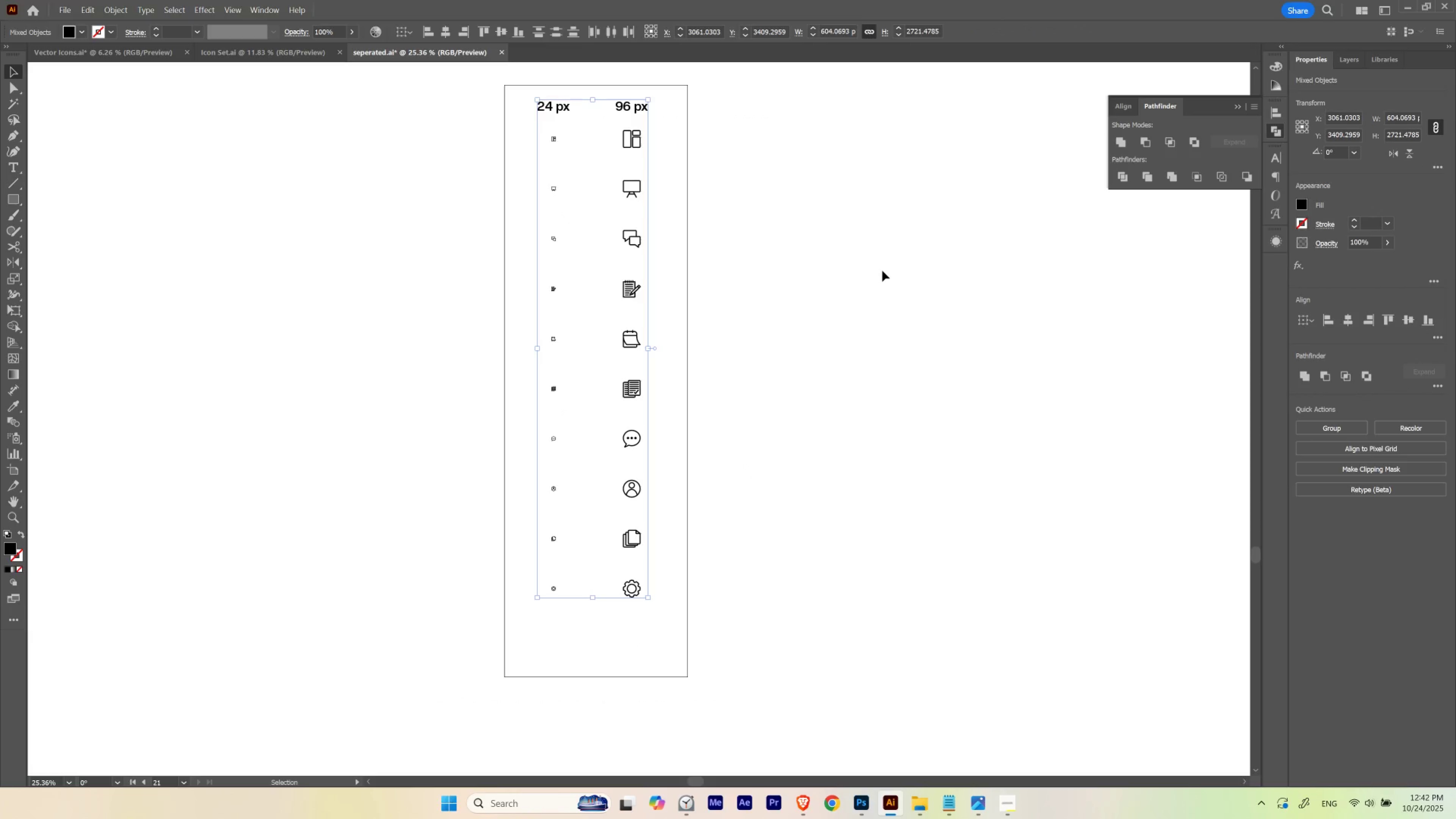 
hold_key(key=ArrowDown, duration=1.01)
 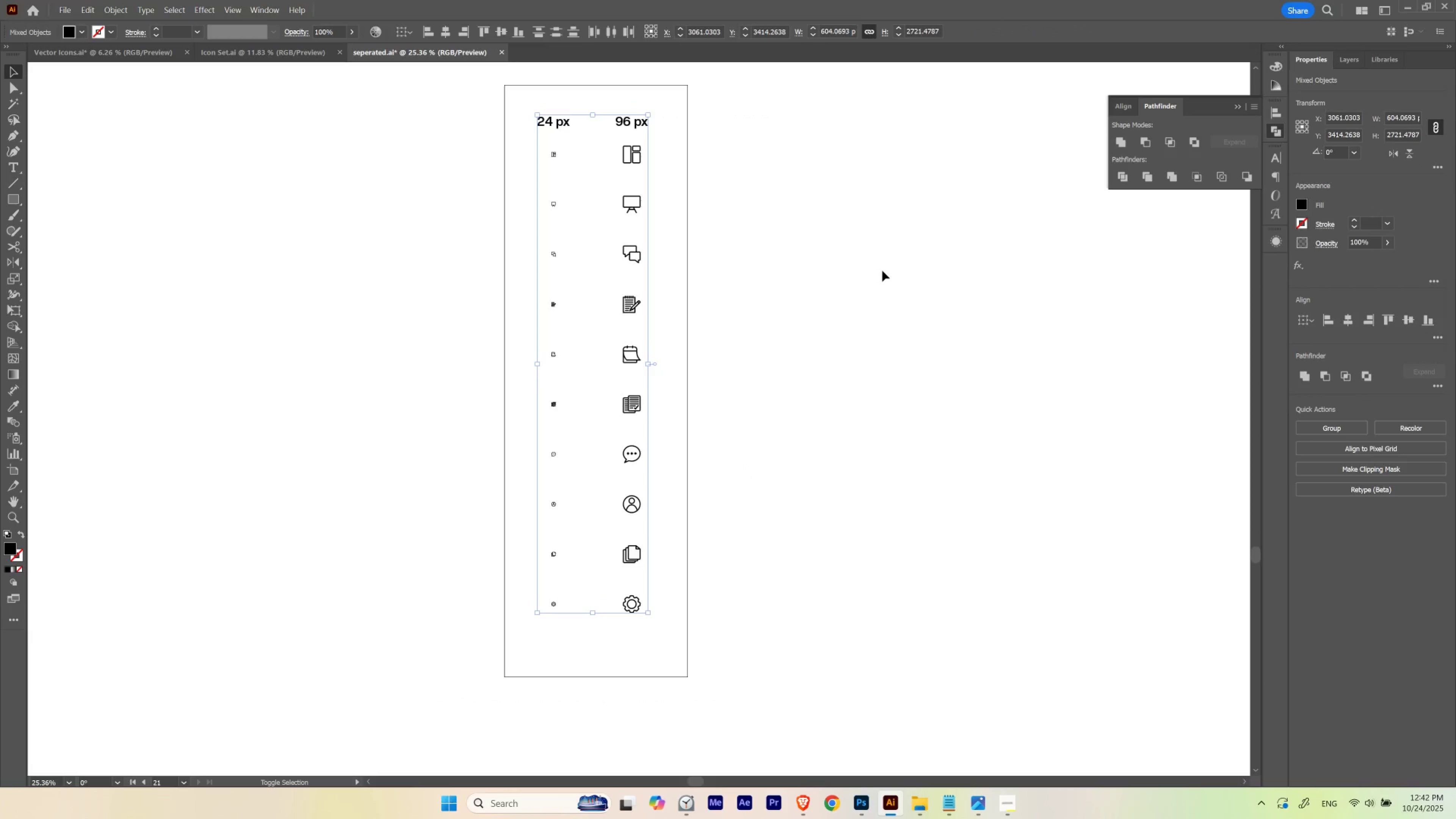 
key(Shift+ArrowDown)
 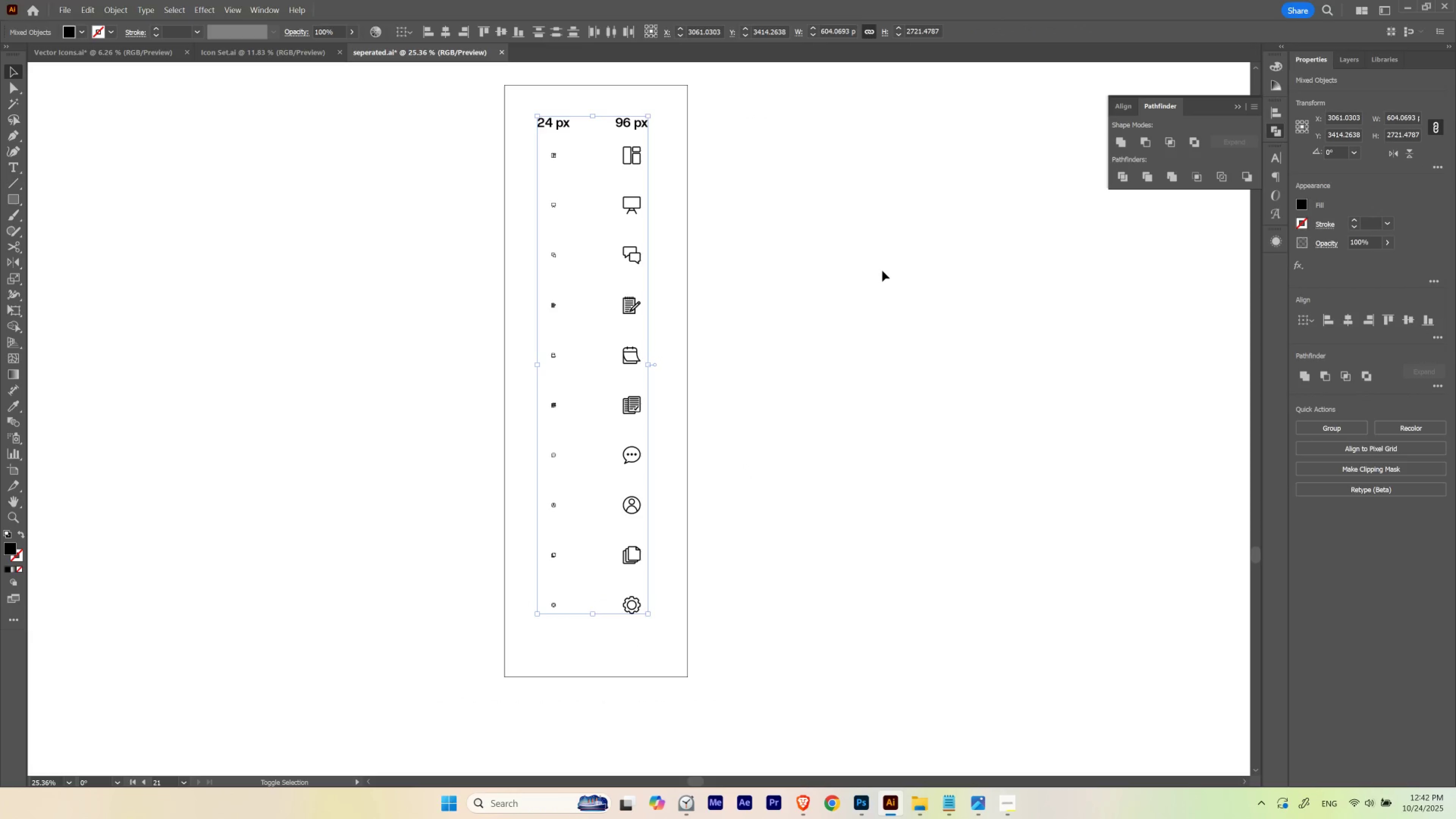 
key(Shift+ArrowUp)
 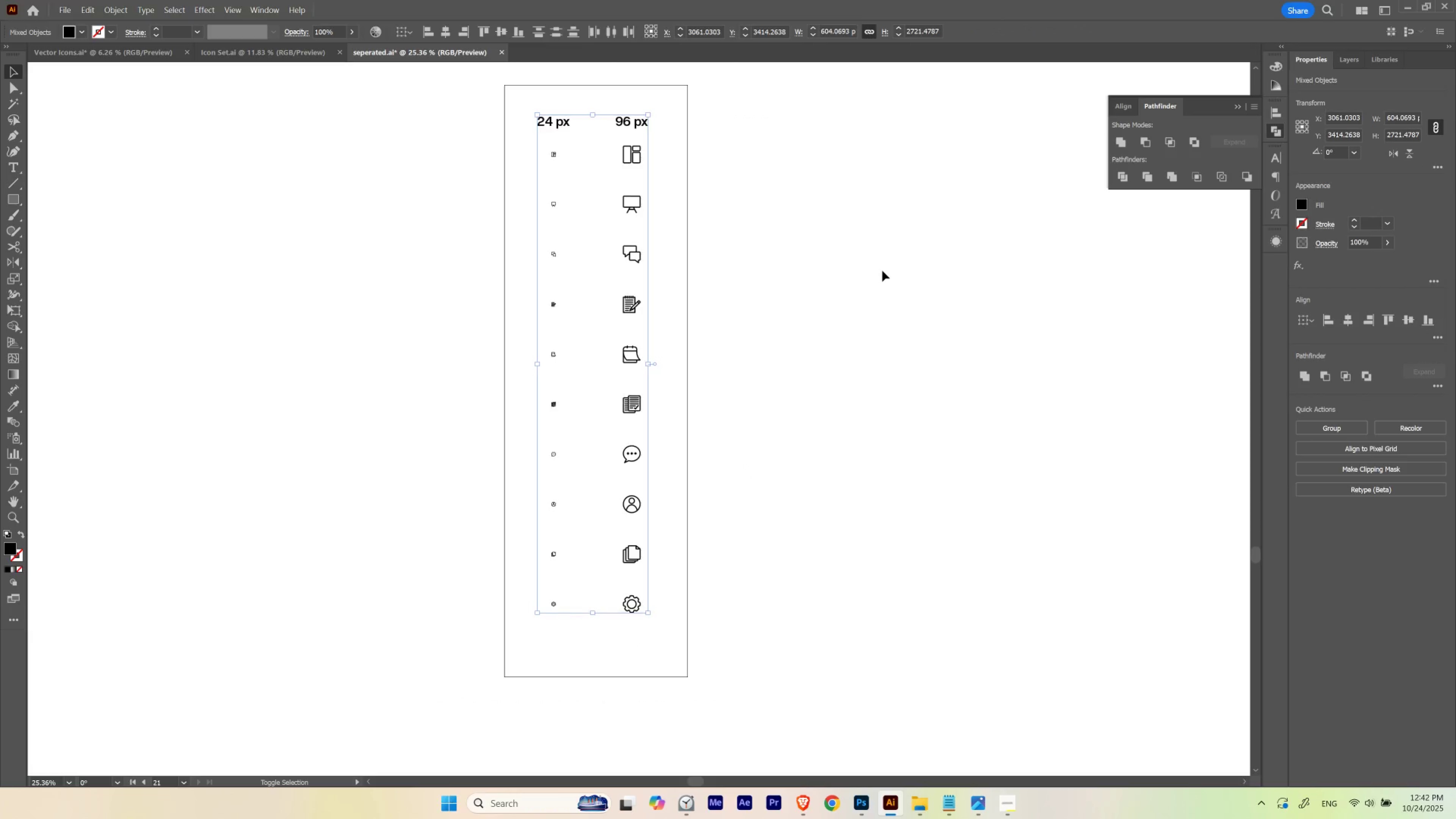 
key(Shift+ArrowUp)
 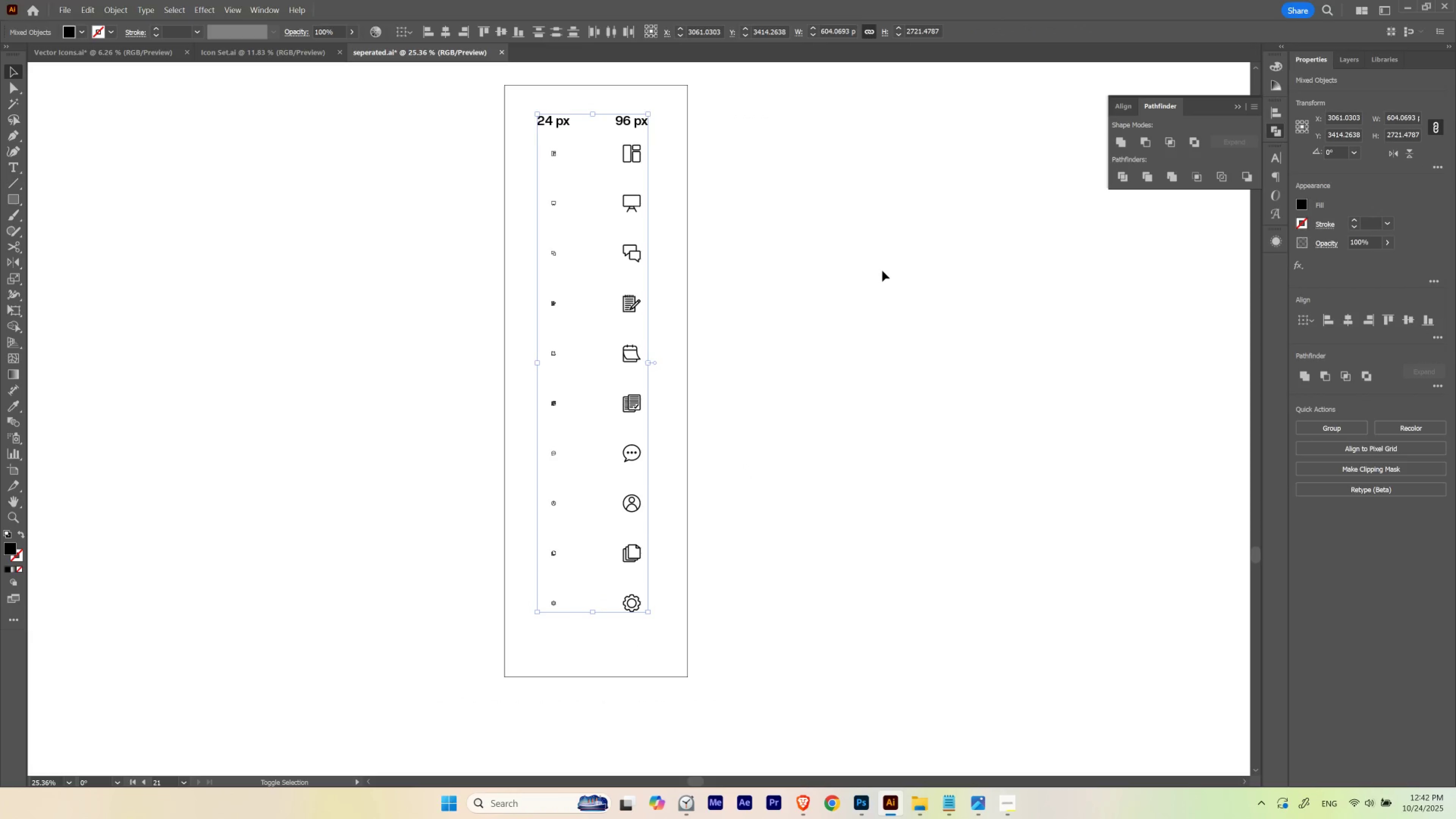 
key(Shift+ArrowUp)
 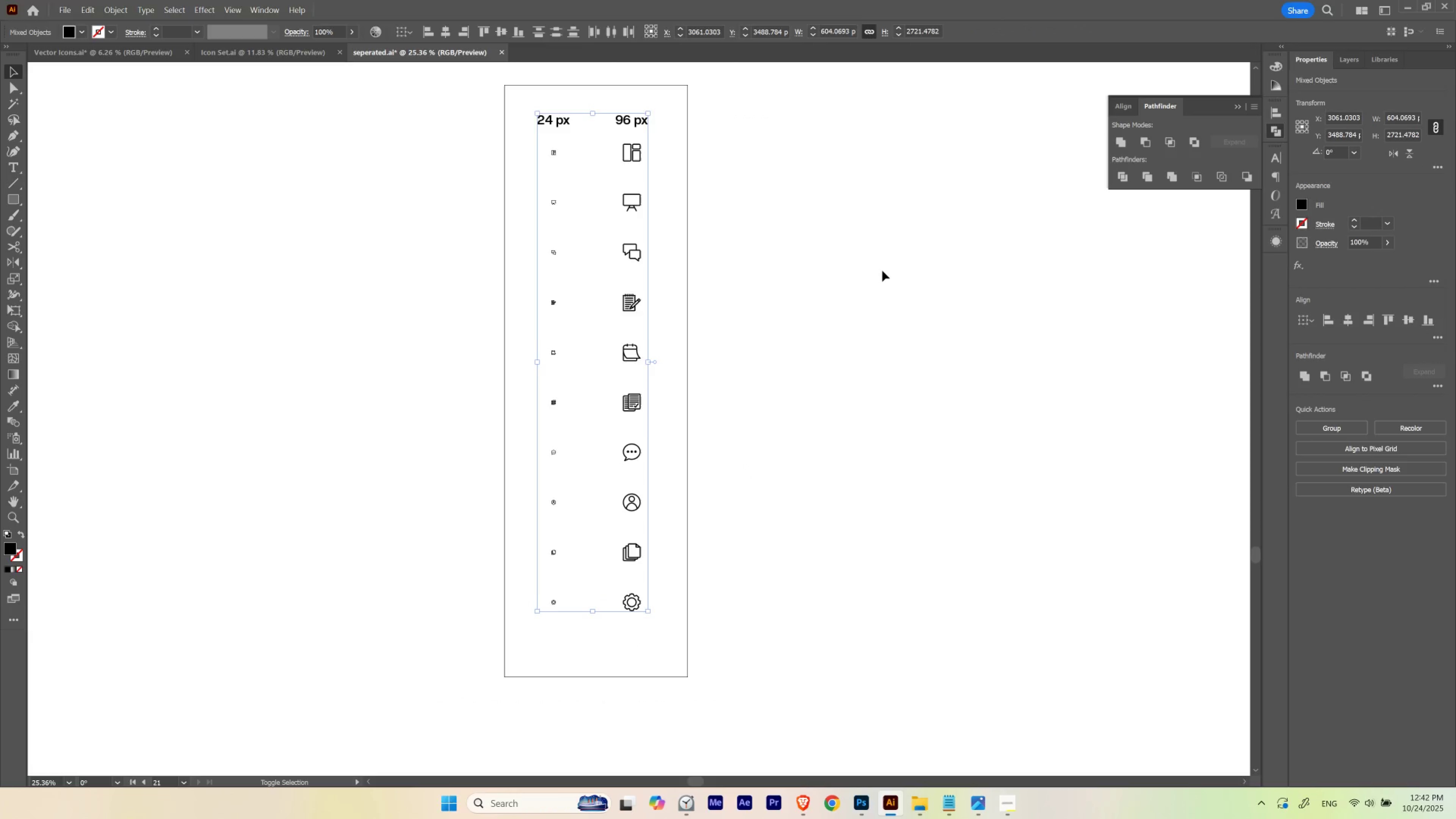 
key(Shift+ArrowDown)
 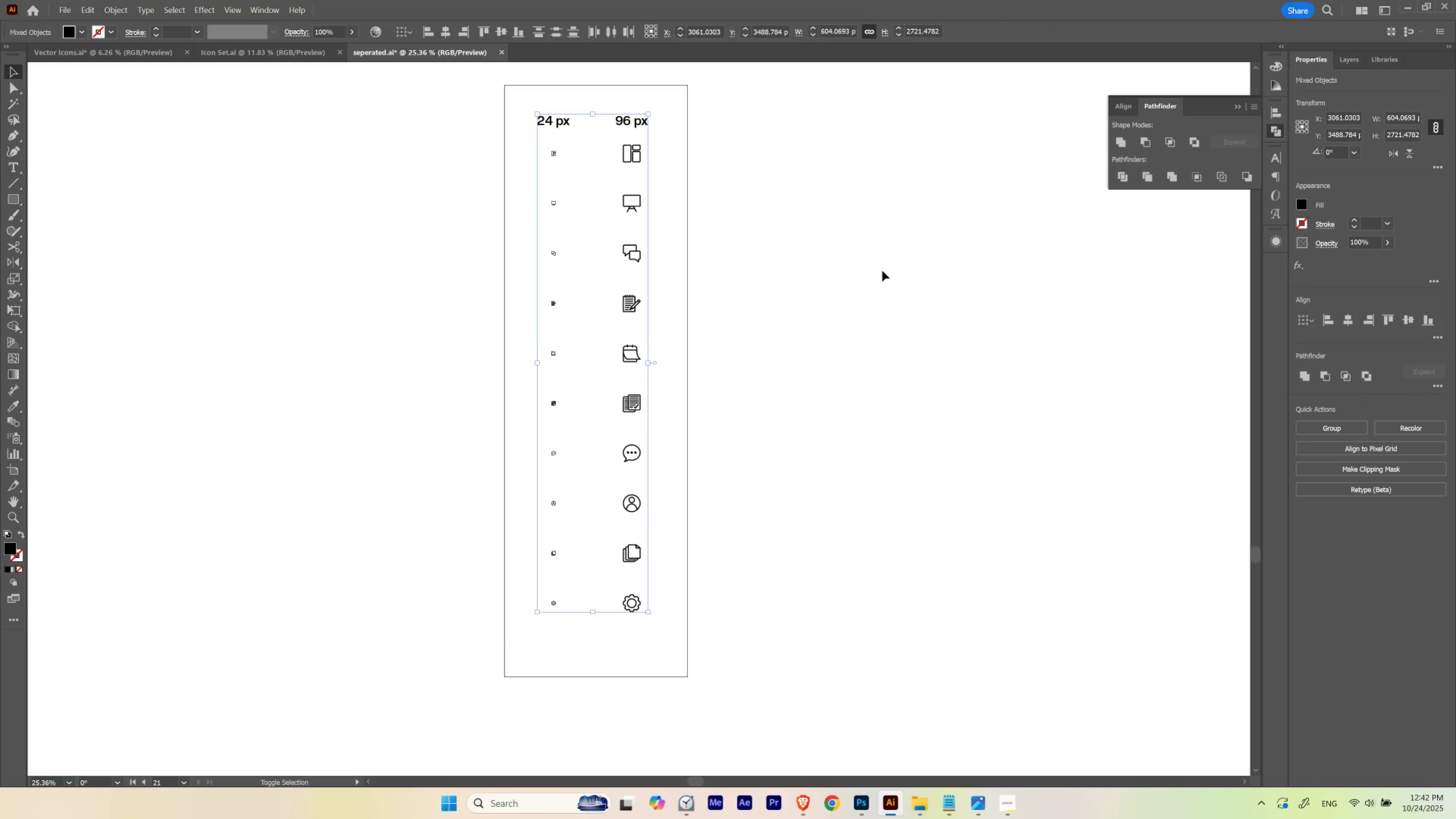 
key(Shift+ArrowDown)
 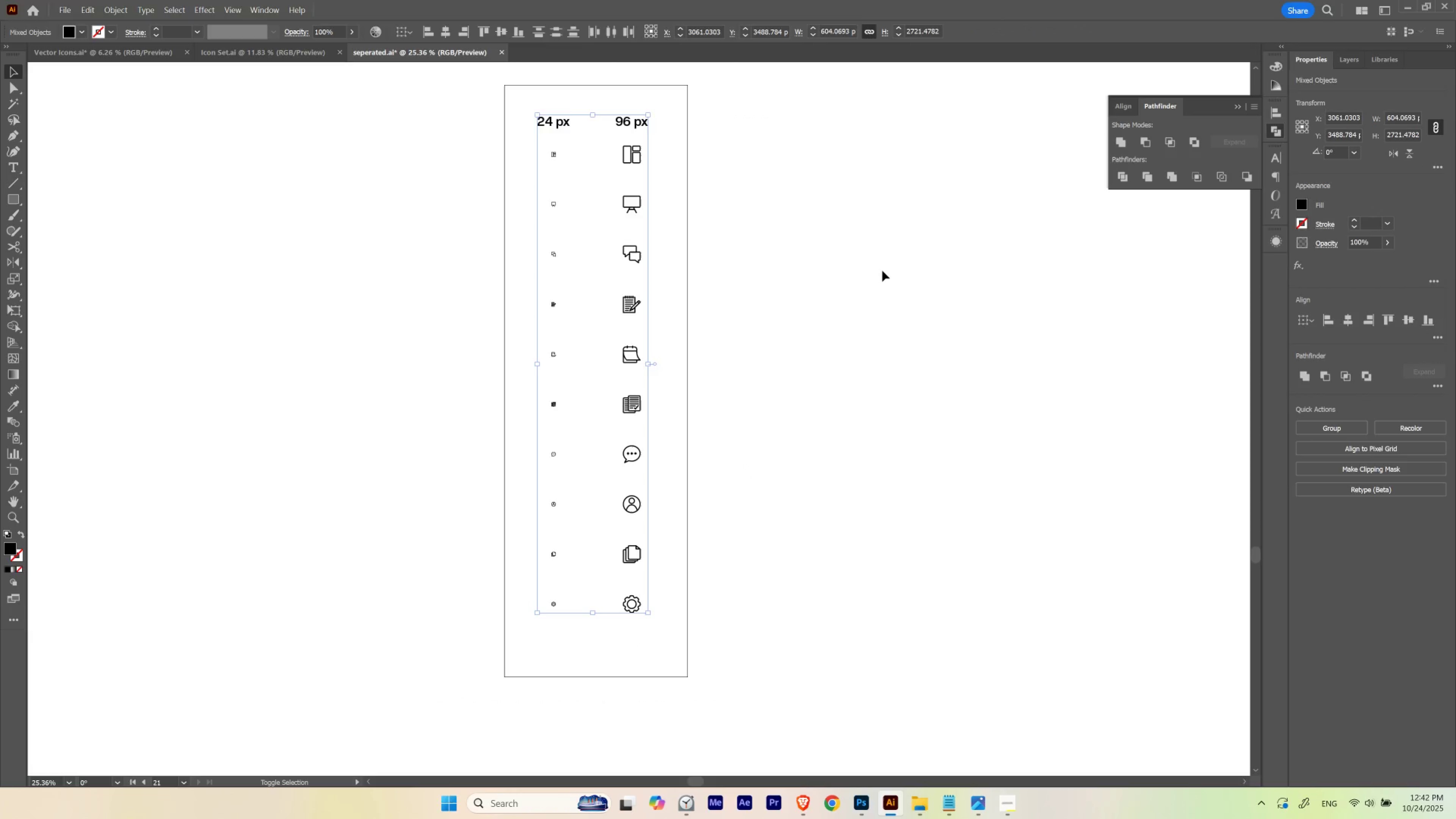 
key(Shift+ArrowUp)
 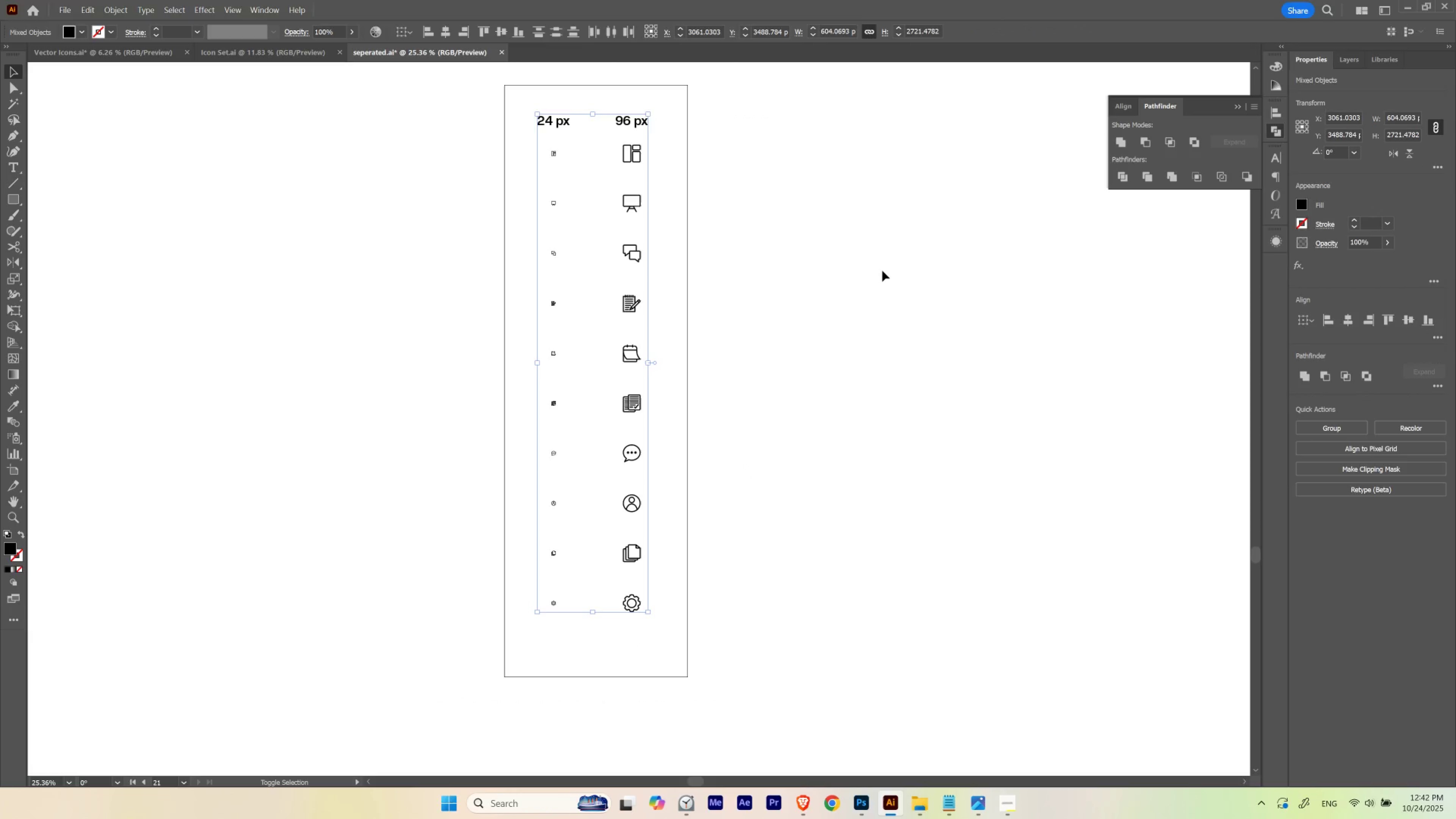 
key(Shift+ArrowUp)
 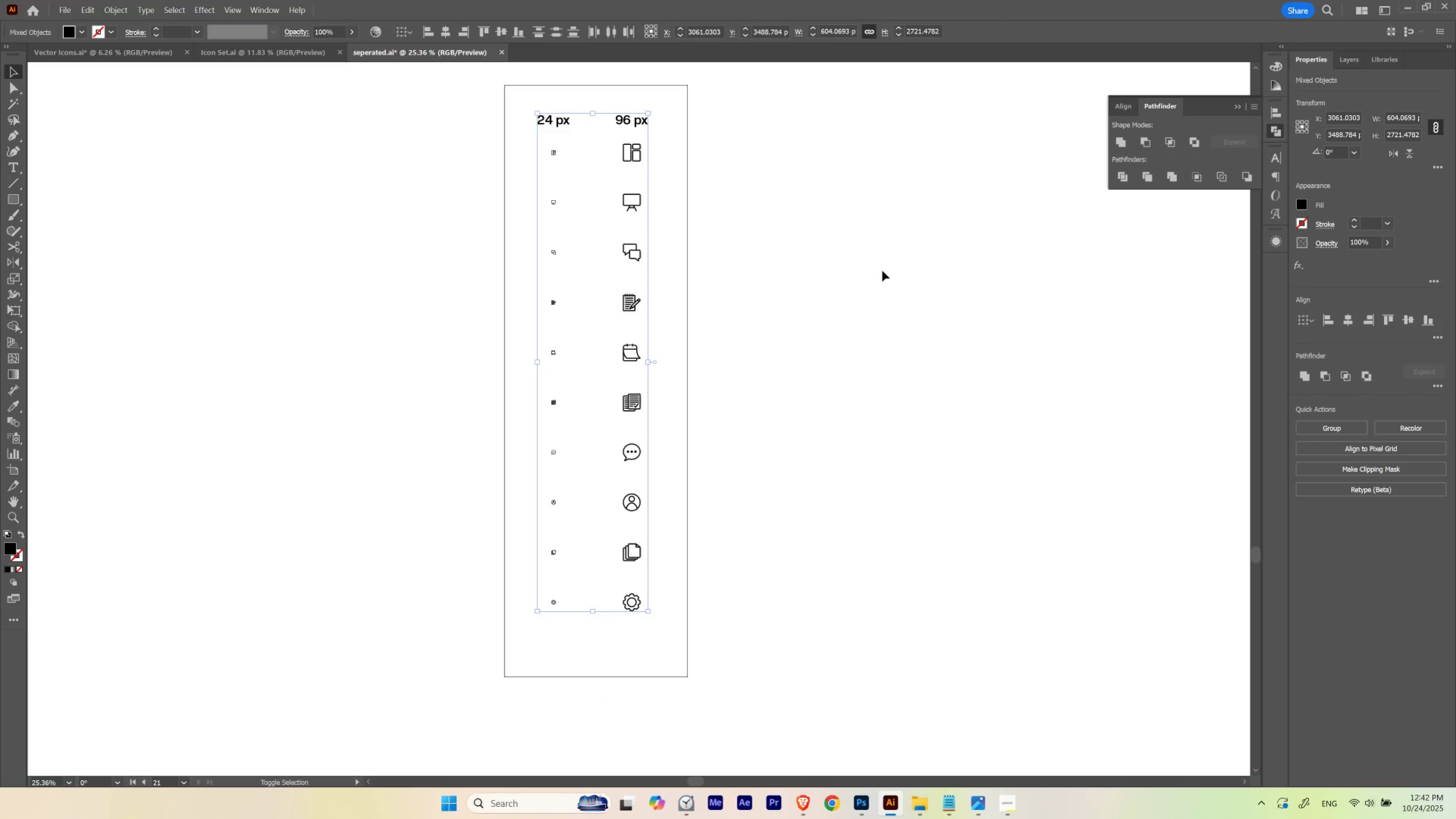 
key(Shift+ArrowUp)
 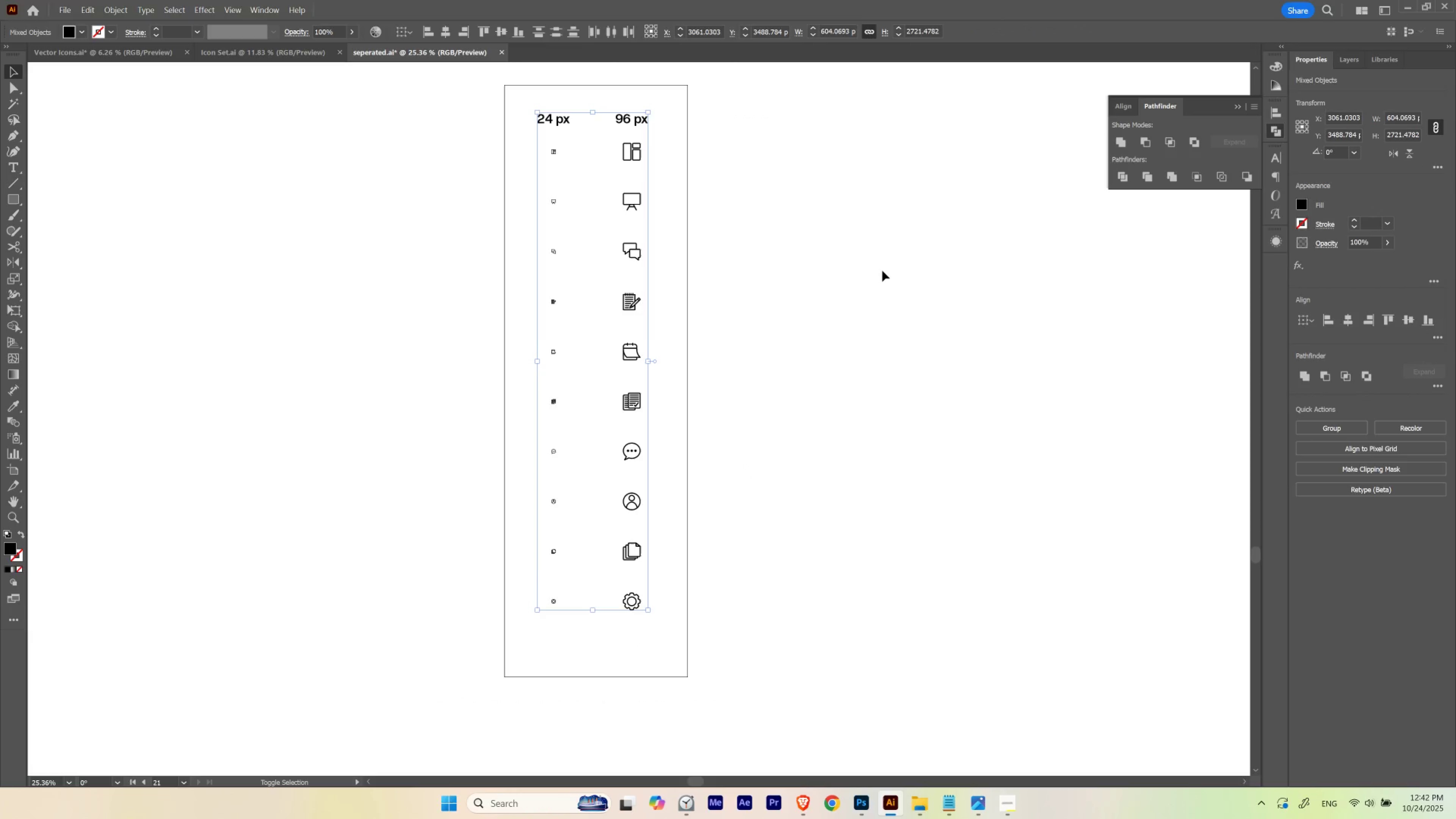 
key(Shift+ArrowDown)
 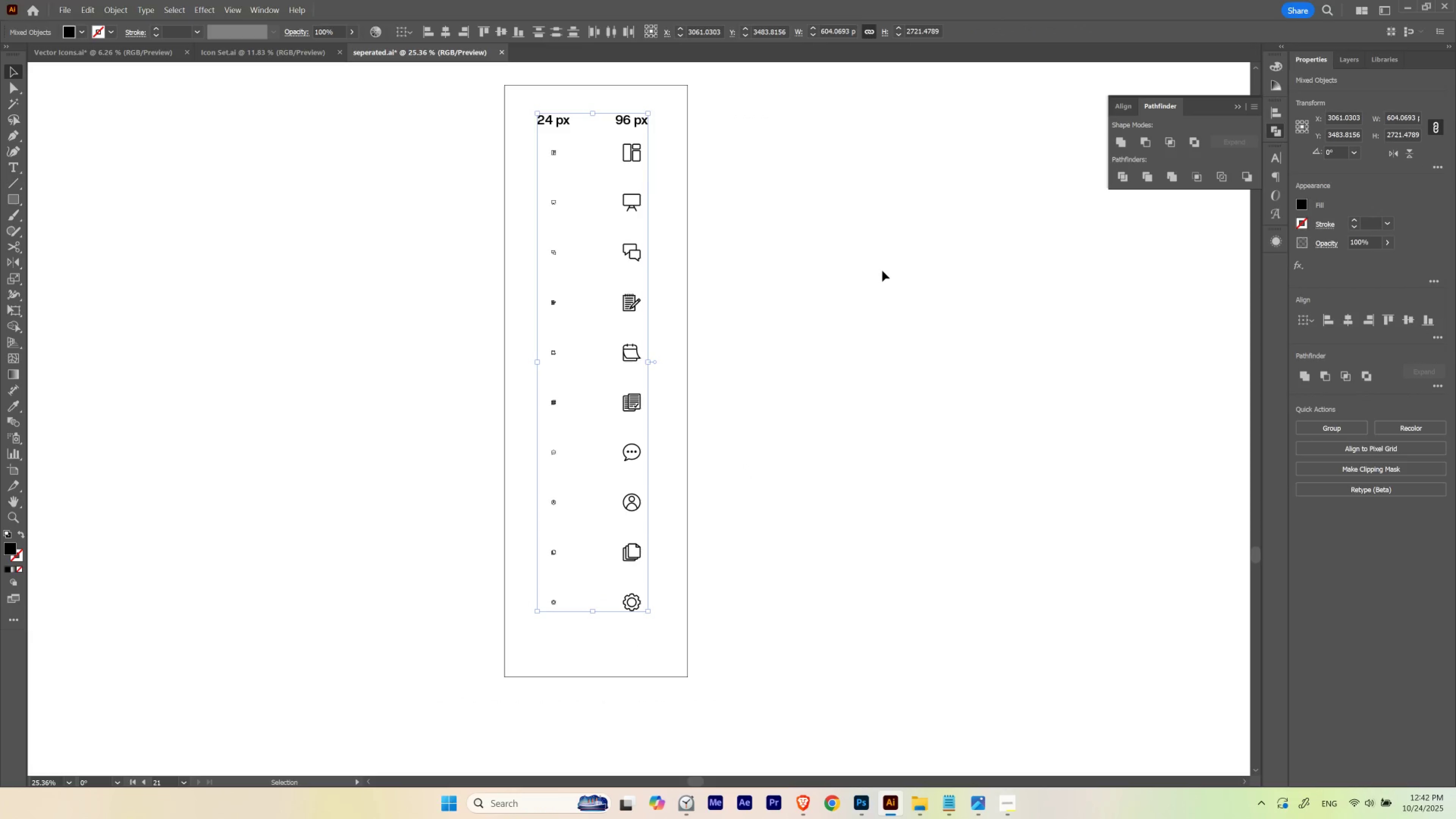 
hold_key(key=ControlLeft, duration=0.77)
 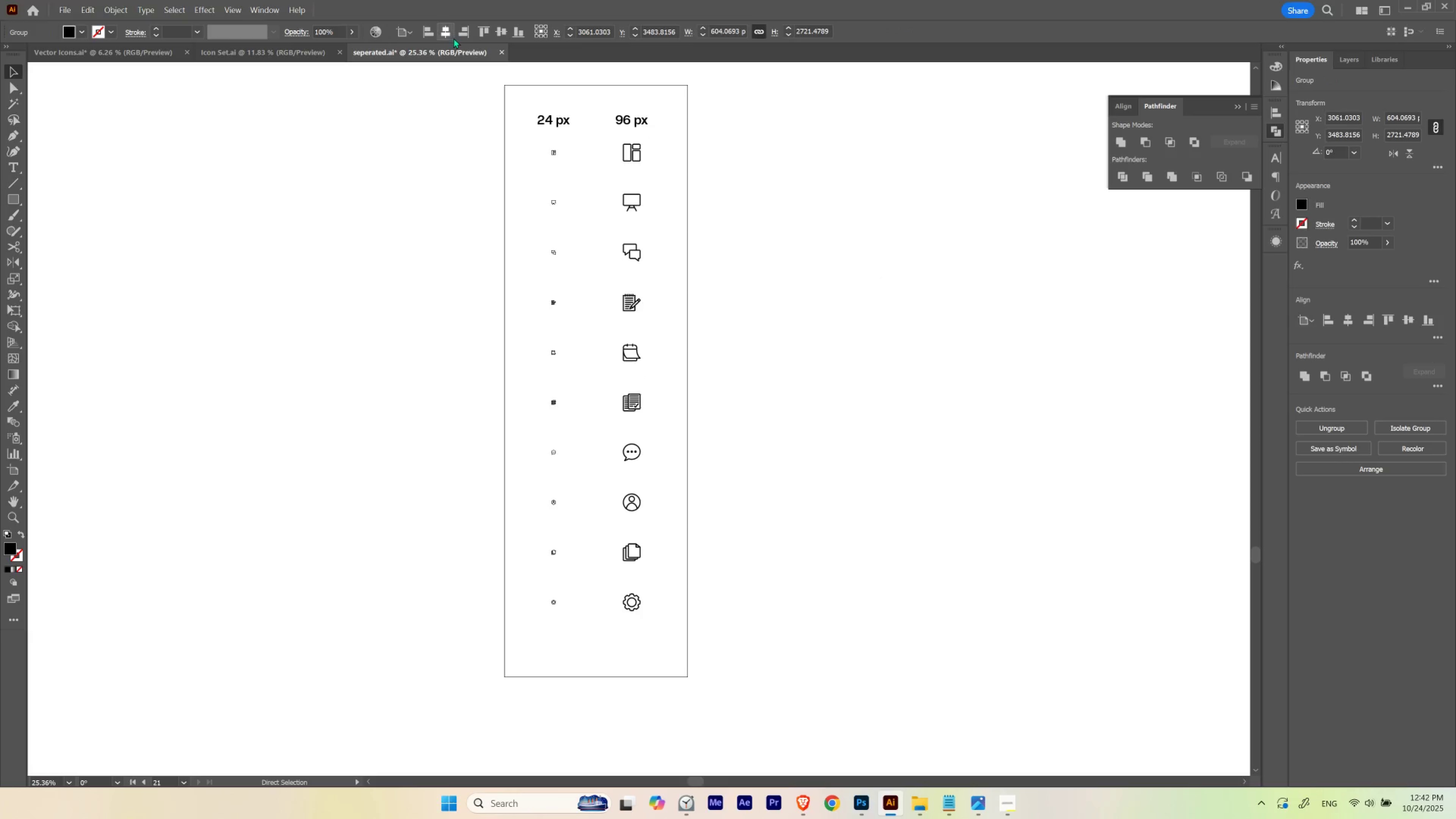 
hold_key(key=G, duration=0.34)
 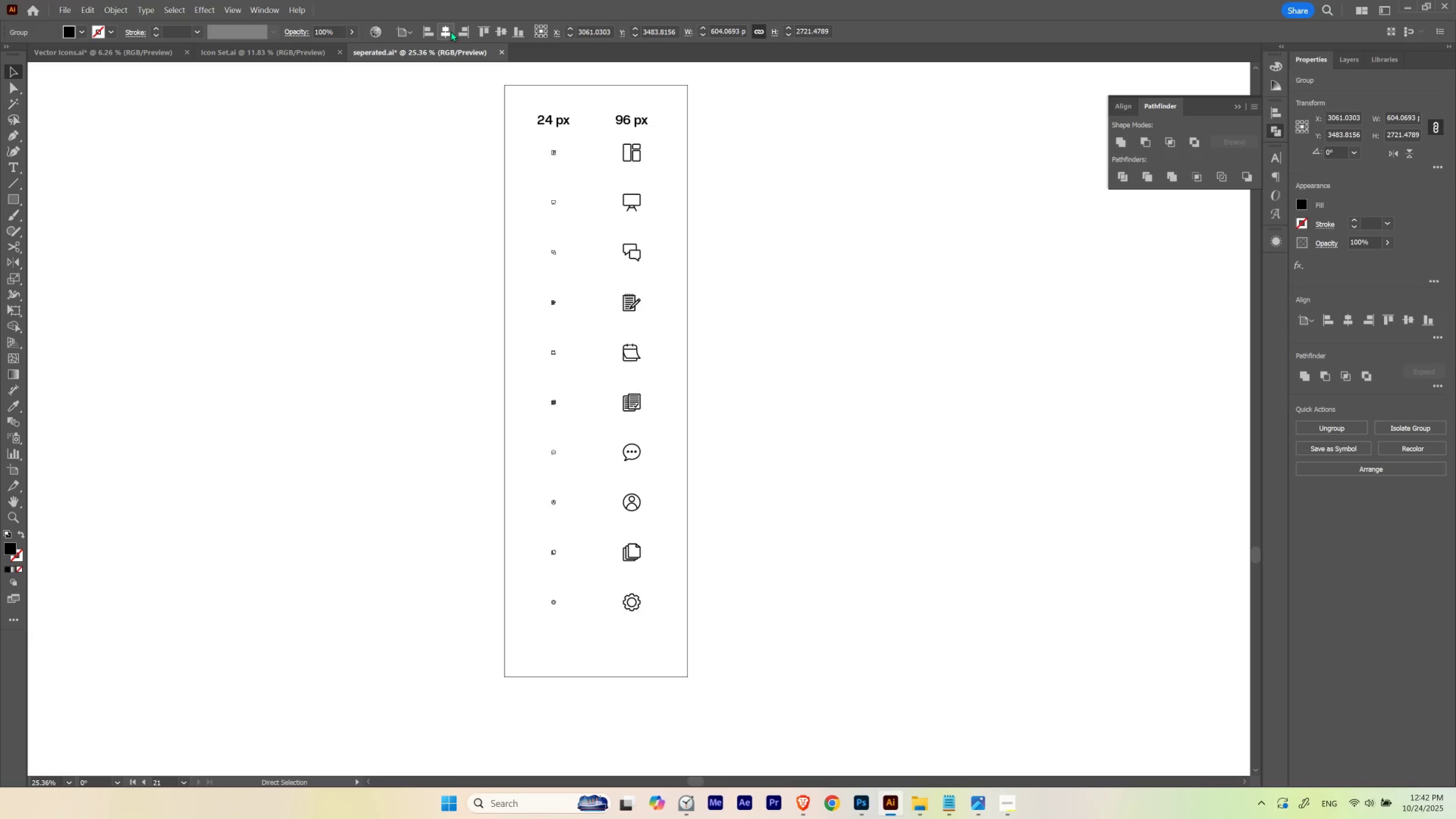 
left_click([450, 30])
 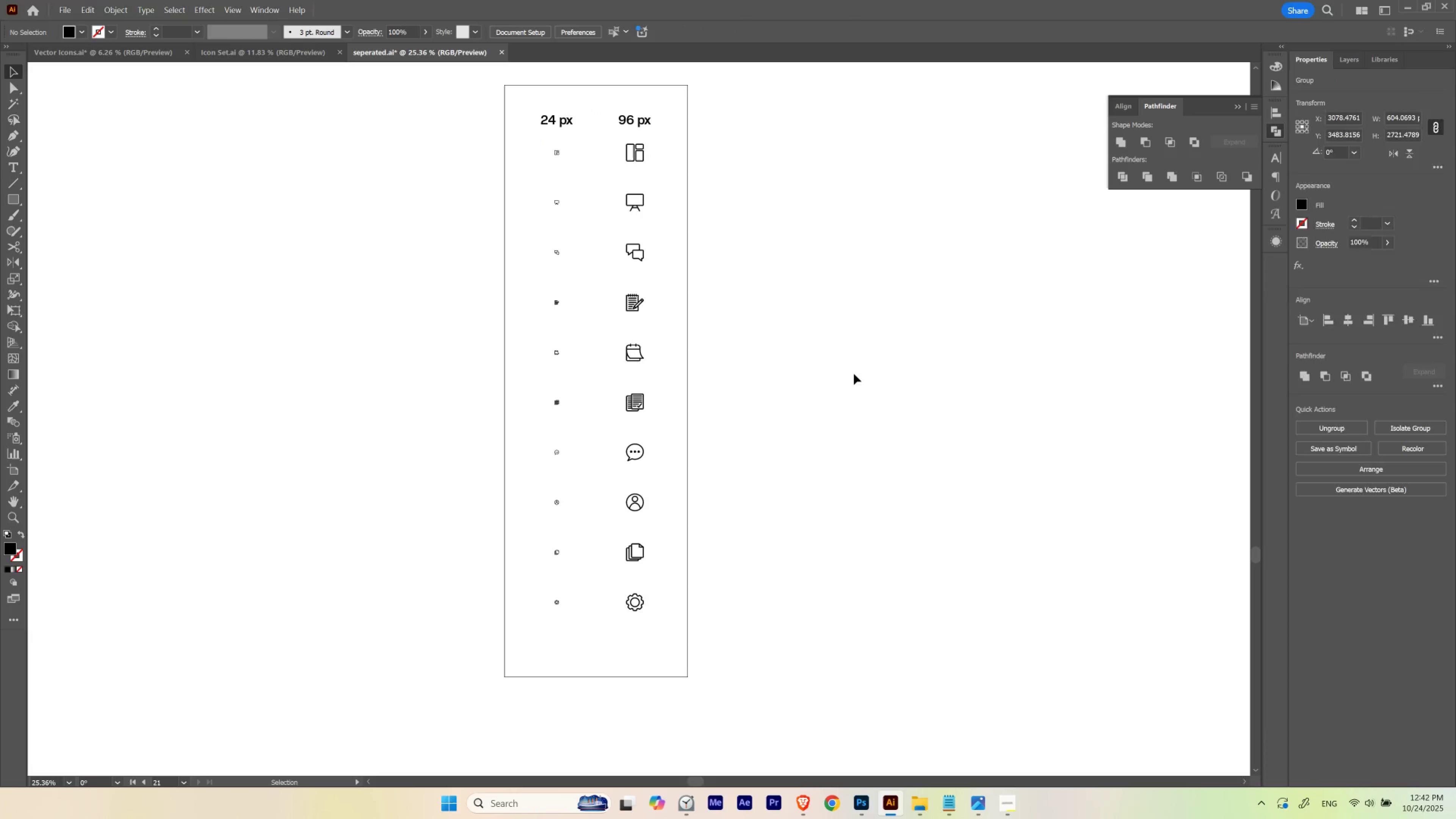 
double_click([857, 388])
 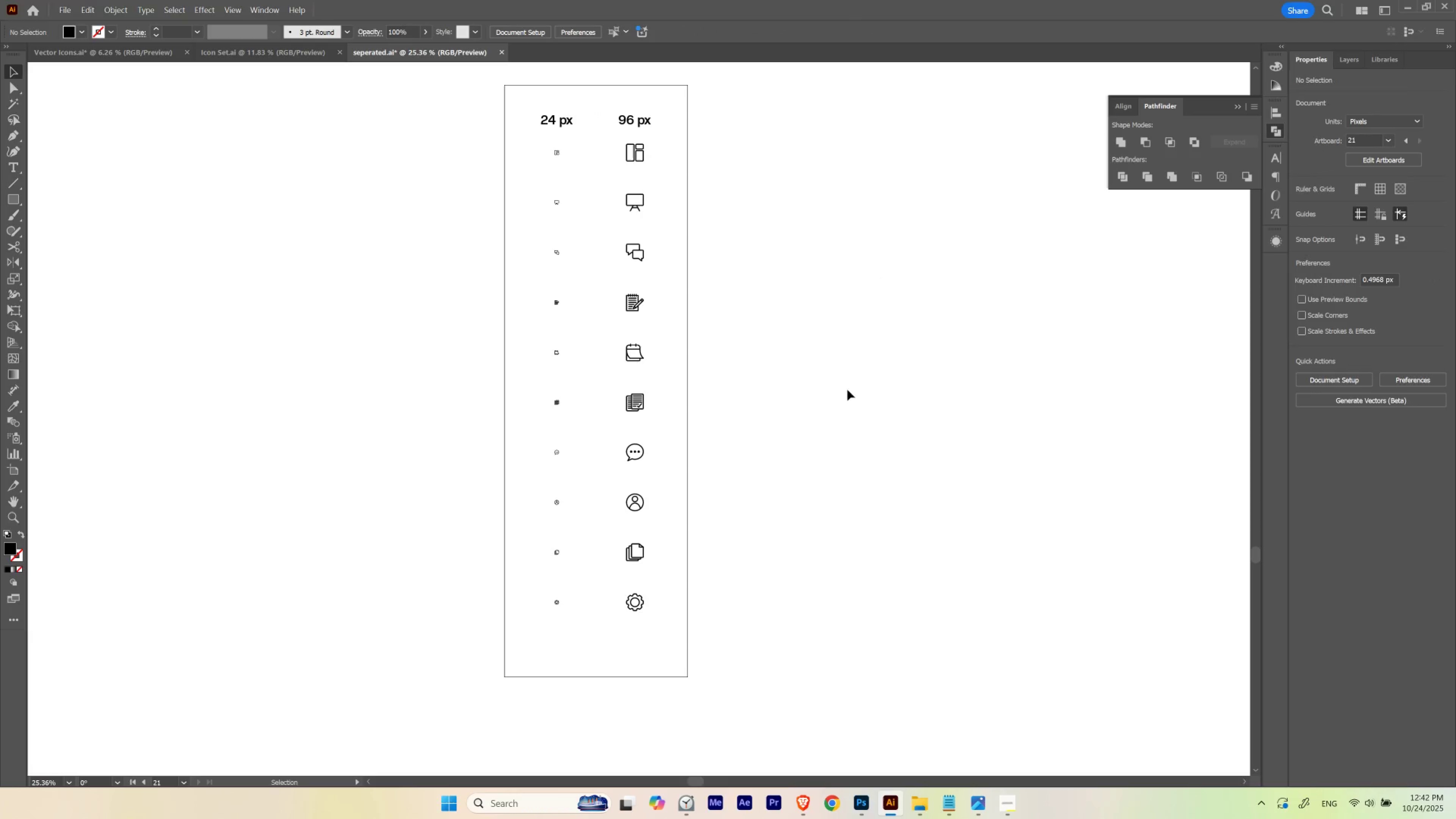 
left_click_drag(start_coordinate=[784, 418], to_coordinate=[469, 682])
 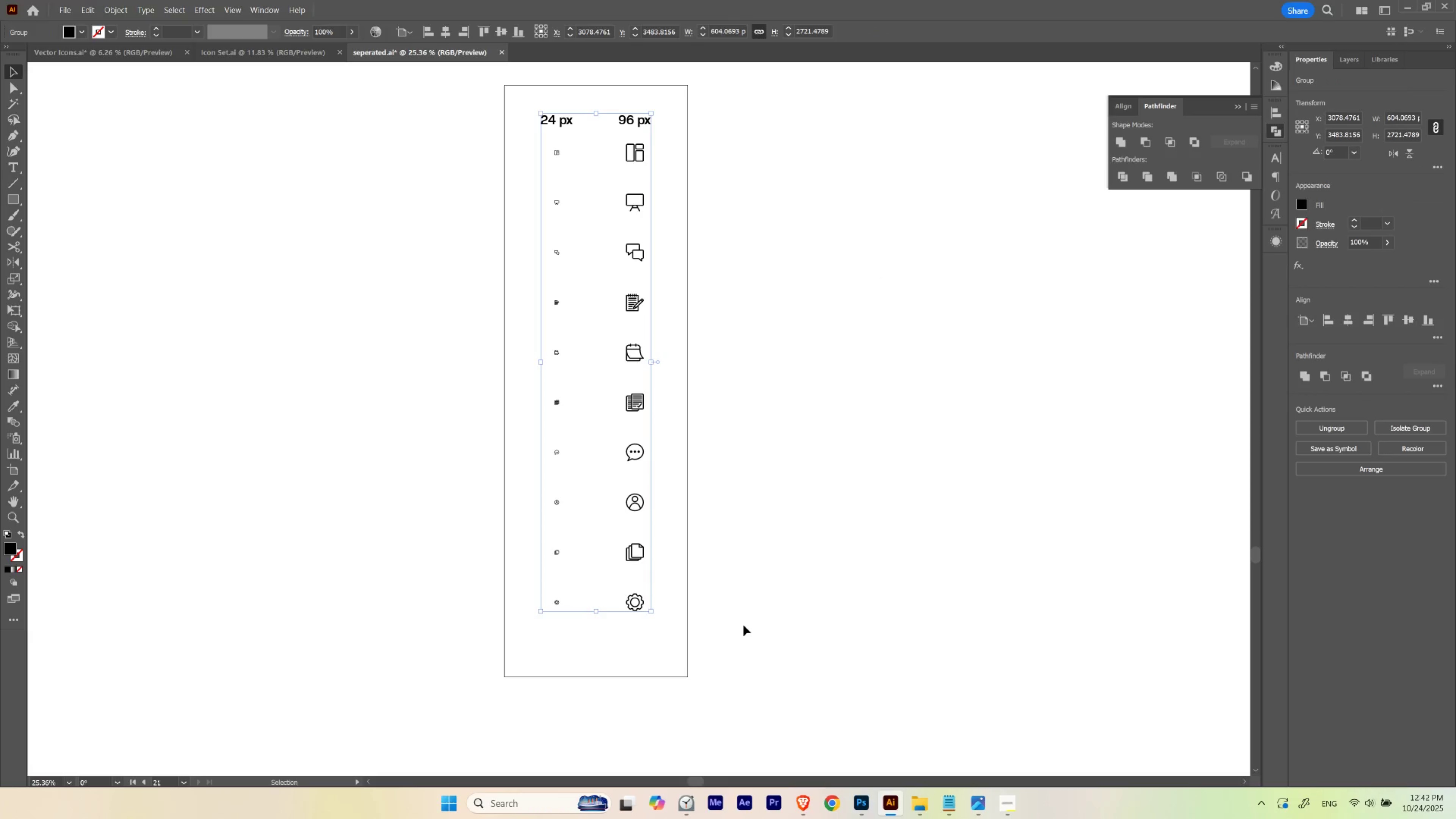 
key(Control+ControlLeft)
 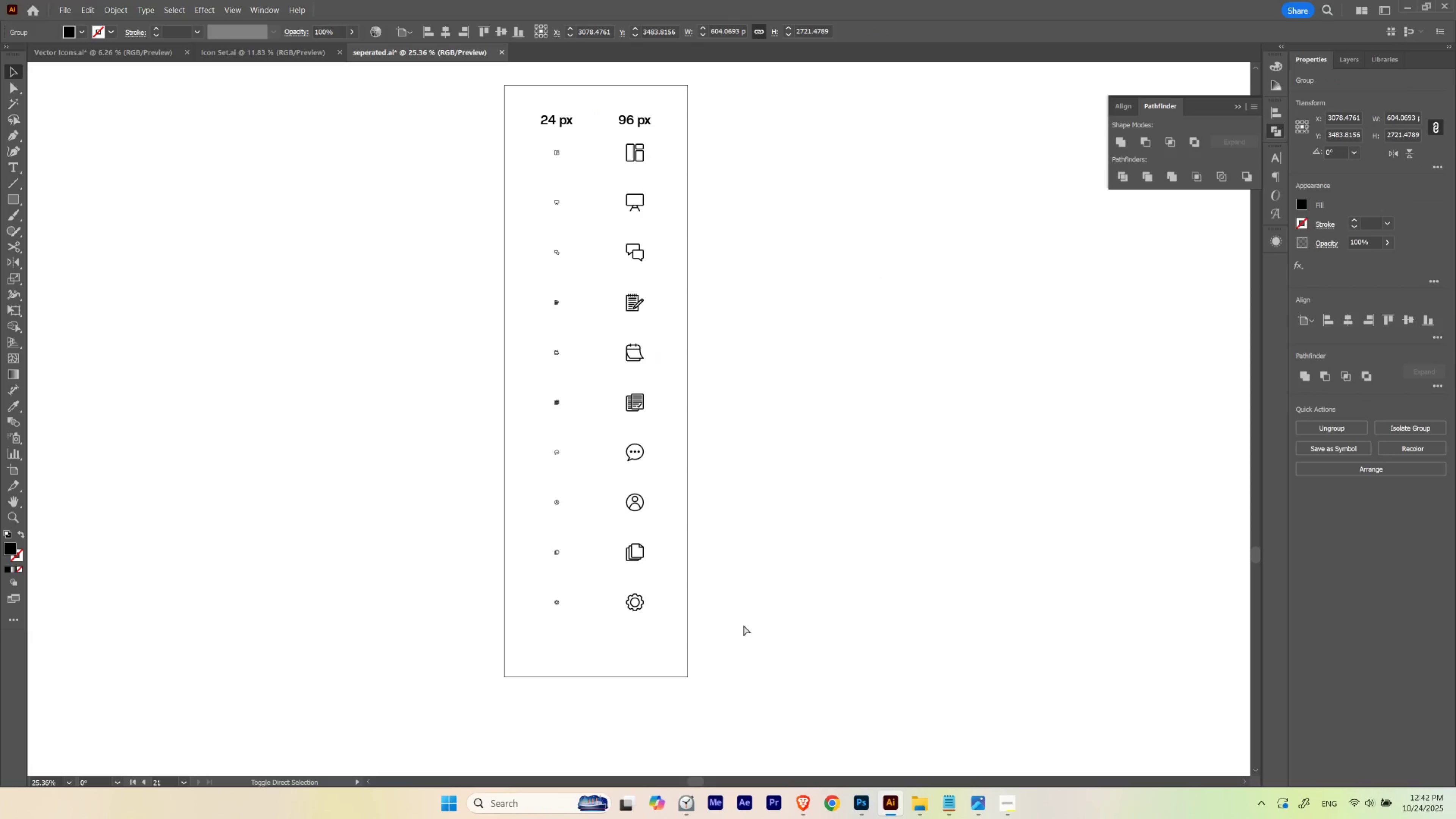 
key(Control+Shift+B)
 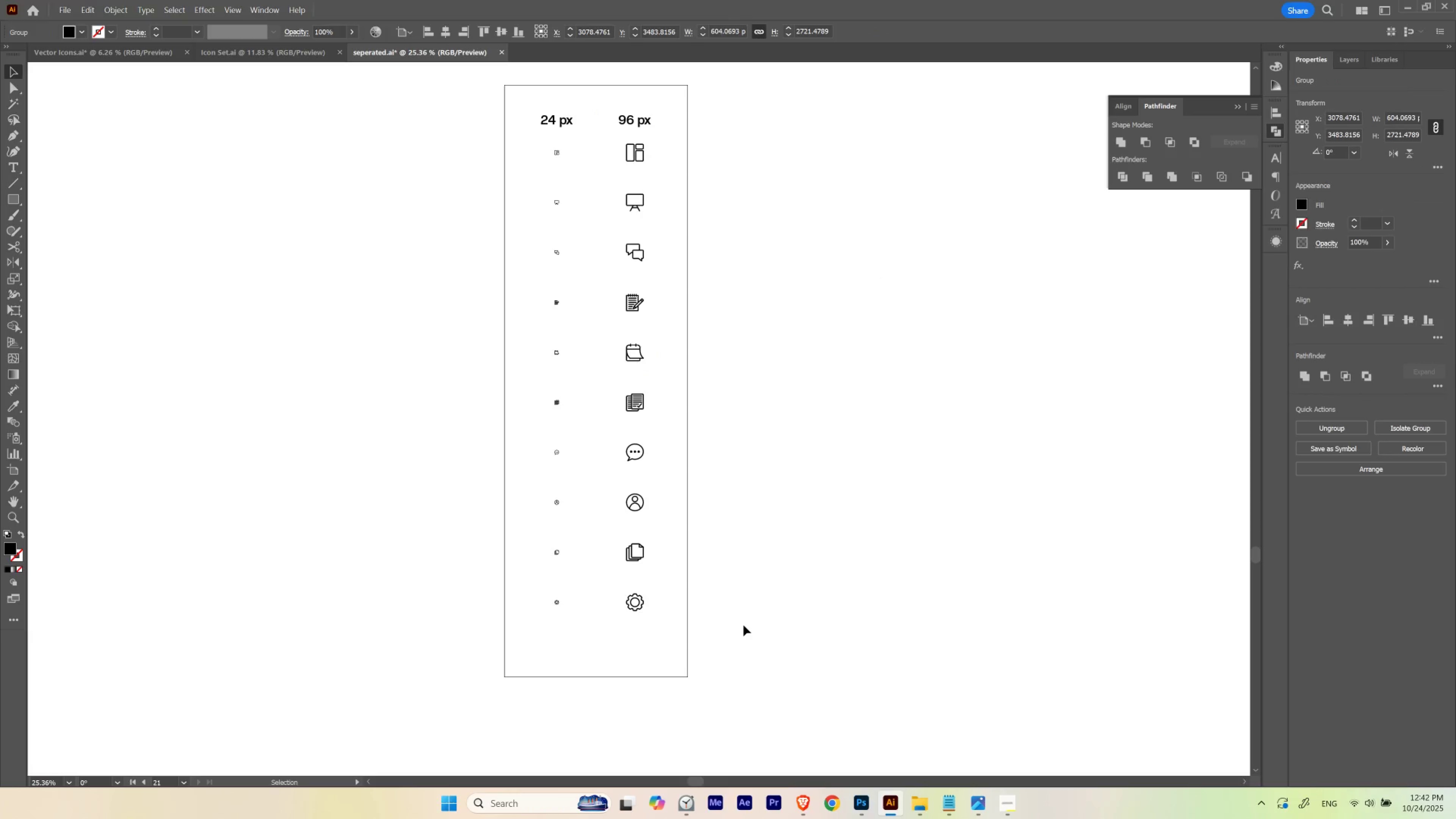 
key(Control+Shift+ShiftLeft)
 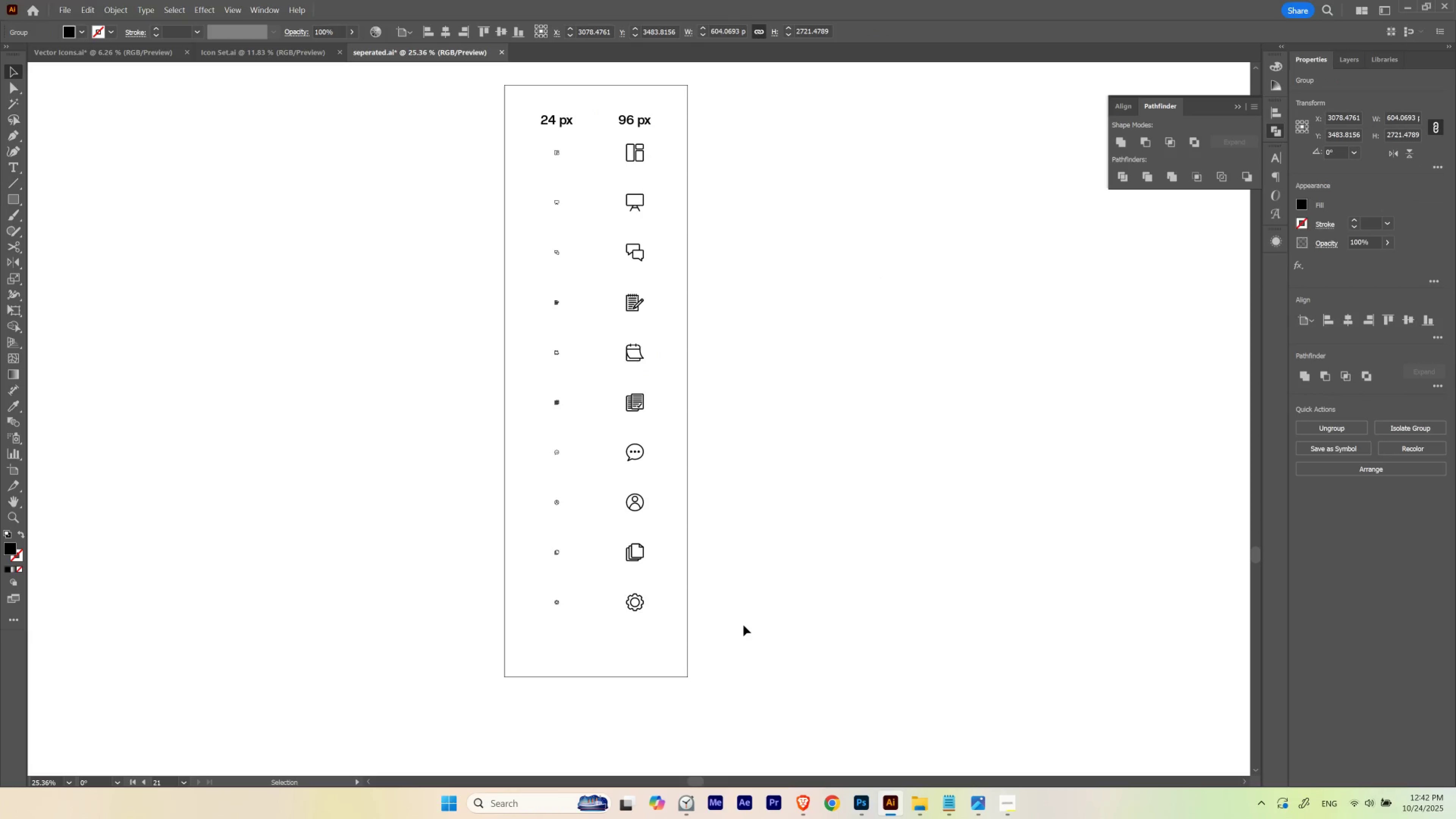 
key(V)
 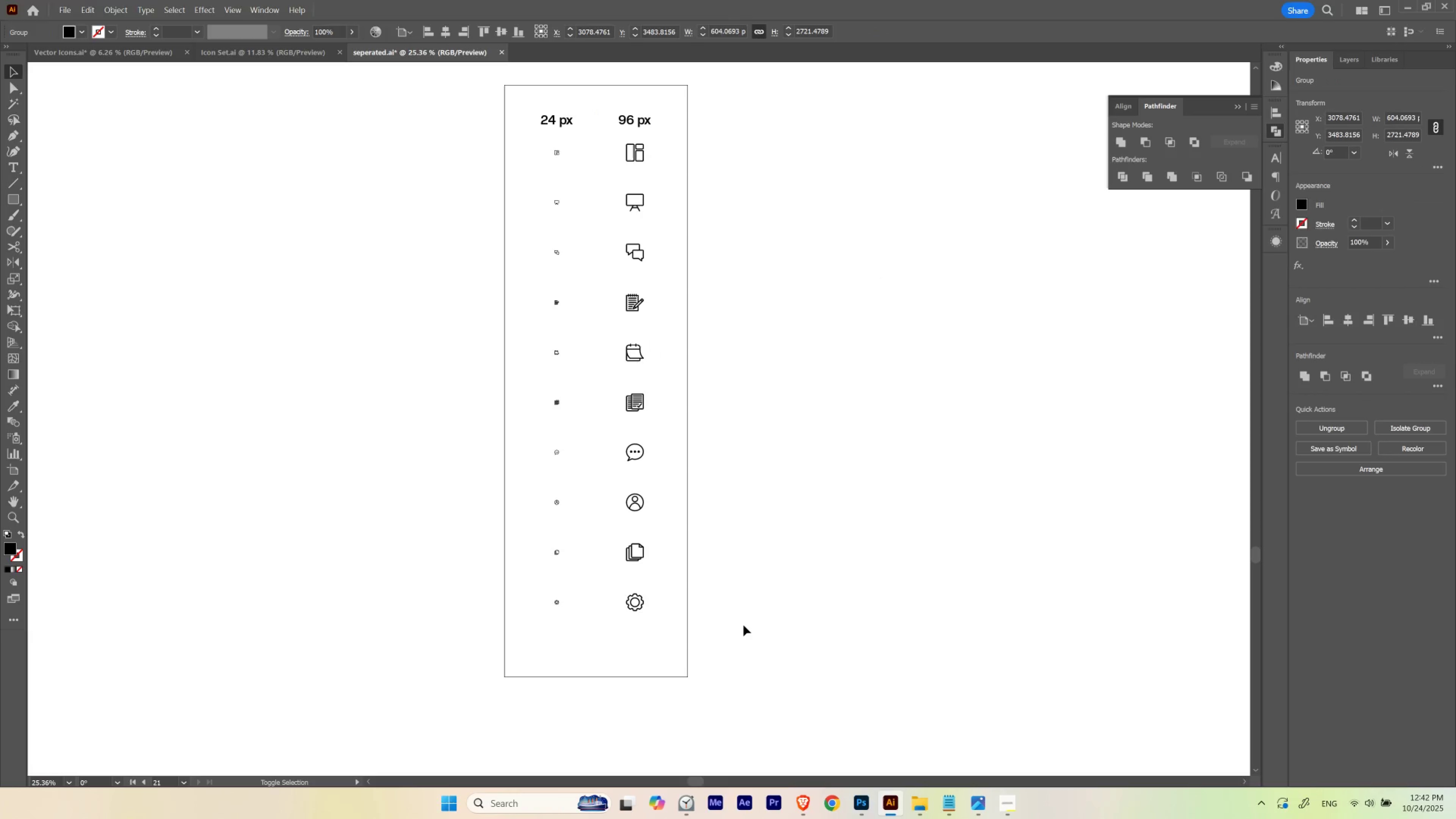 
key(Shift+ArrowLeft)
 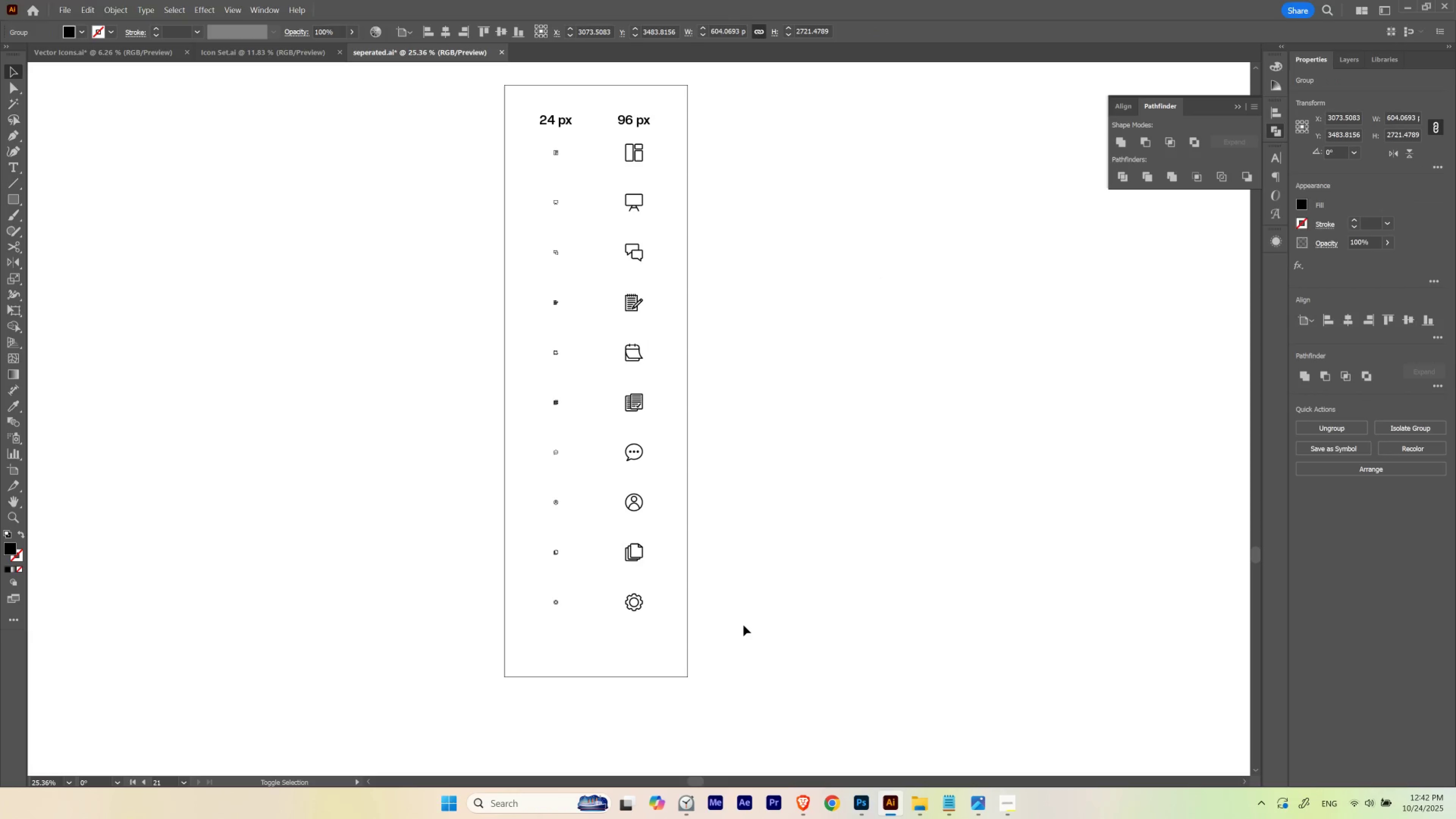 
key(Shift+ArrowLeft)
 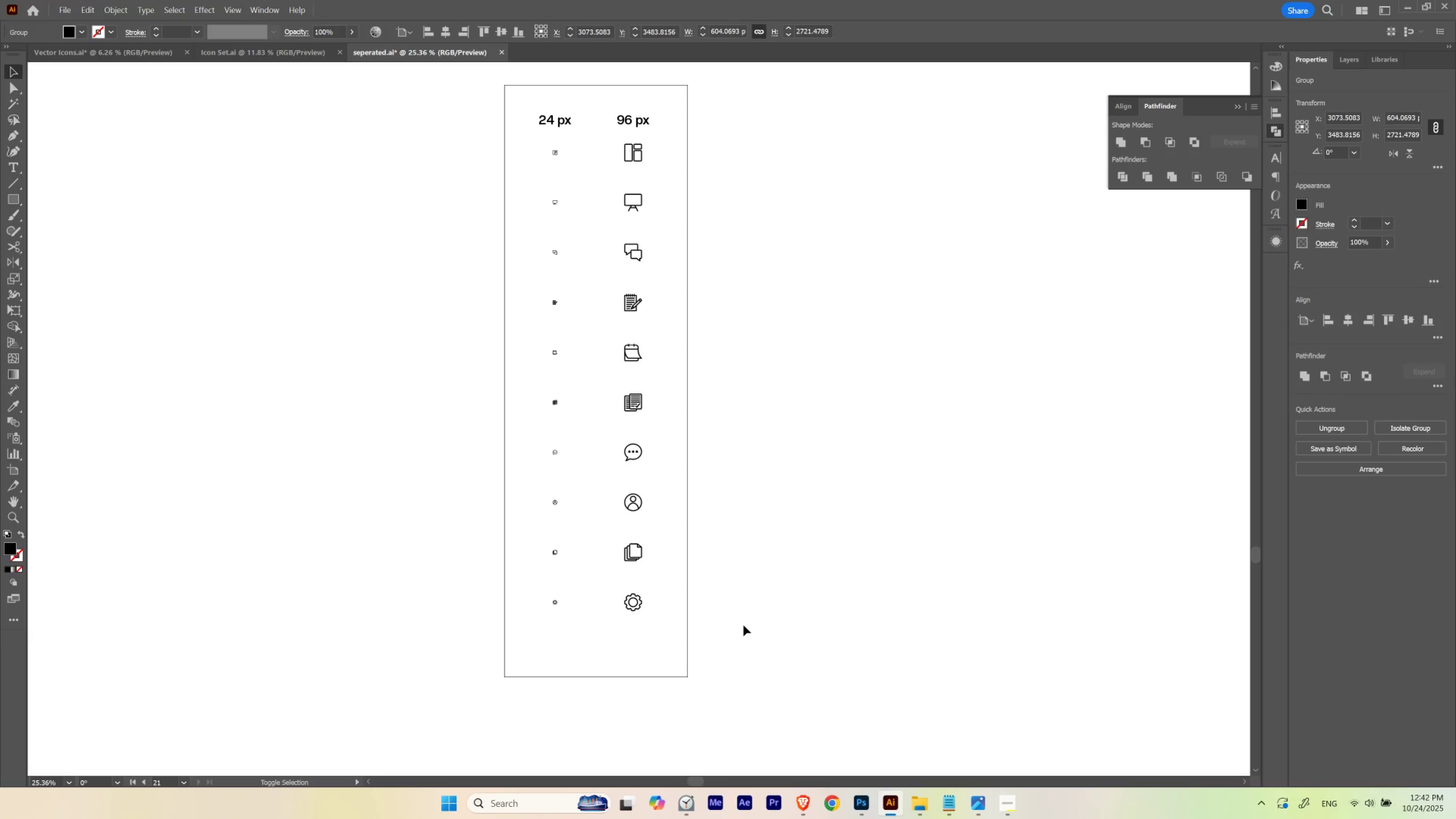 
key(Shift+ArrowRight)
 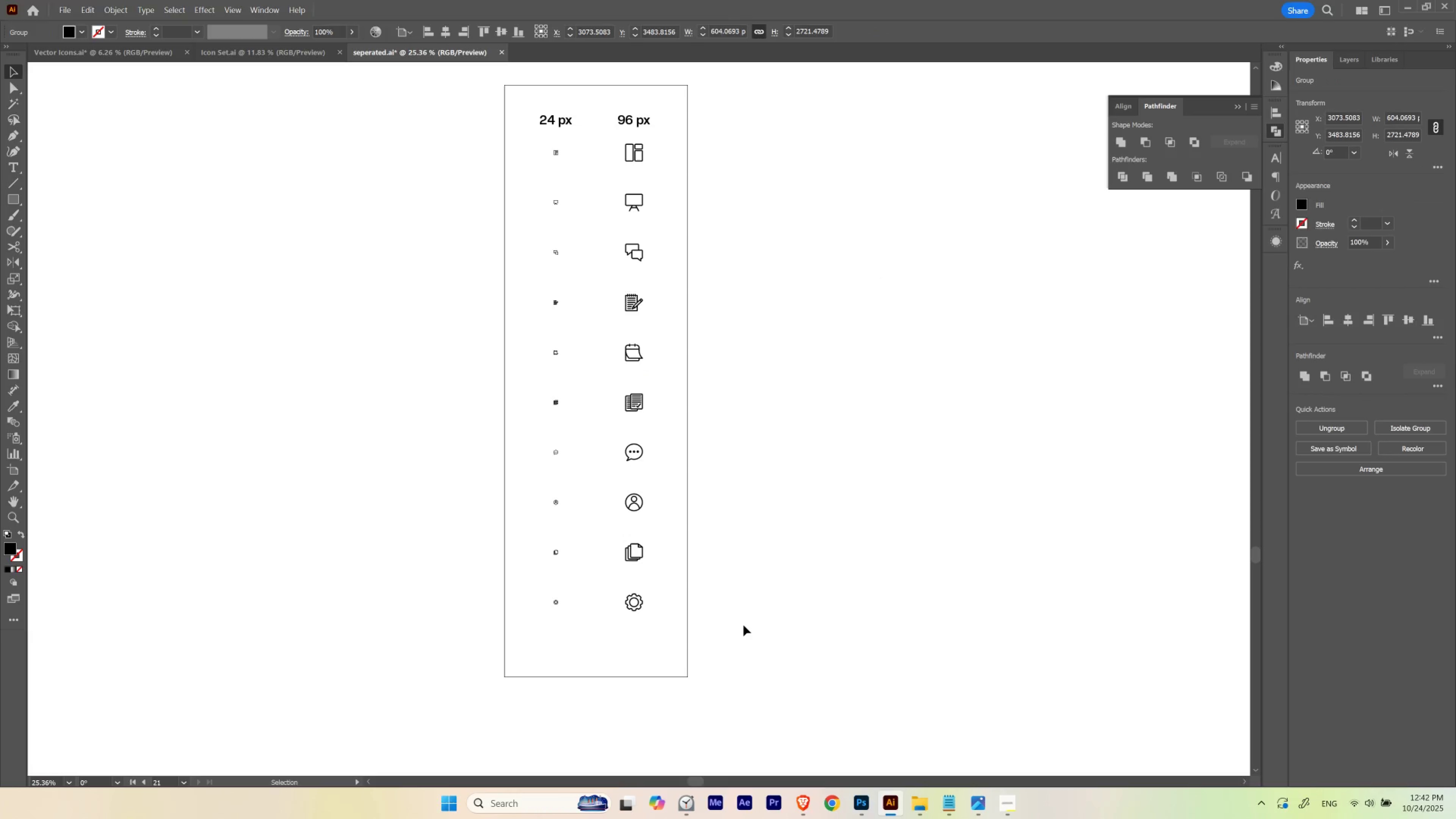 
left_click([743, 625])
 